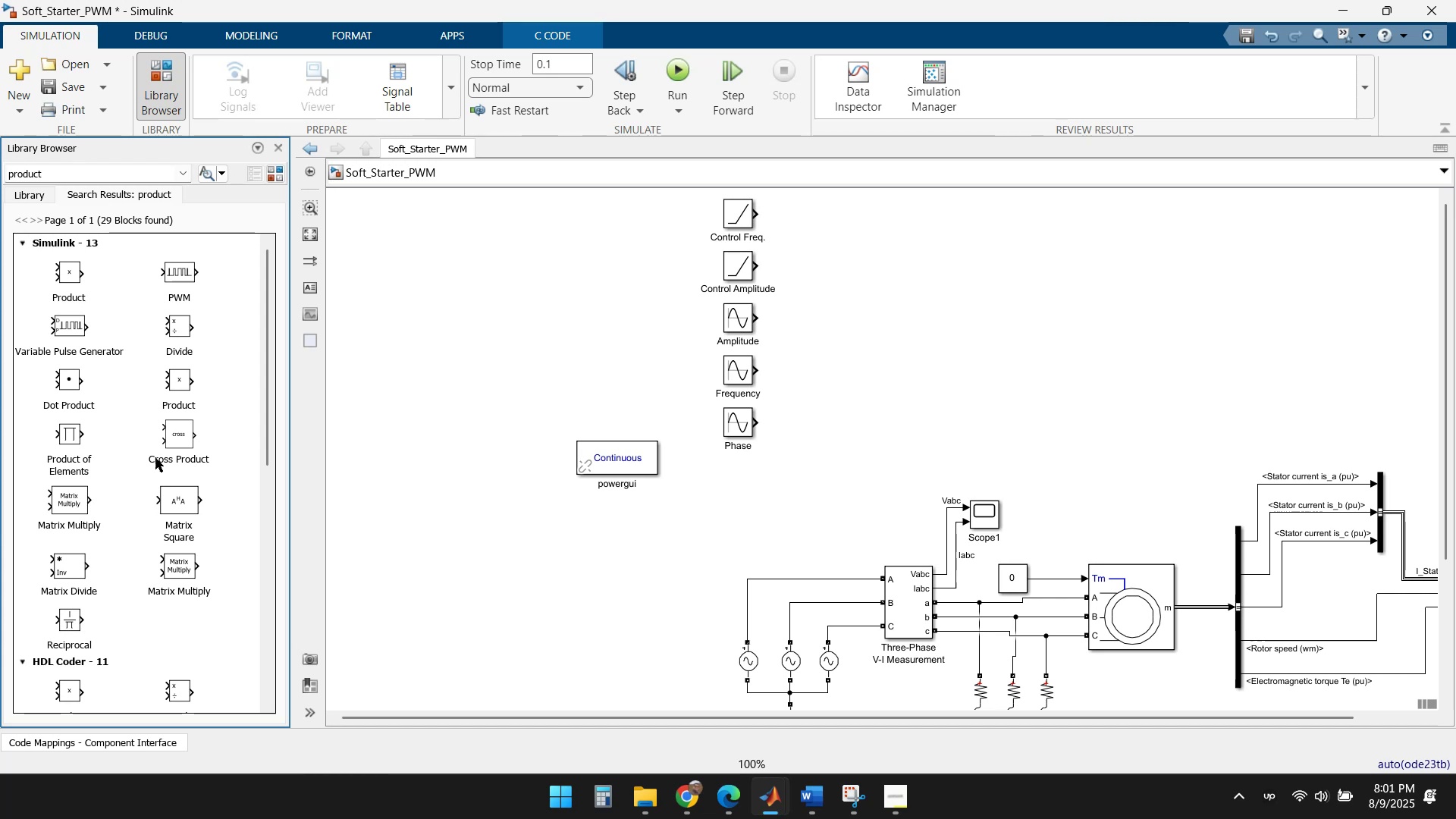 
mouse_move([168, 355])
 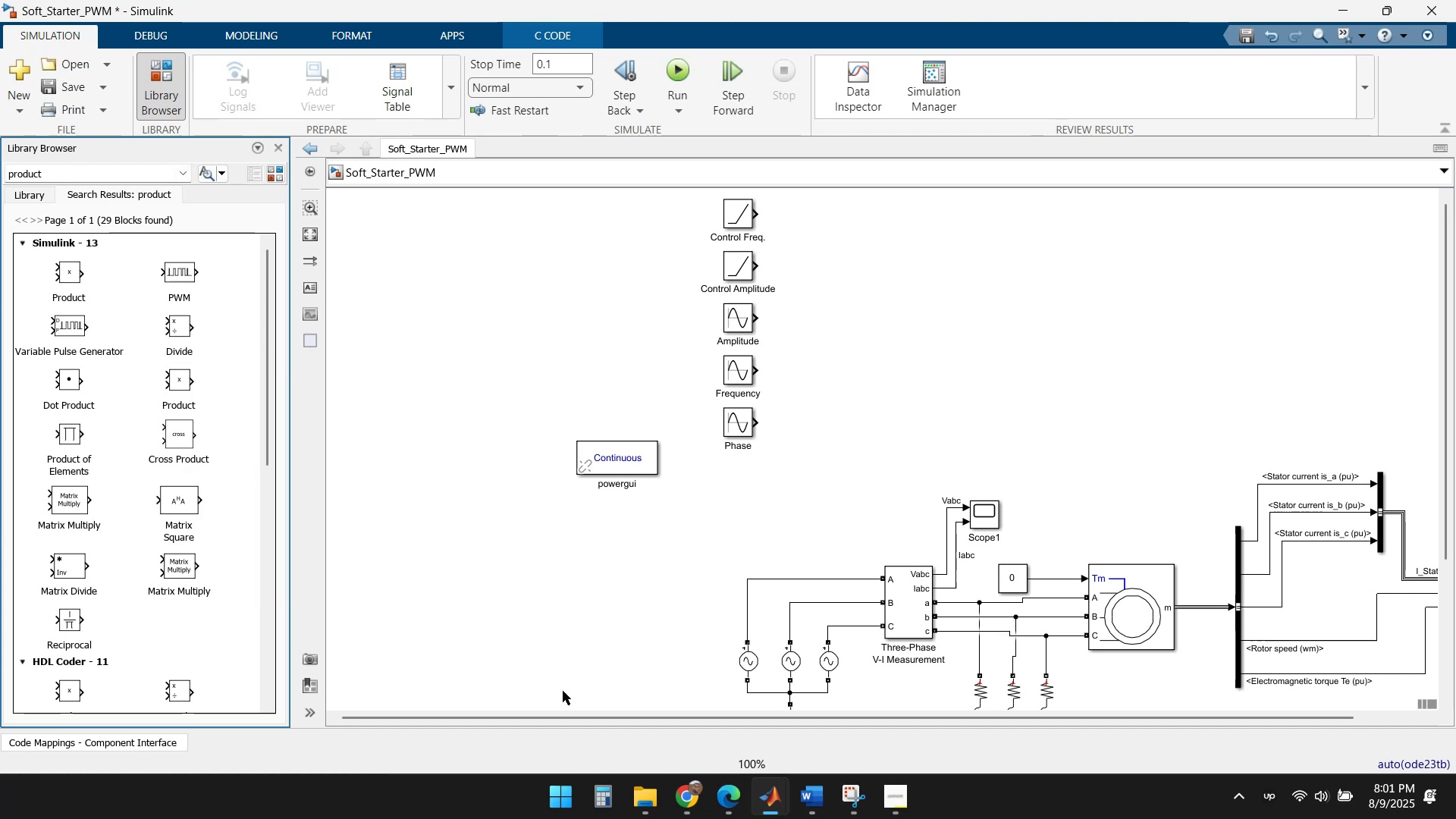 
left_click([683, 796])
 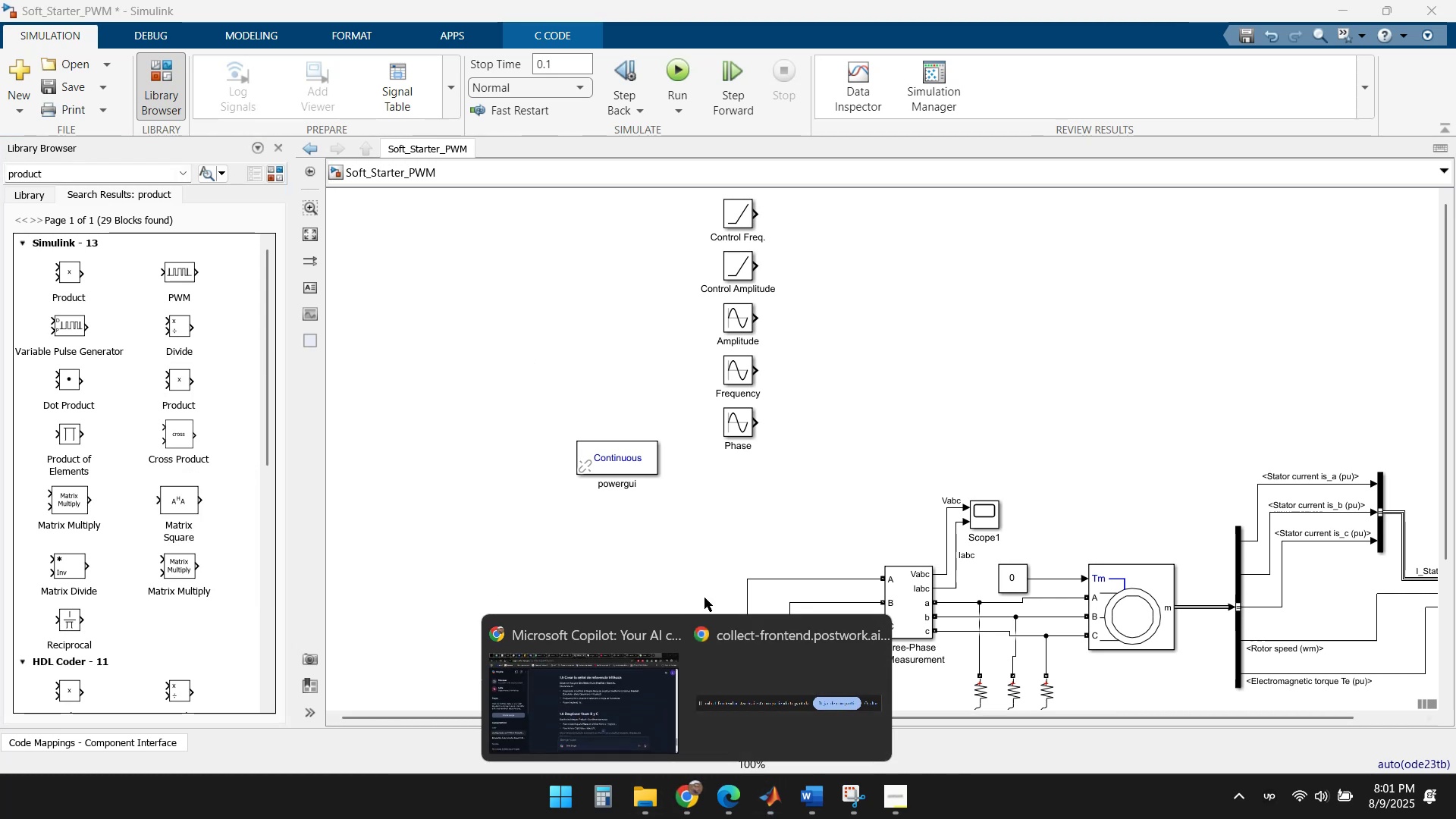 
left_click([574, 688])
 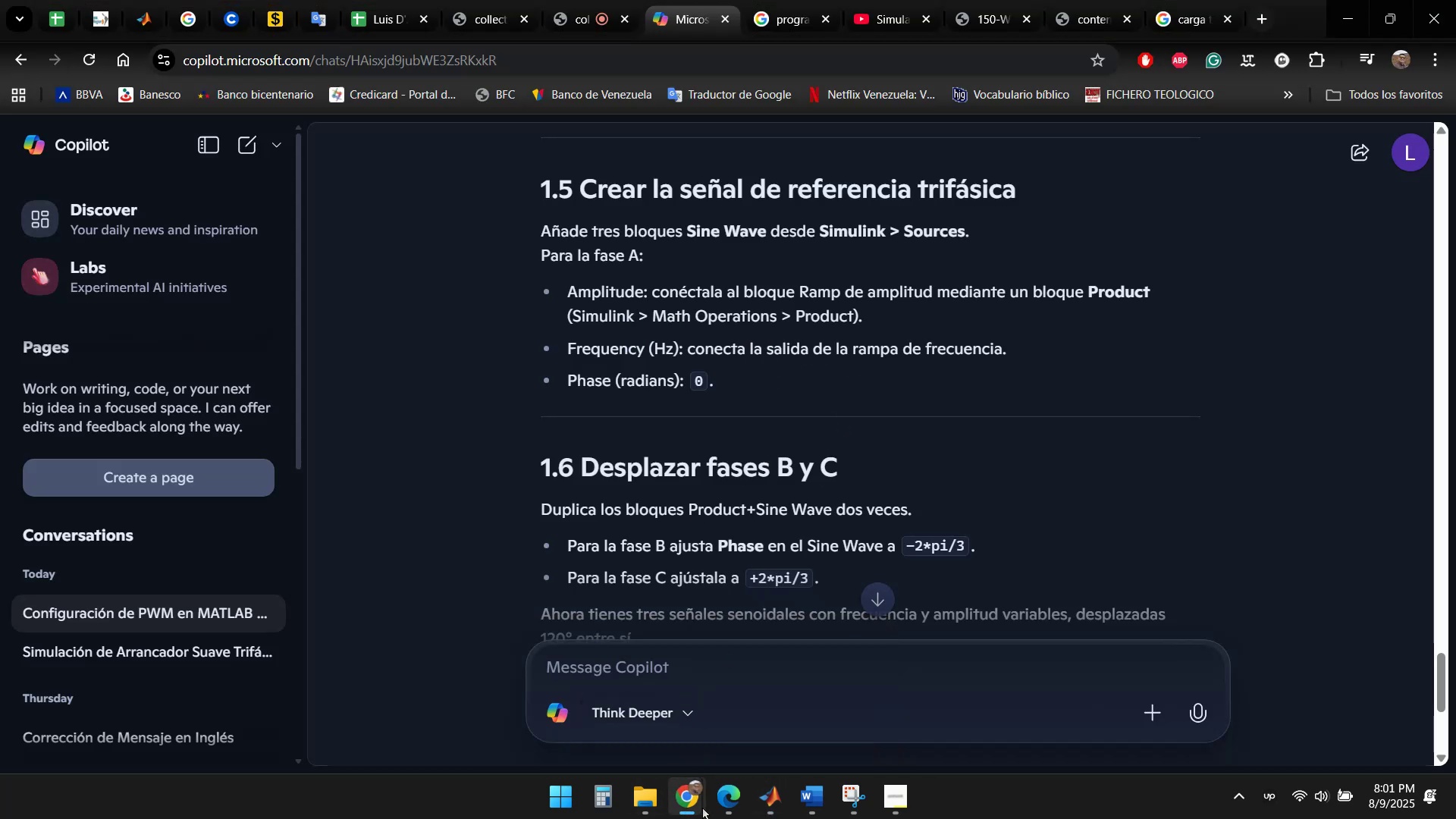 
wait(5.75)
 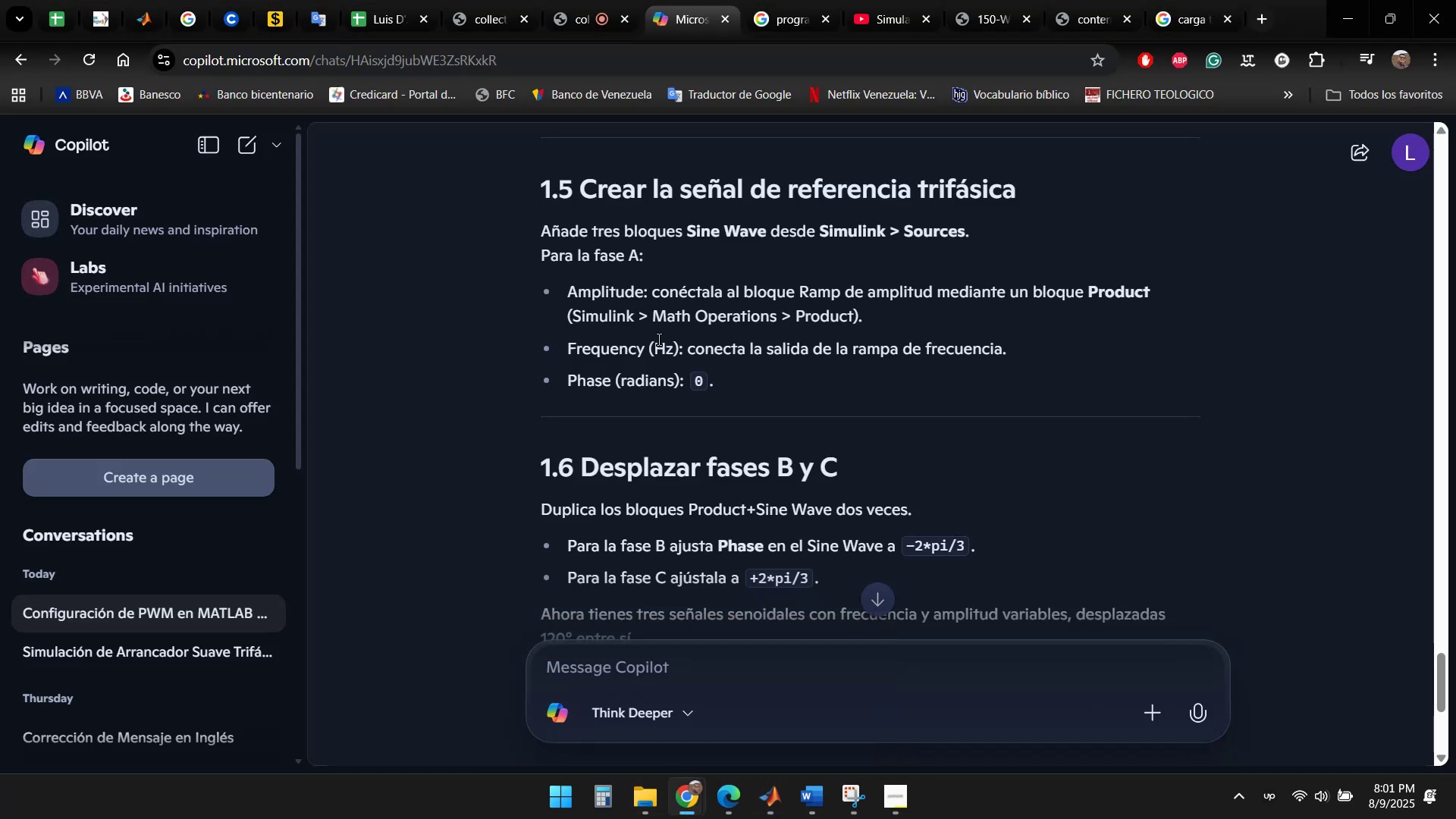 
double_click([861, 720])
 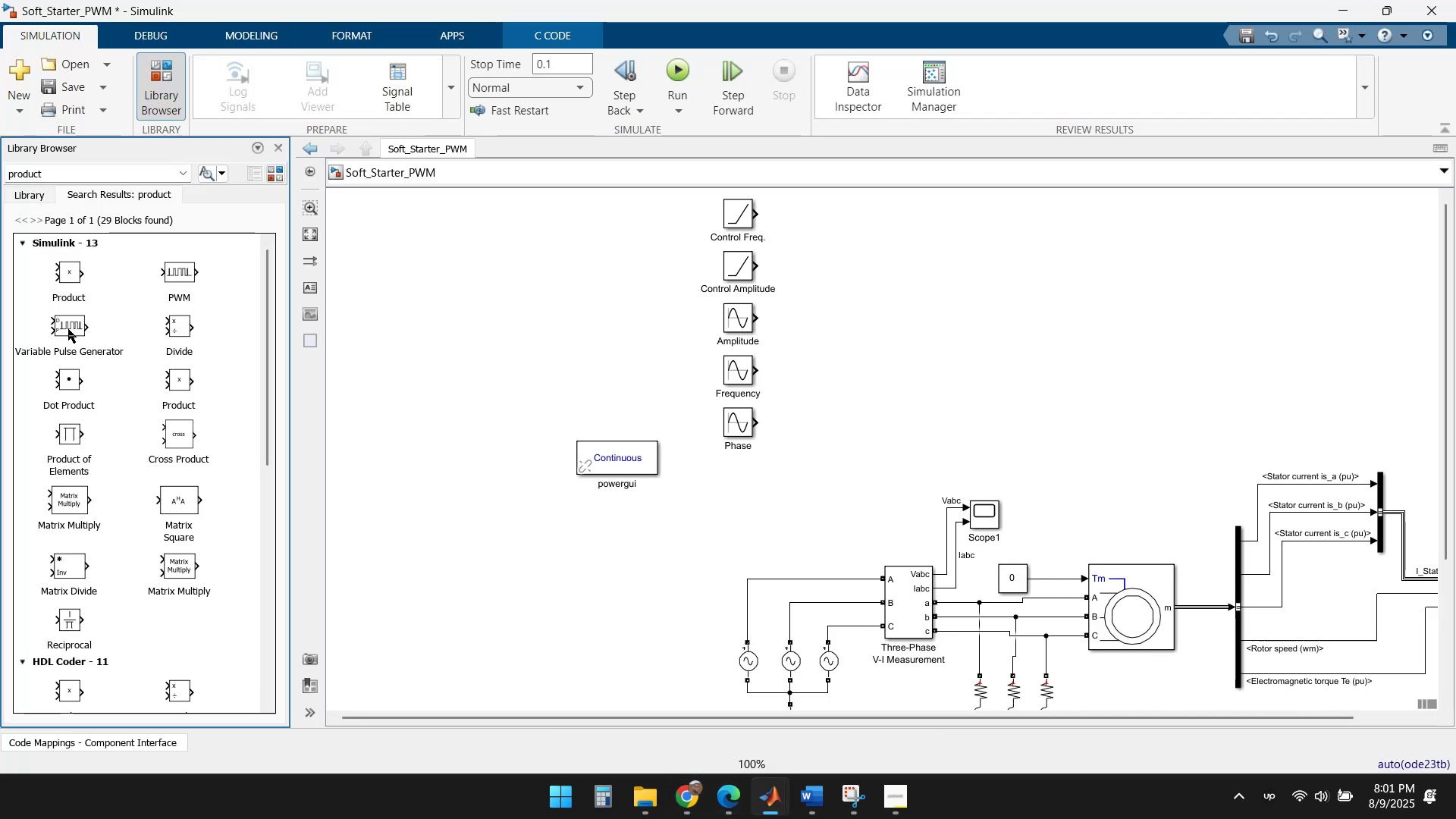 
scroll: coordinate [180, 508], scroll_direction: down, amount: 13.0
 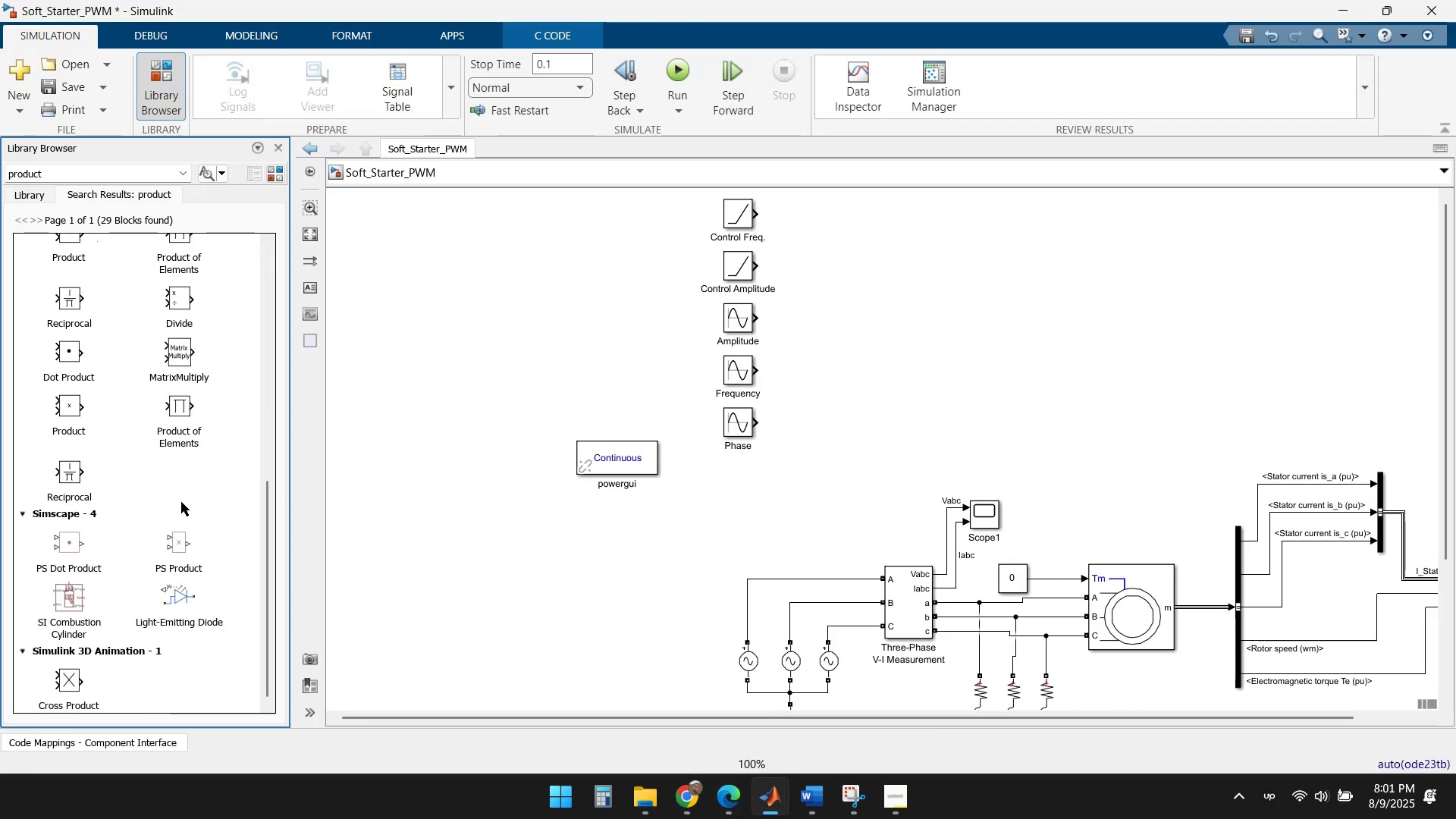 
scroll: coordinate [179, 528], scroll_direction: up, amount: 20.0
 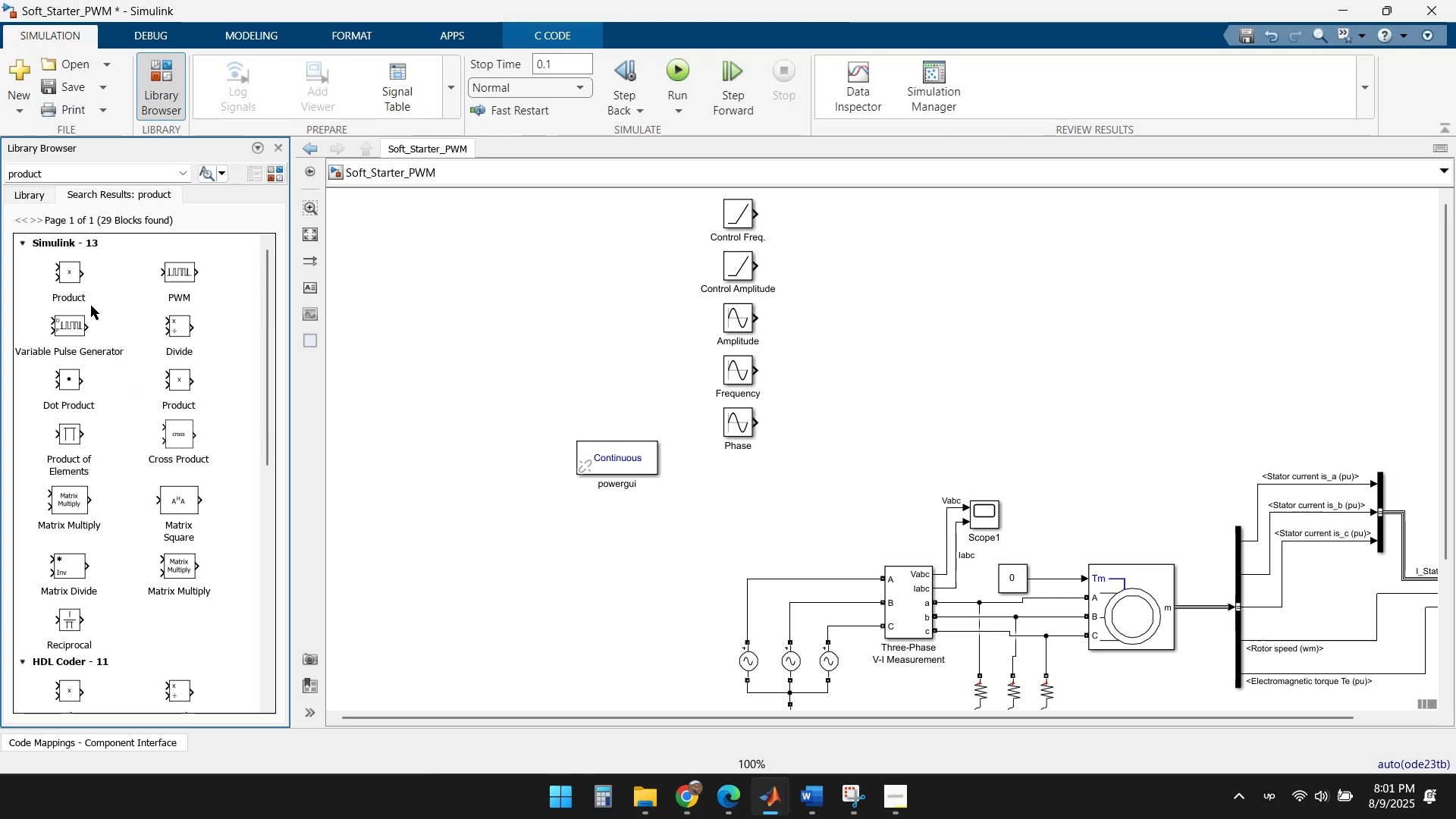 
left_click([74, 269])
 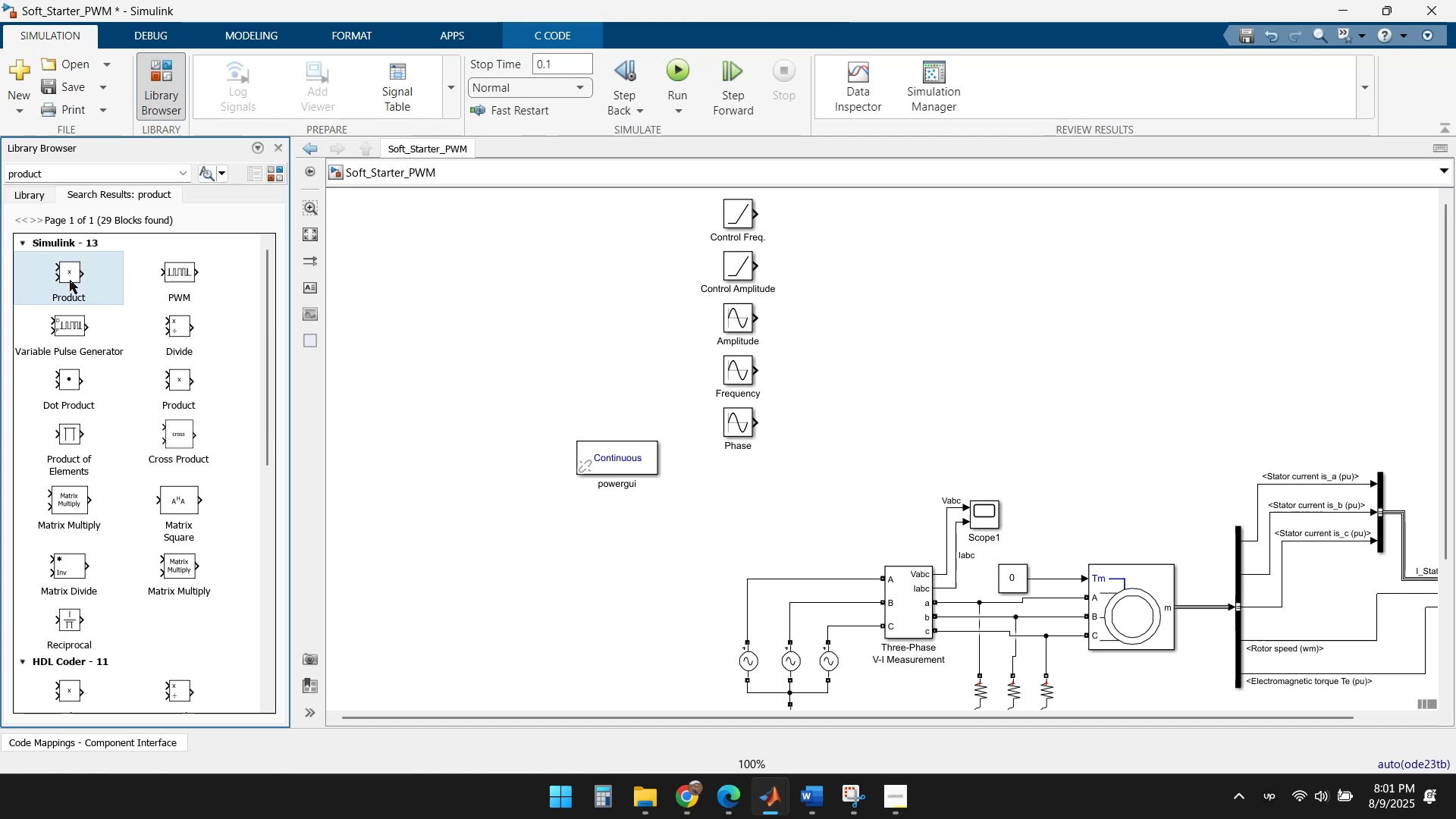 
double_click([70, 280])
 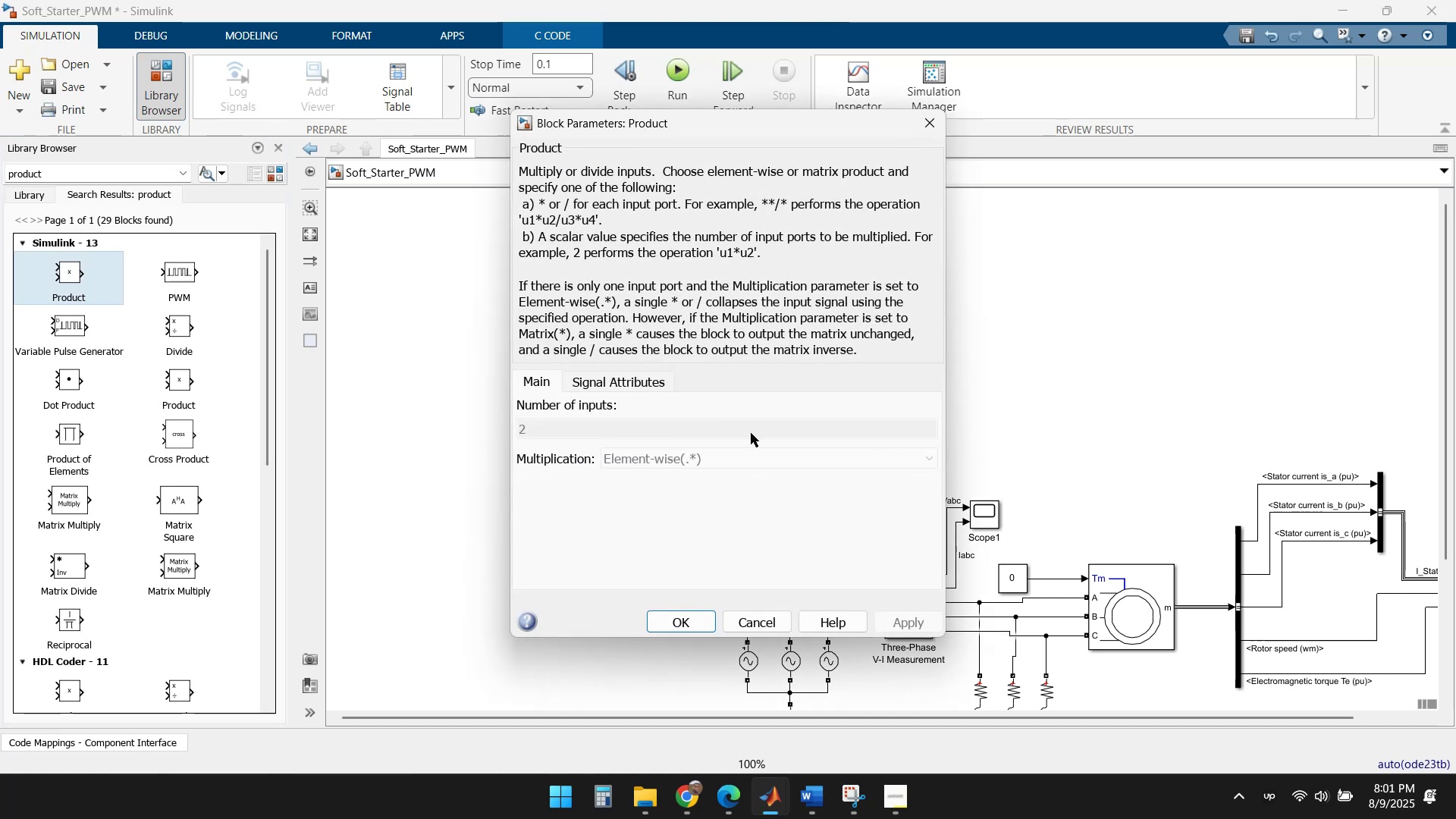 
wait(5.38)
 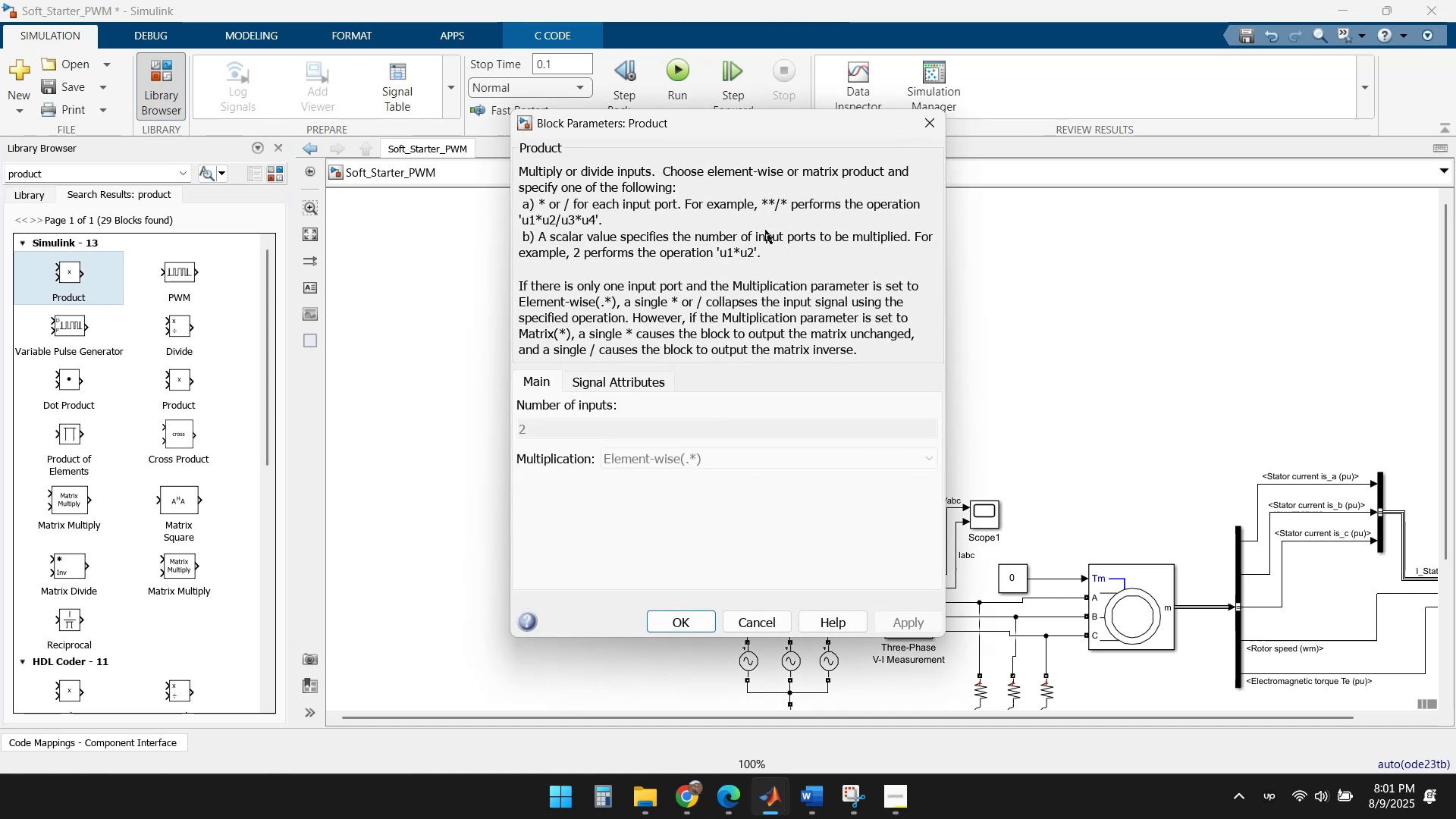 
double_click([549, 380])
 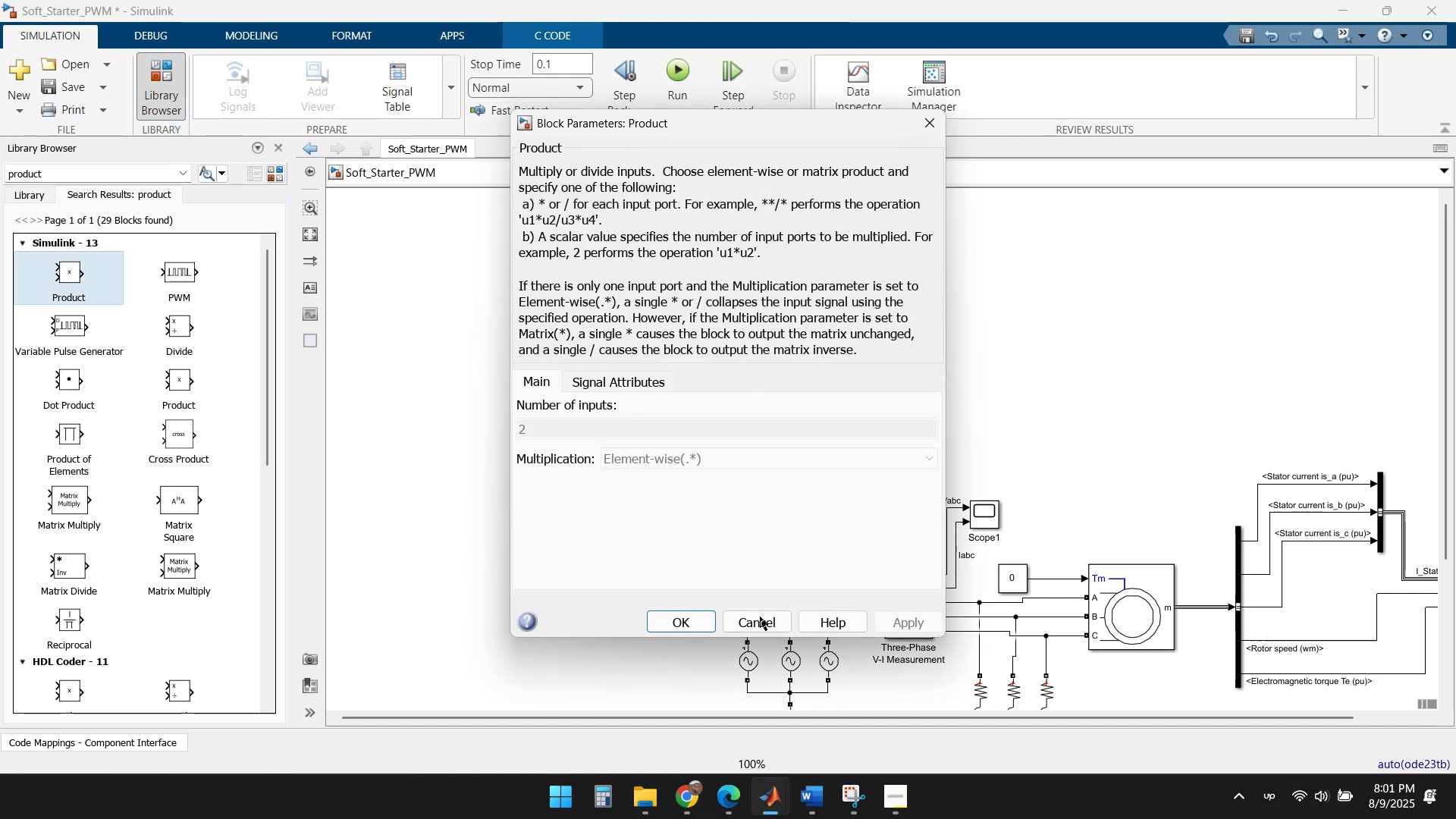 
left_click([762, 623])
 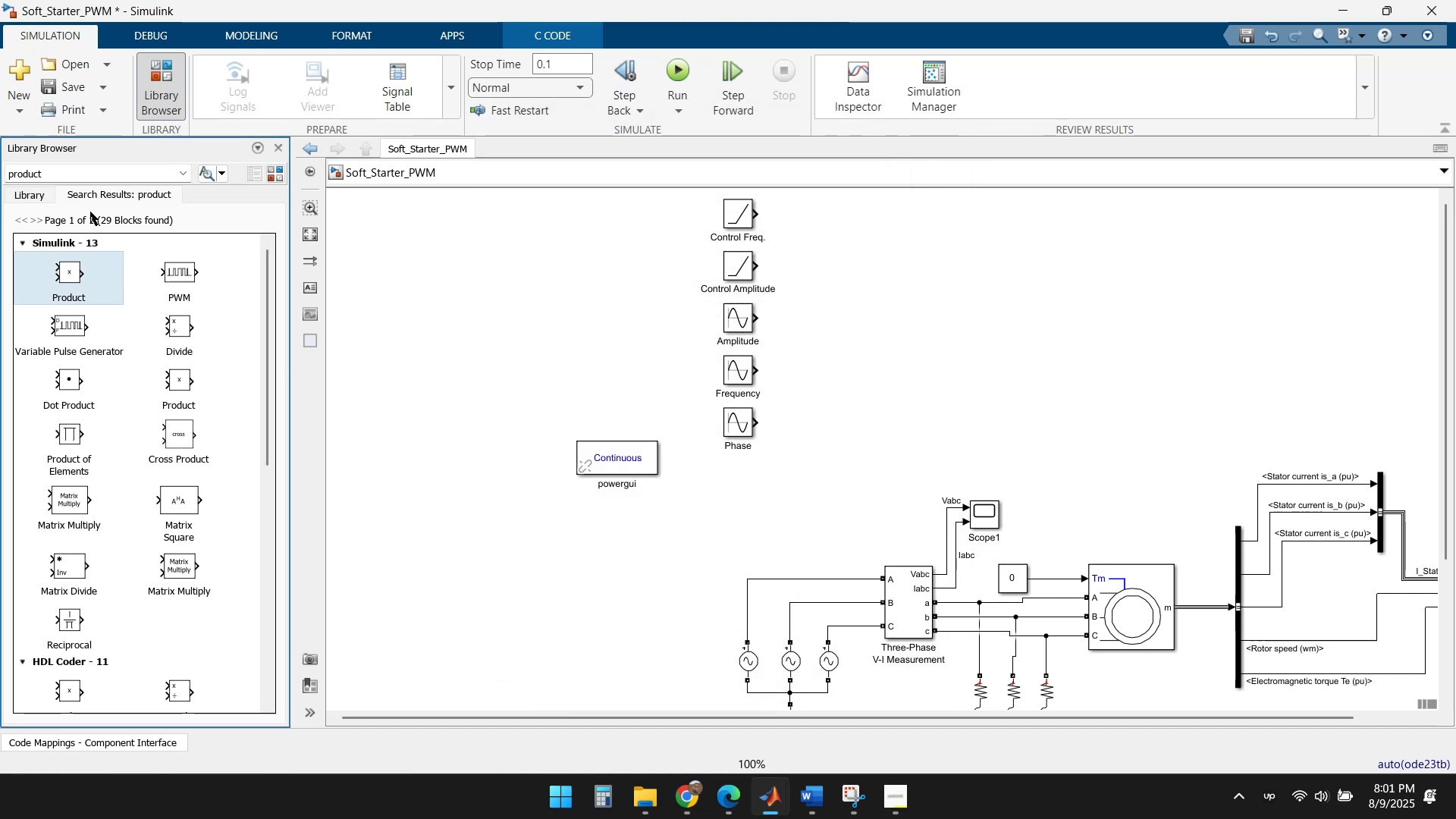 
left_click([87, 176])
 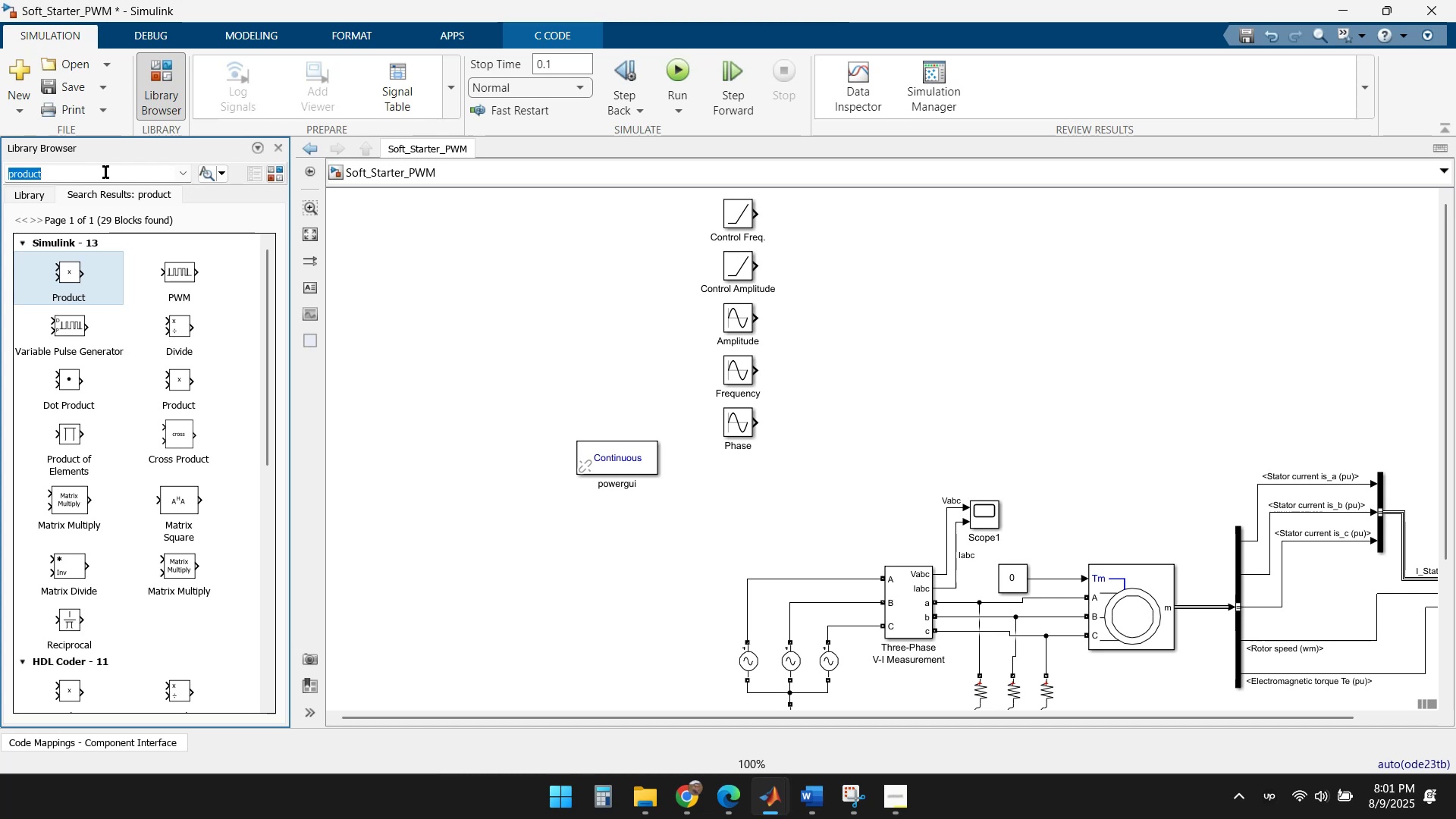 
key(Backspace)
 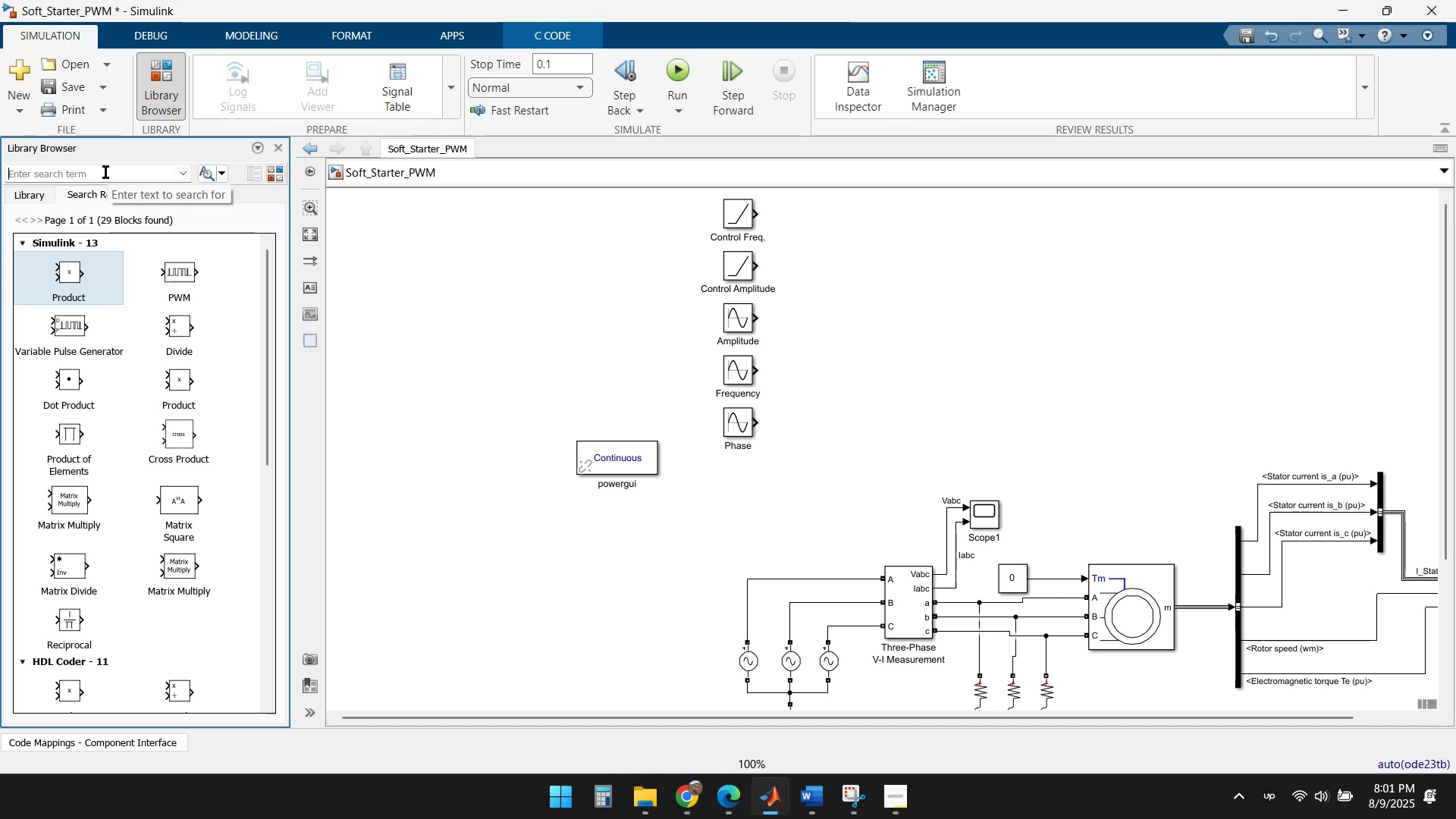 
key(Backspace)
 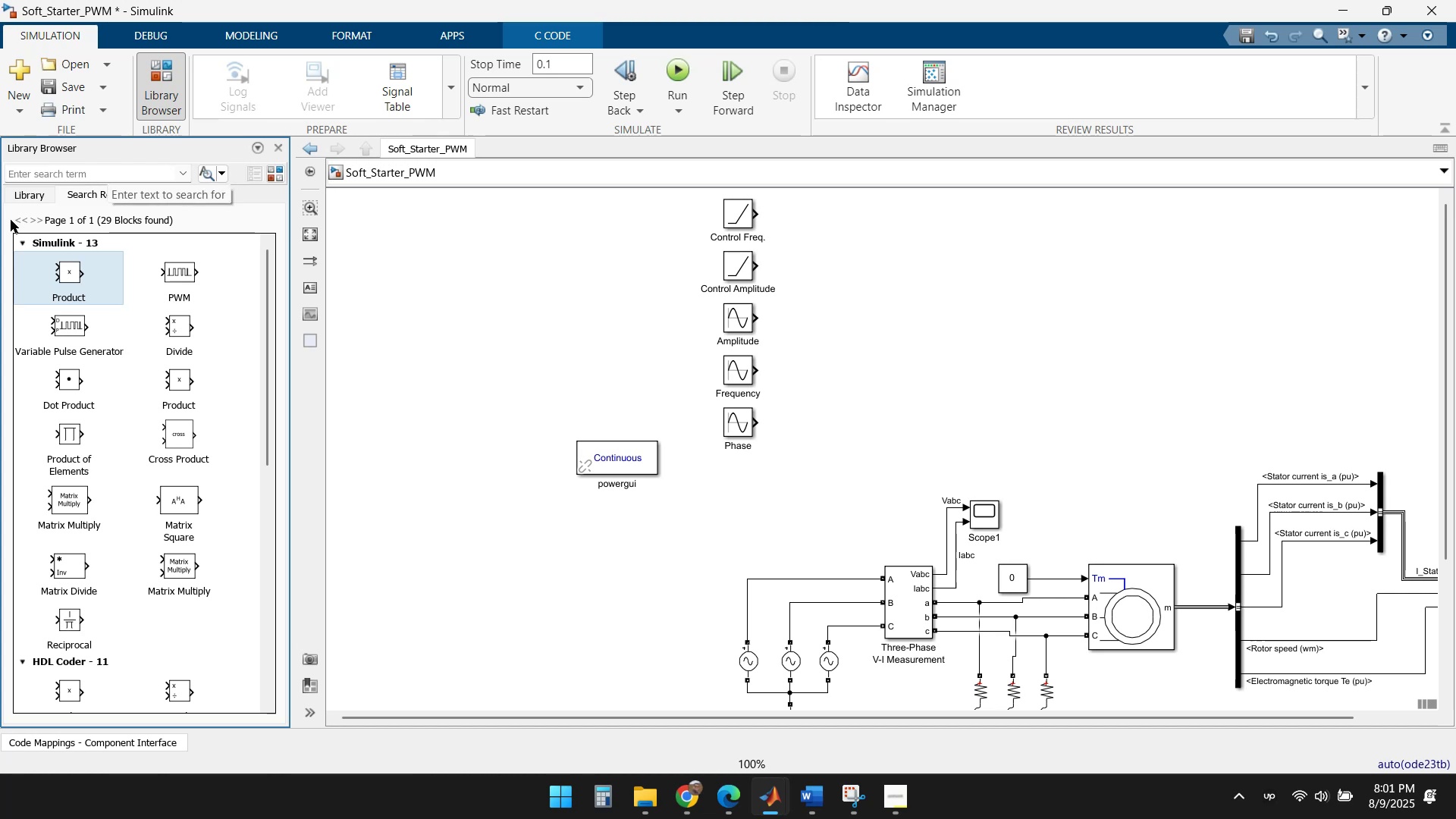 
left_click([36, 201])
 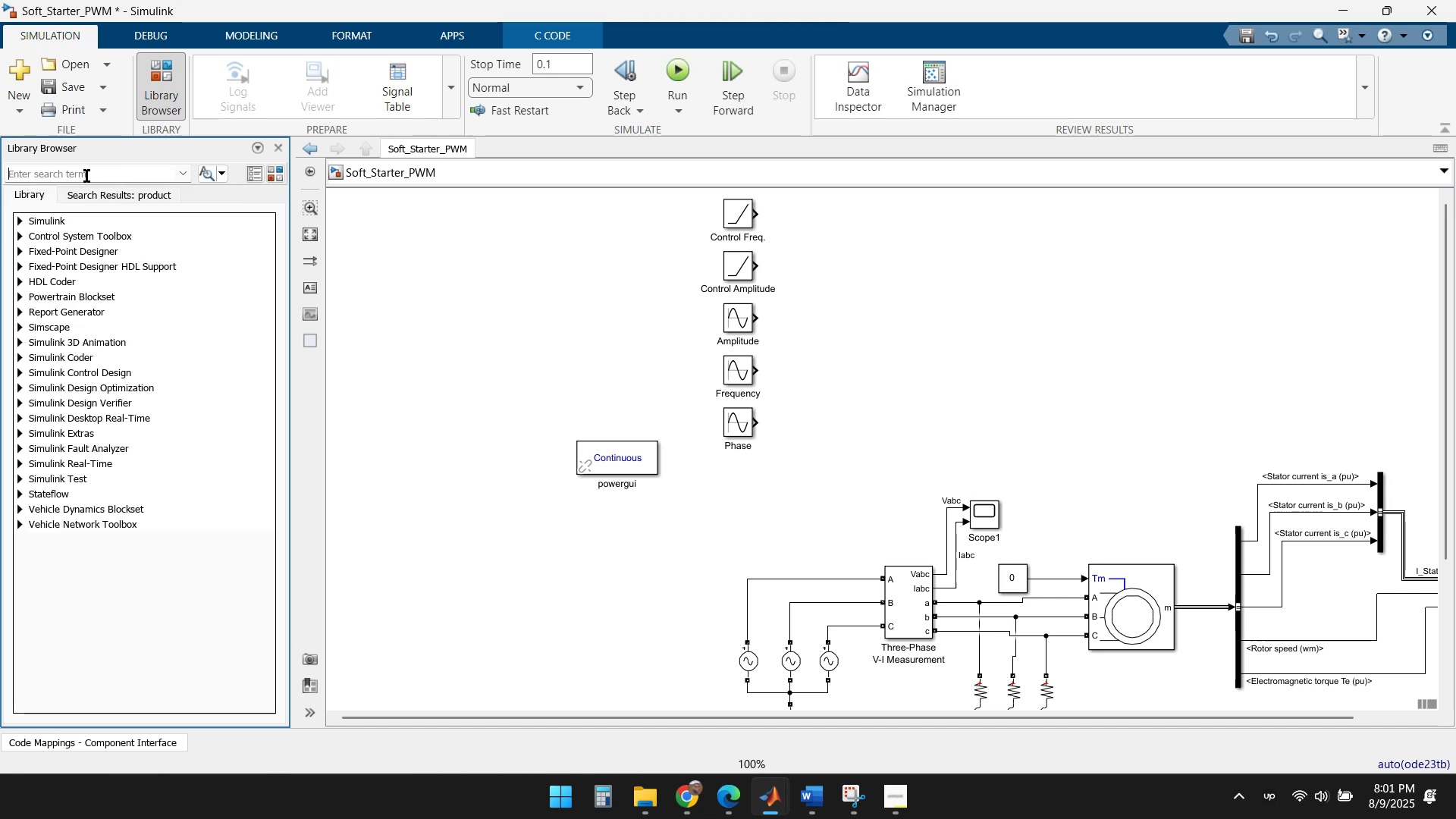 
type(Math Operations)
 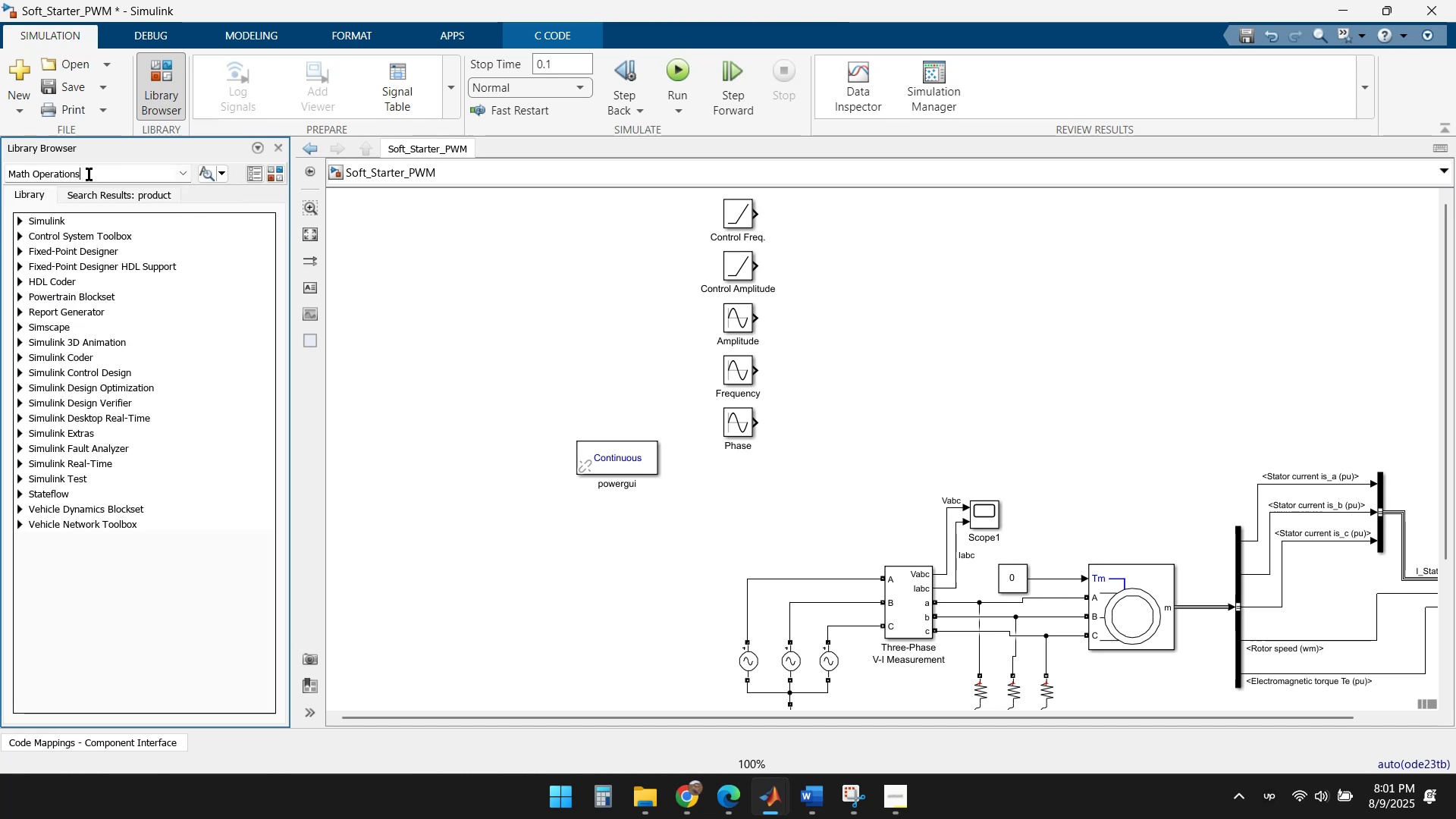 
key(Enter)
 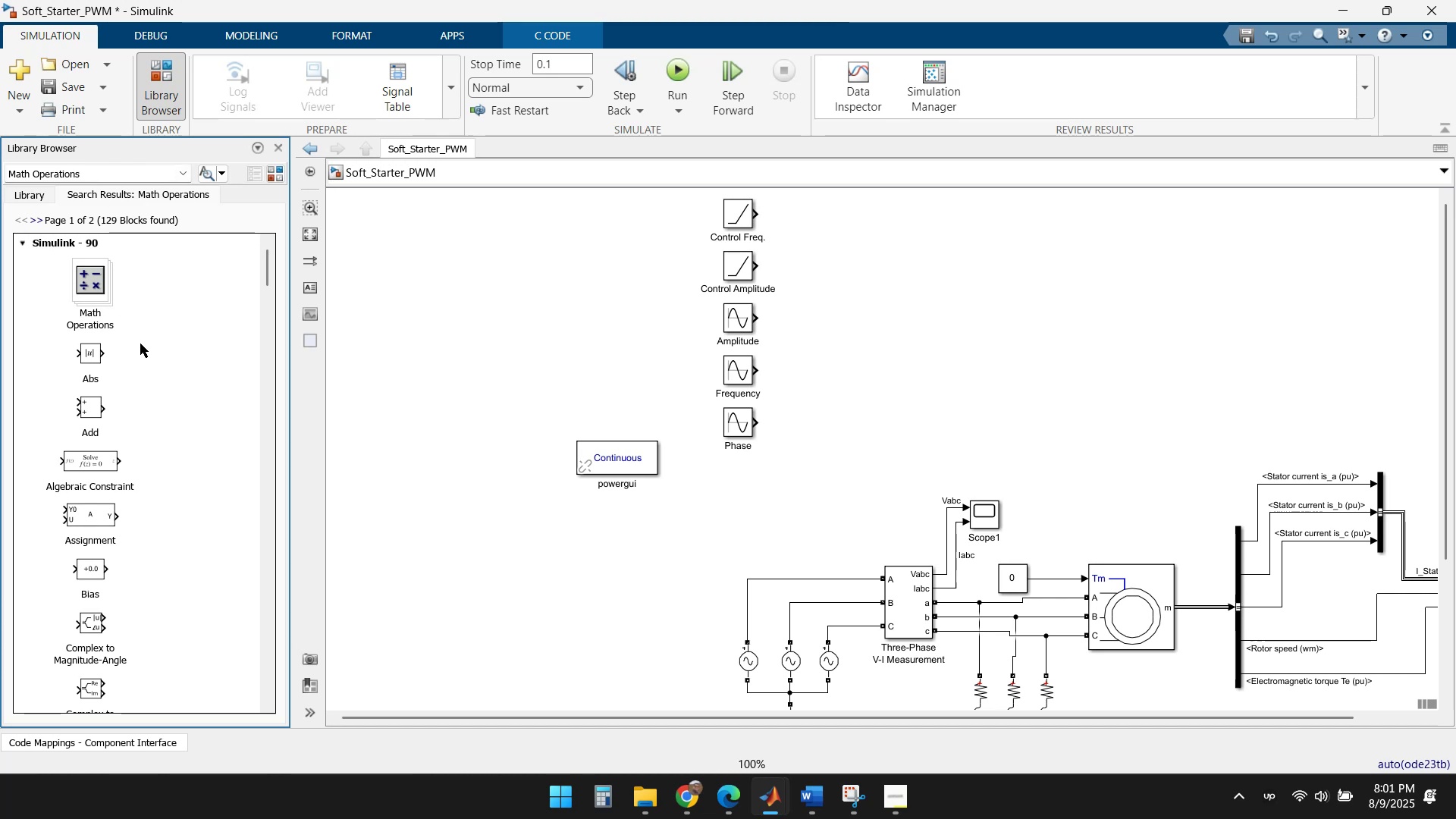 
double_click([96, 275])
 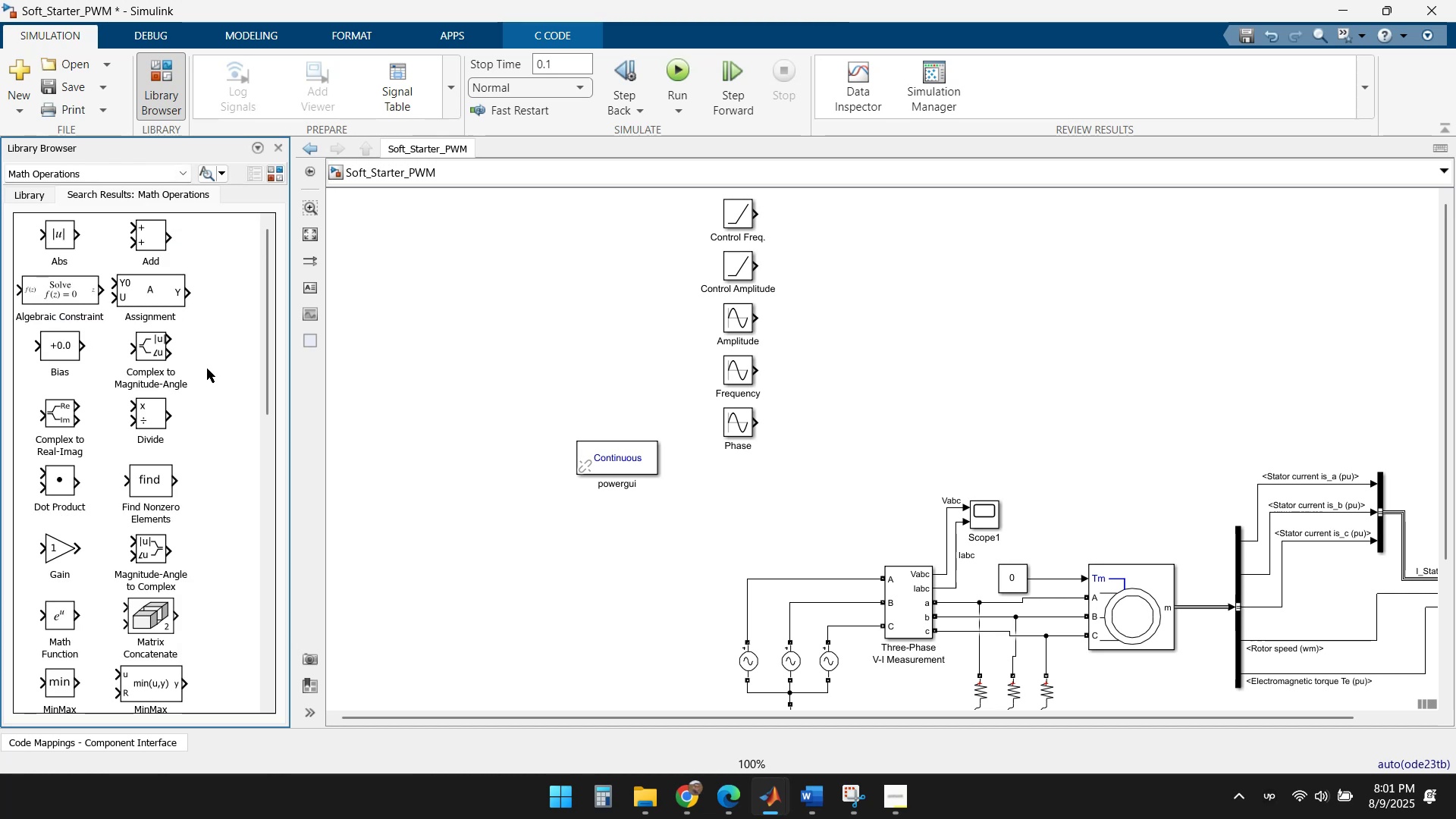 
scroll: coordinate [196, 394], scroll_direction: down, amount: 8.0
 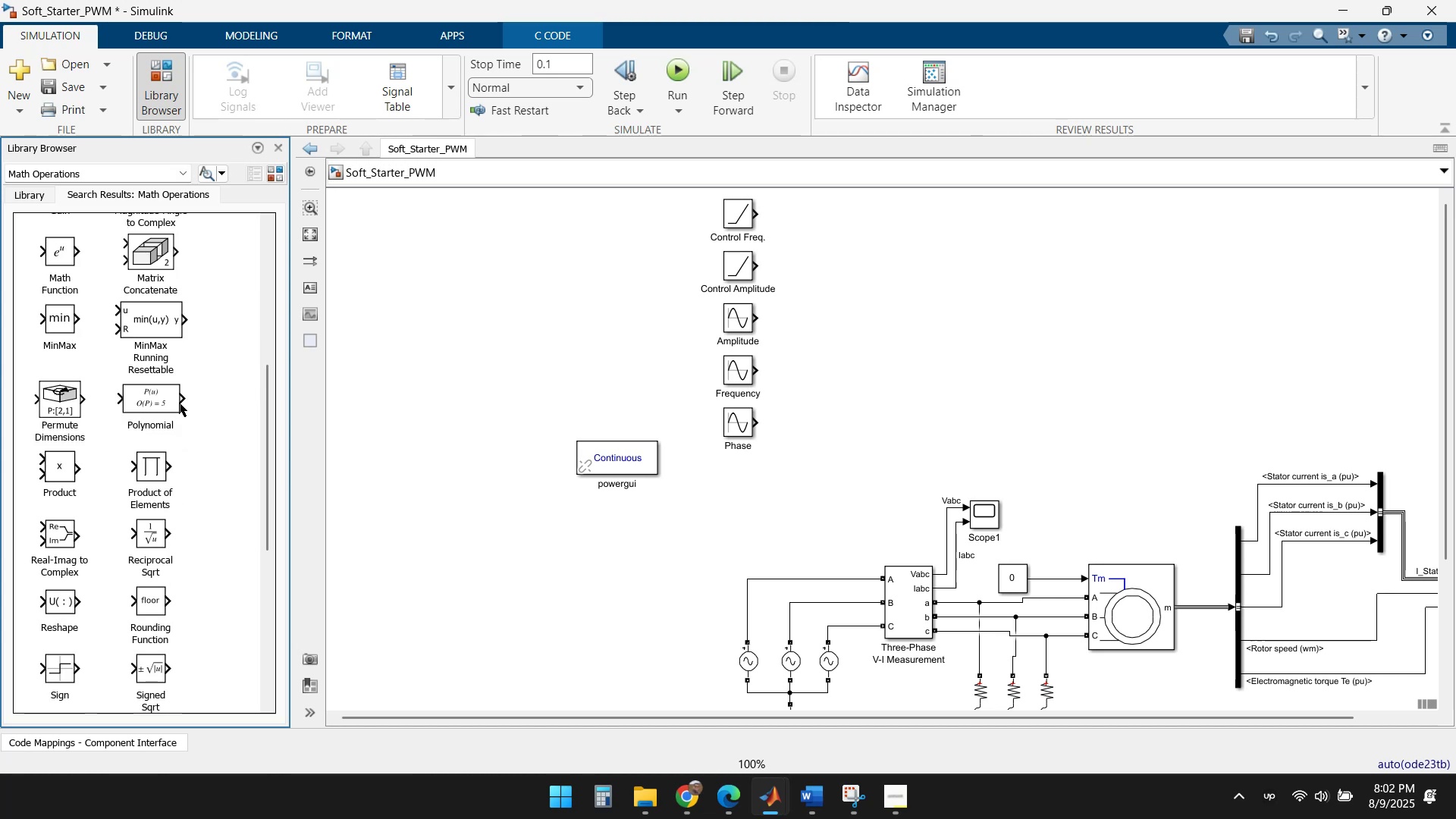 
scroll: coordinate [198, 485], scroll_direction: down, amount: 10.0
 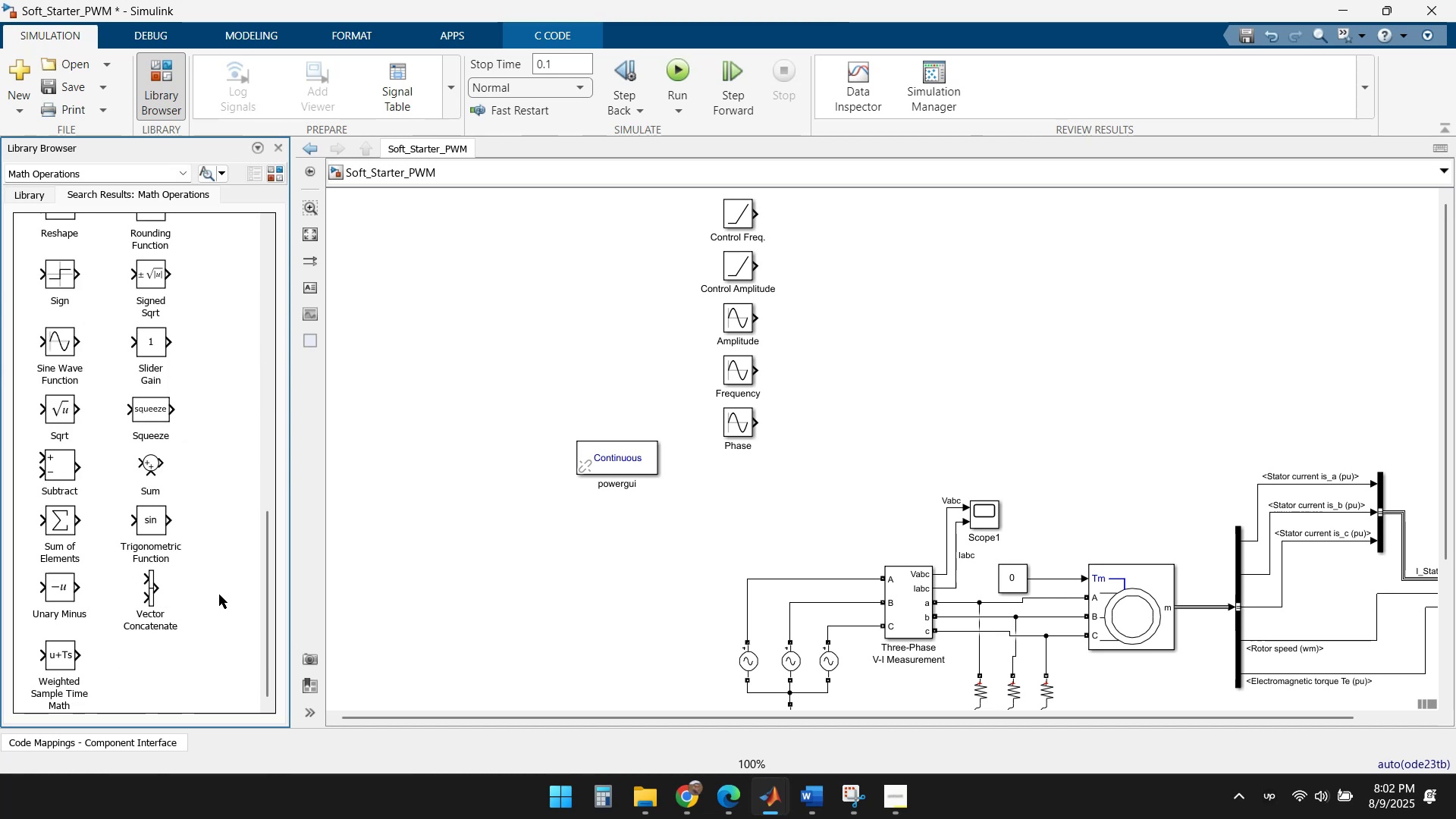 
scroll: coordinate [208, 539], scroll_direction: up, amount: 9.0
 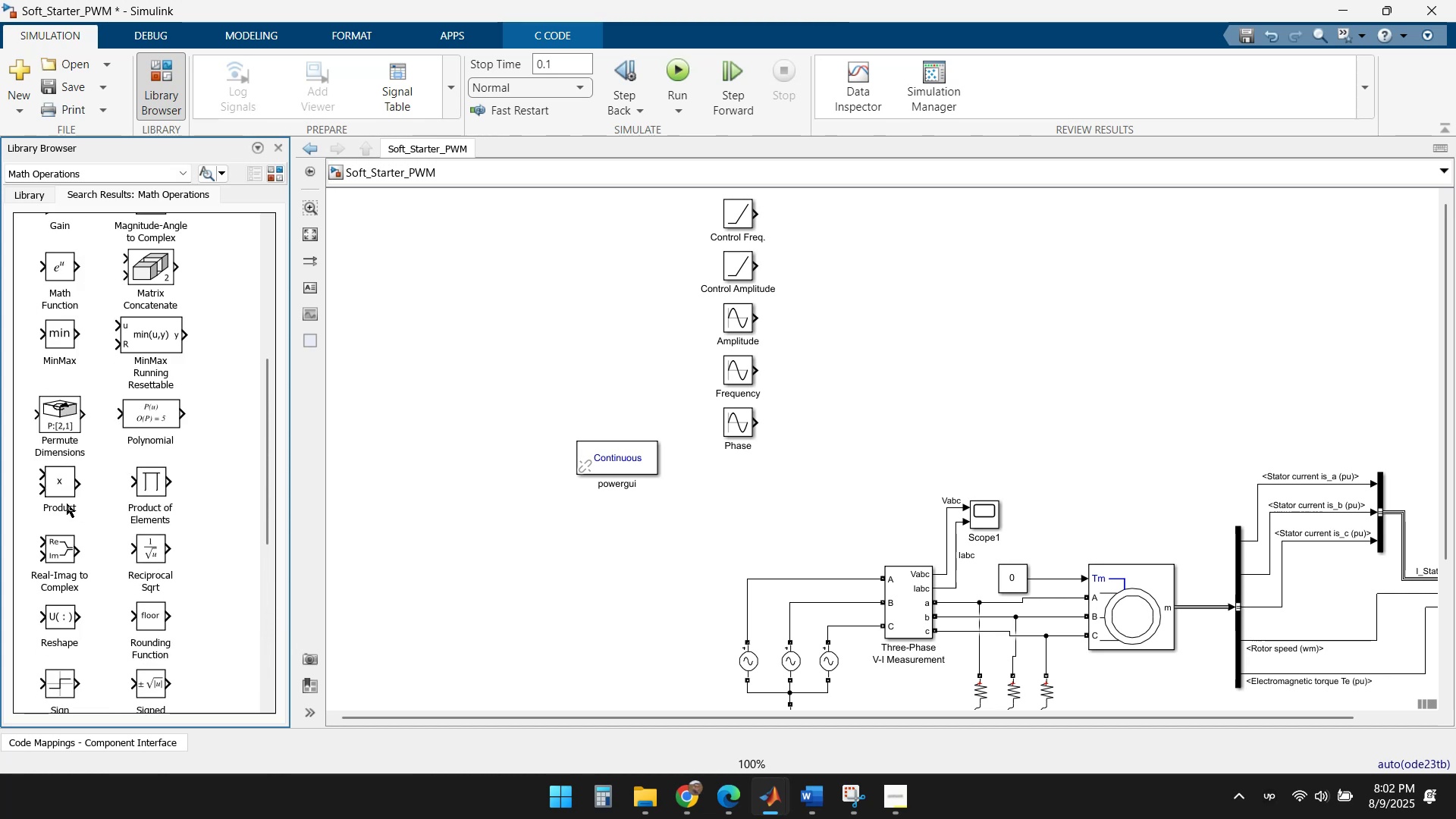 
left_click_drag(start_coordinate=[59, 485], to_coordinate=[844, 328])
 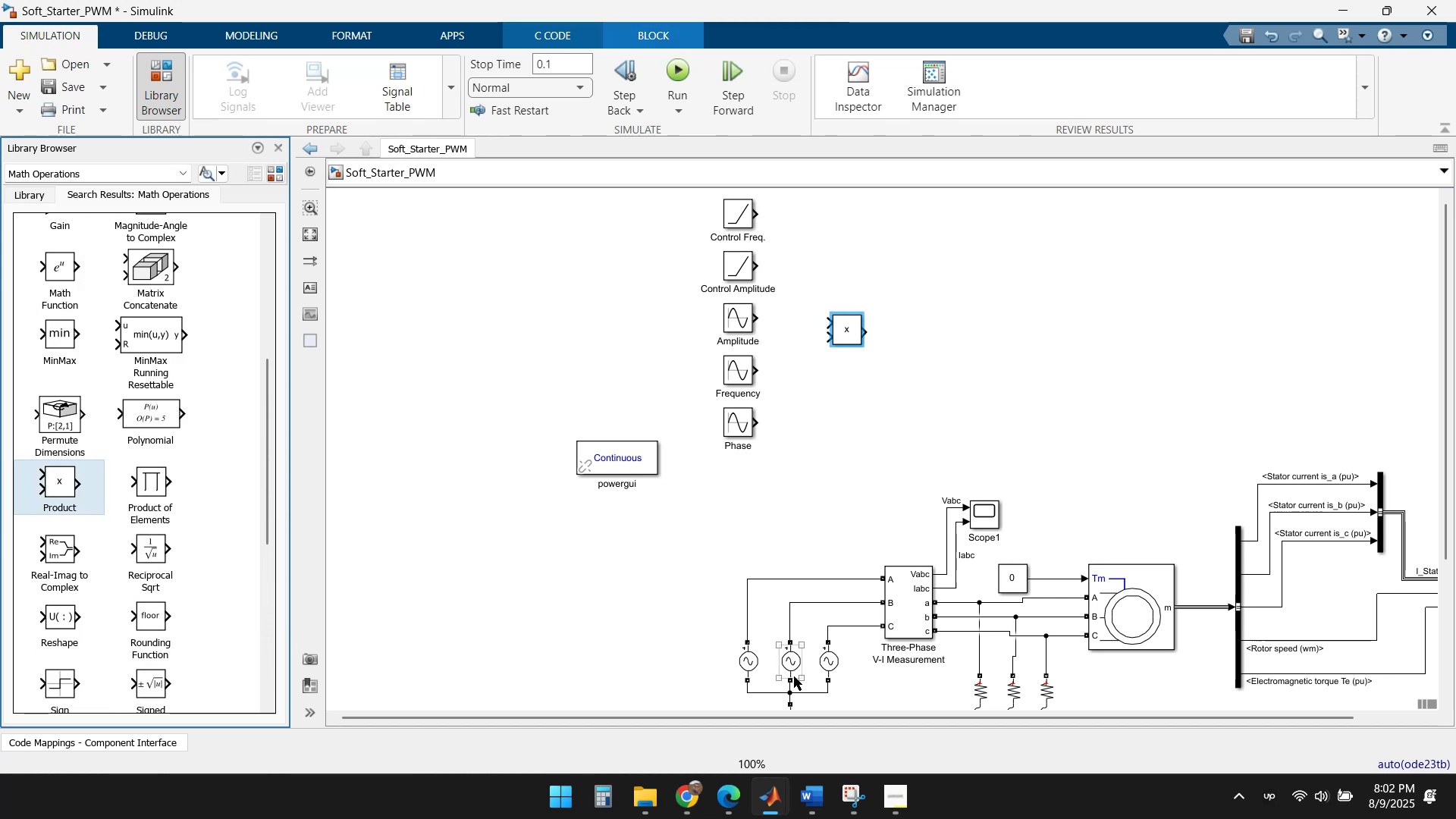 
left_click([692, 797])
 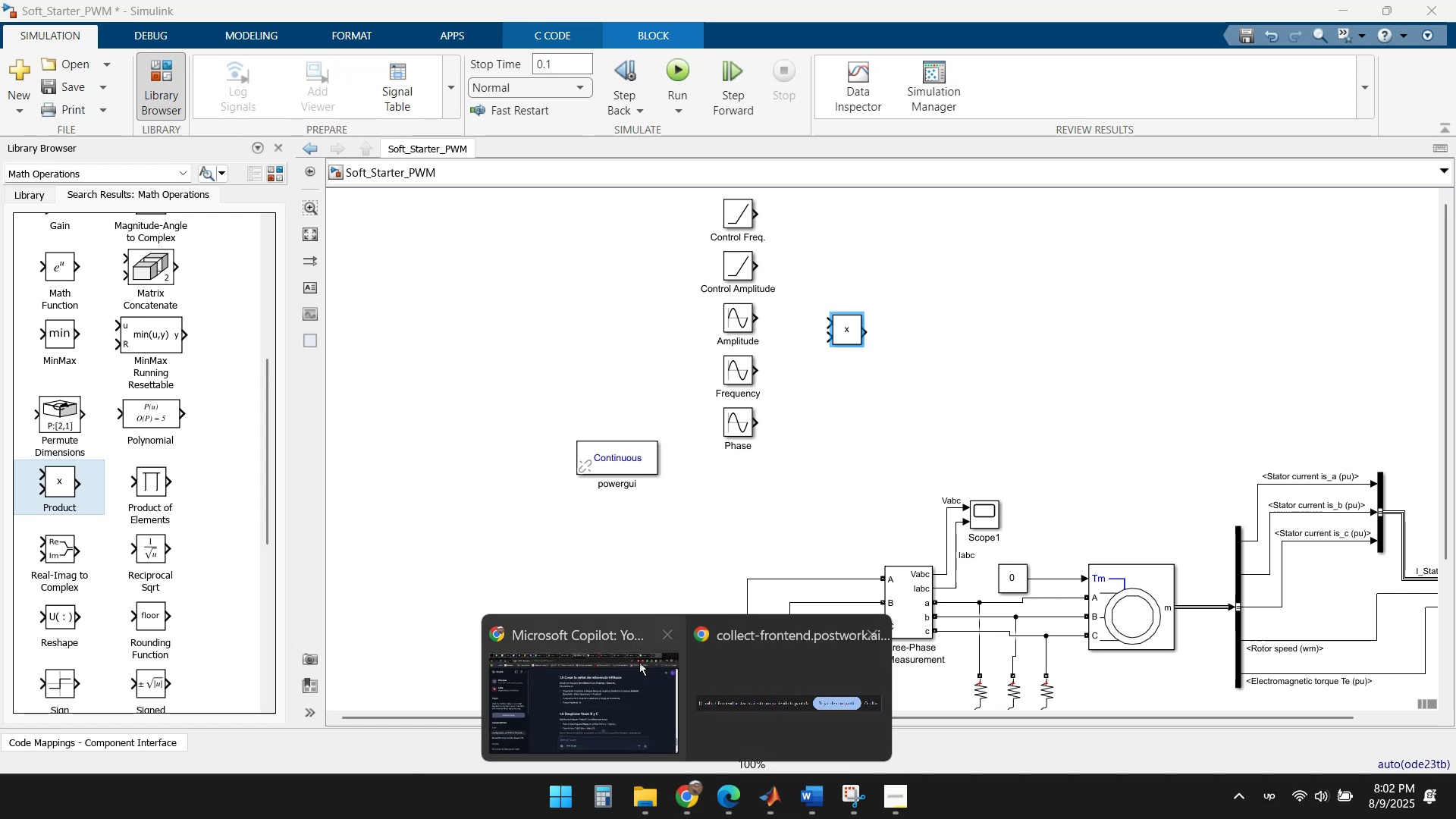 
left_click([599, 678])
 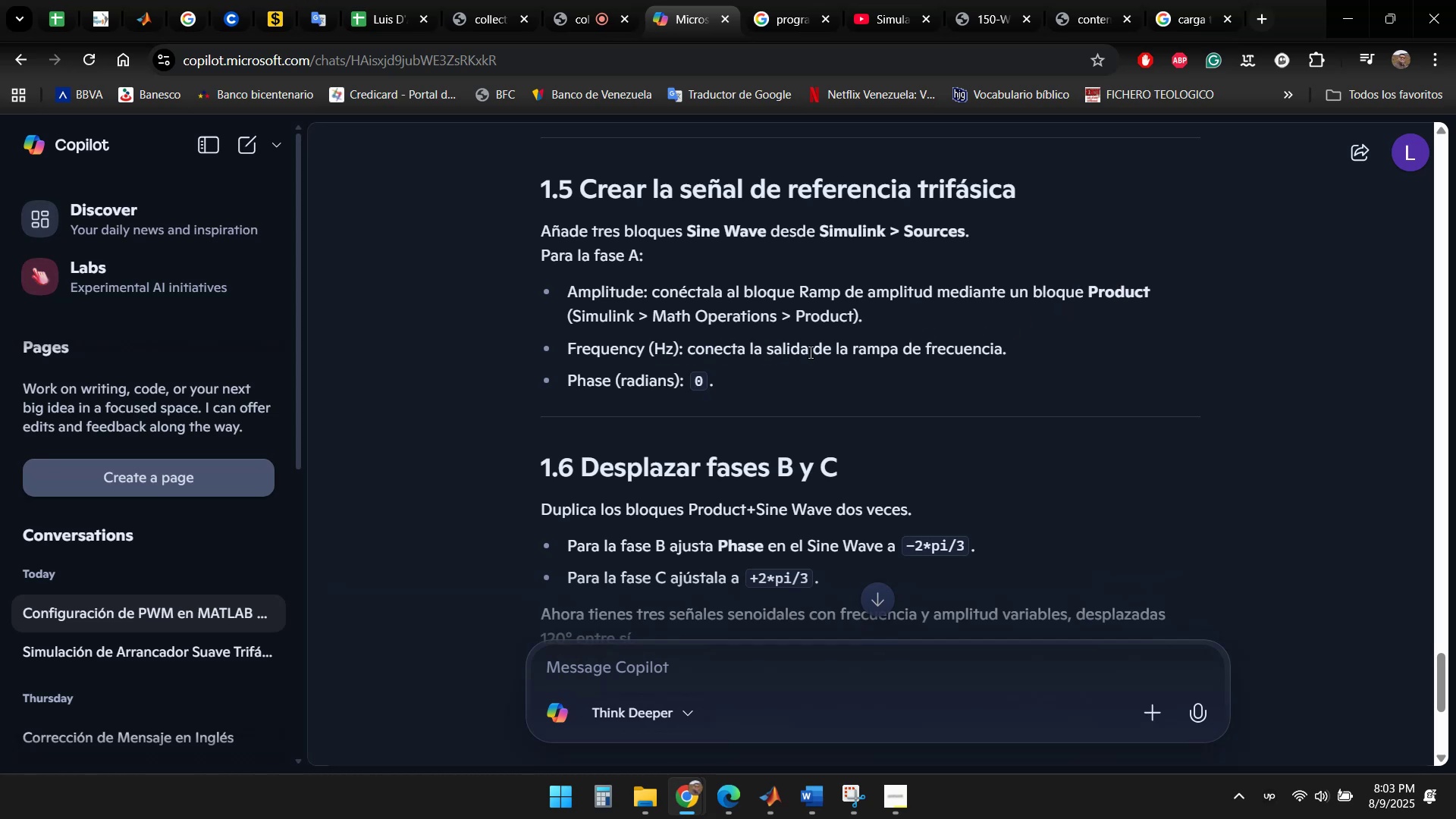 
wait(43.27)
 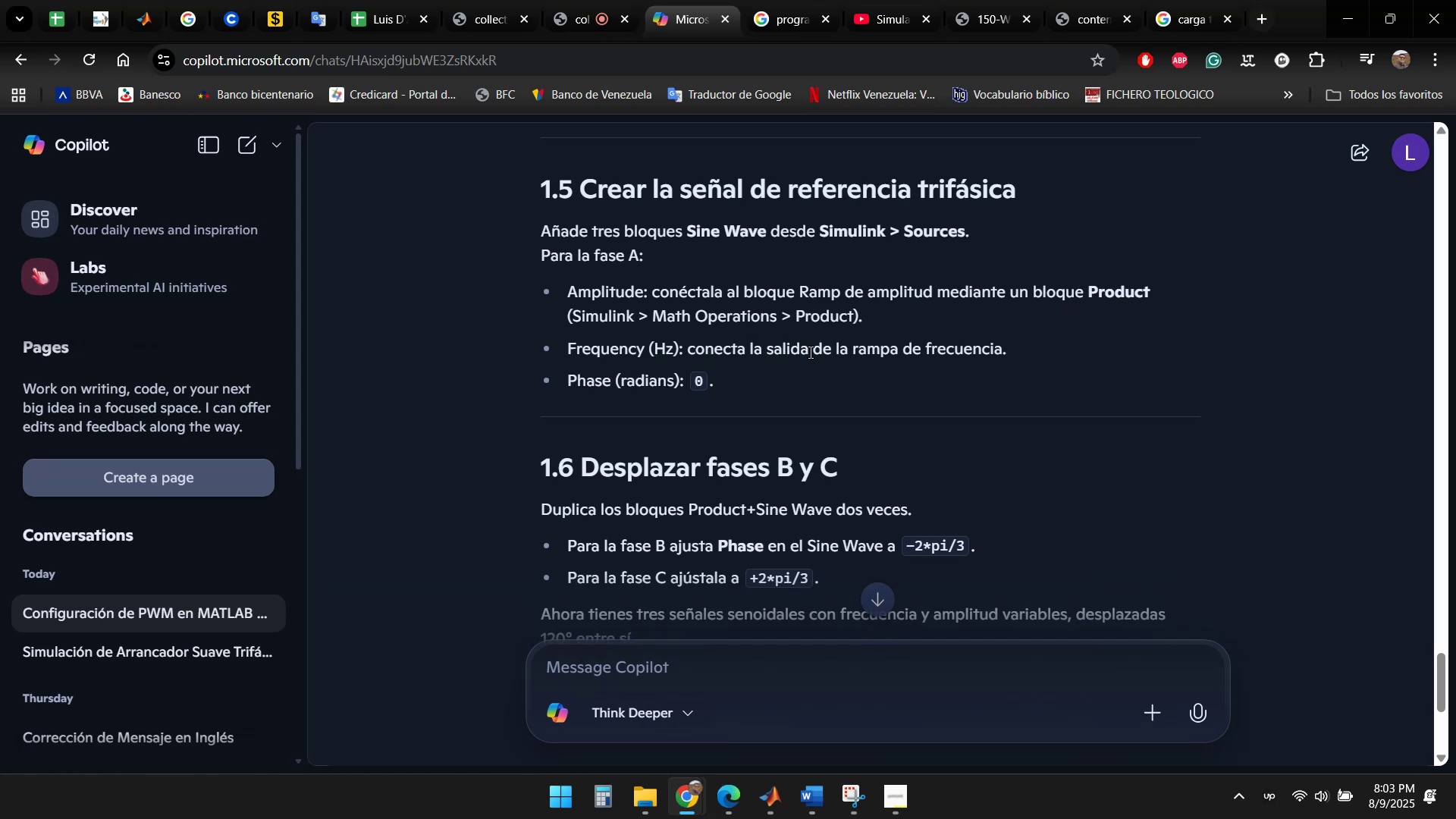 
left_click([682, 795])
 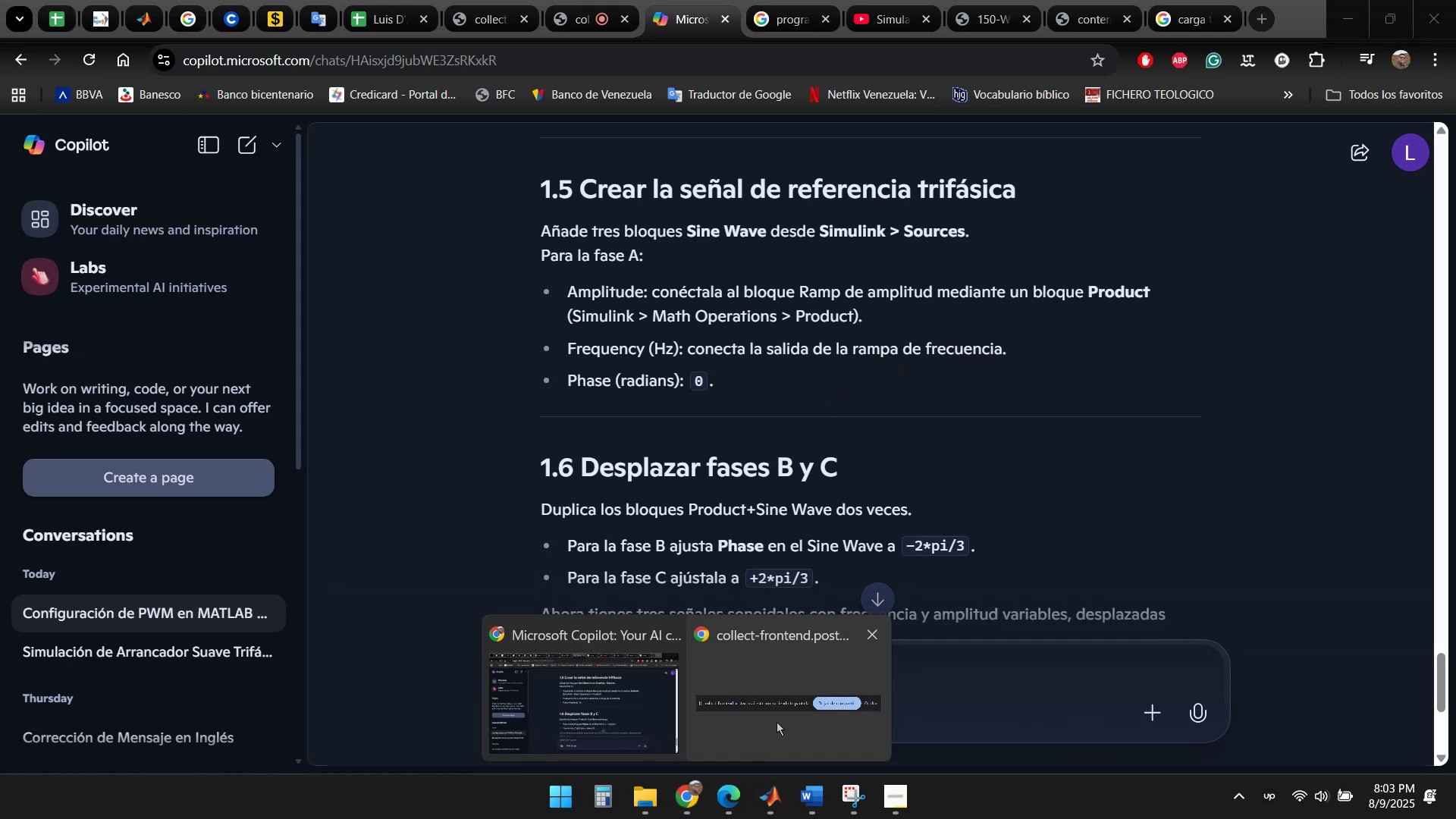 
left_click([789, 712])
 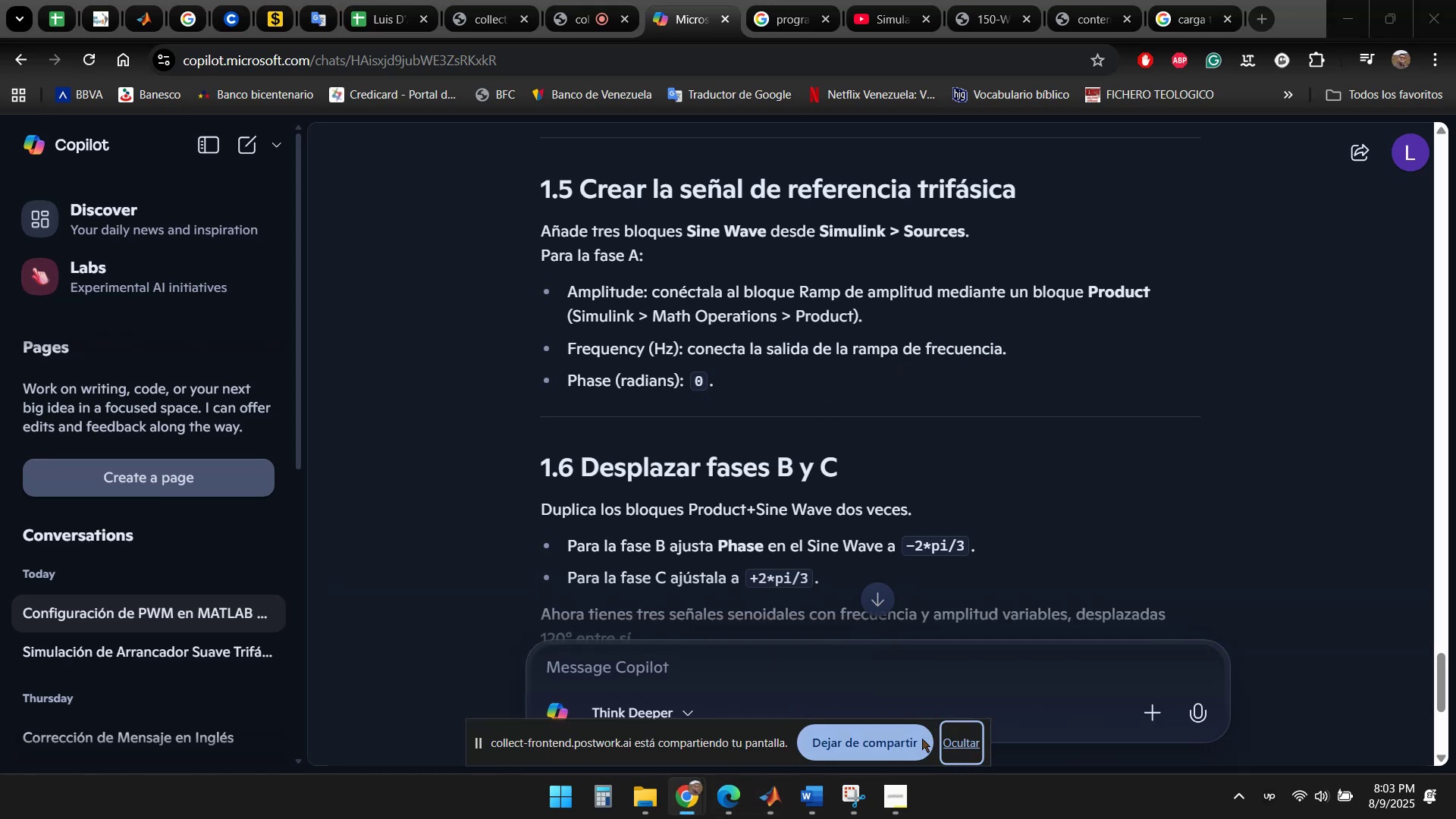 
left_click([962, 745])
 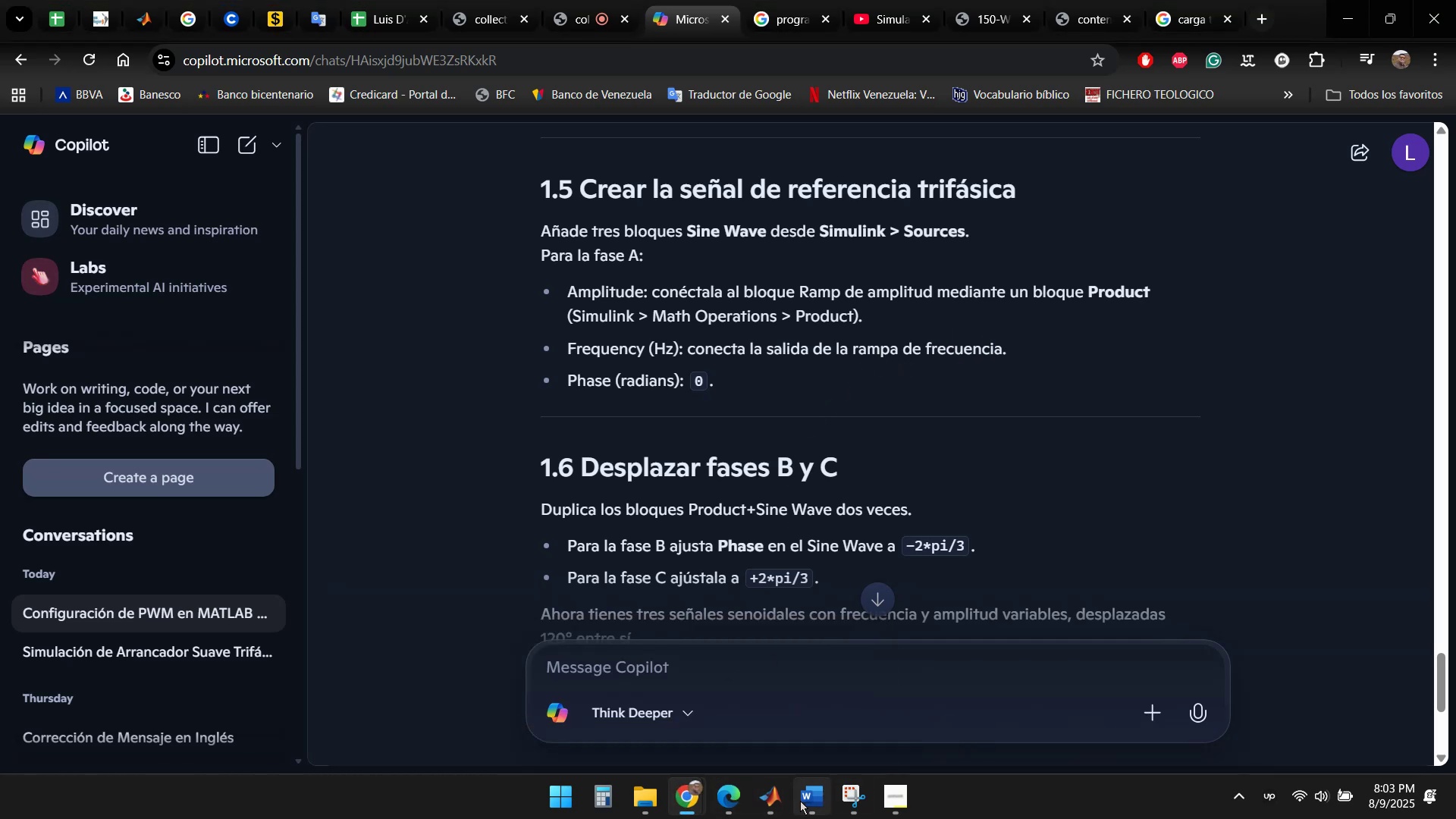 
left_click([772, 808])
 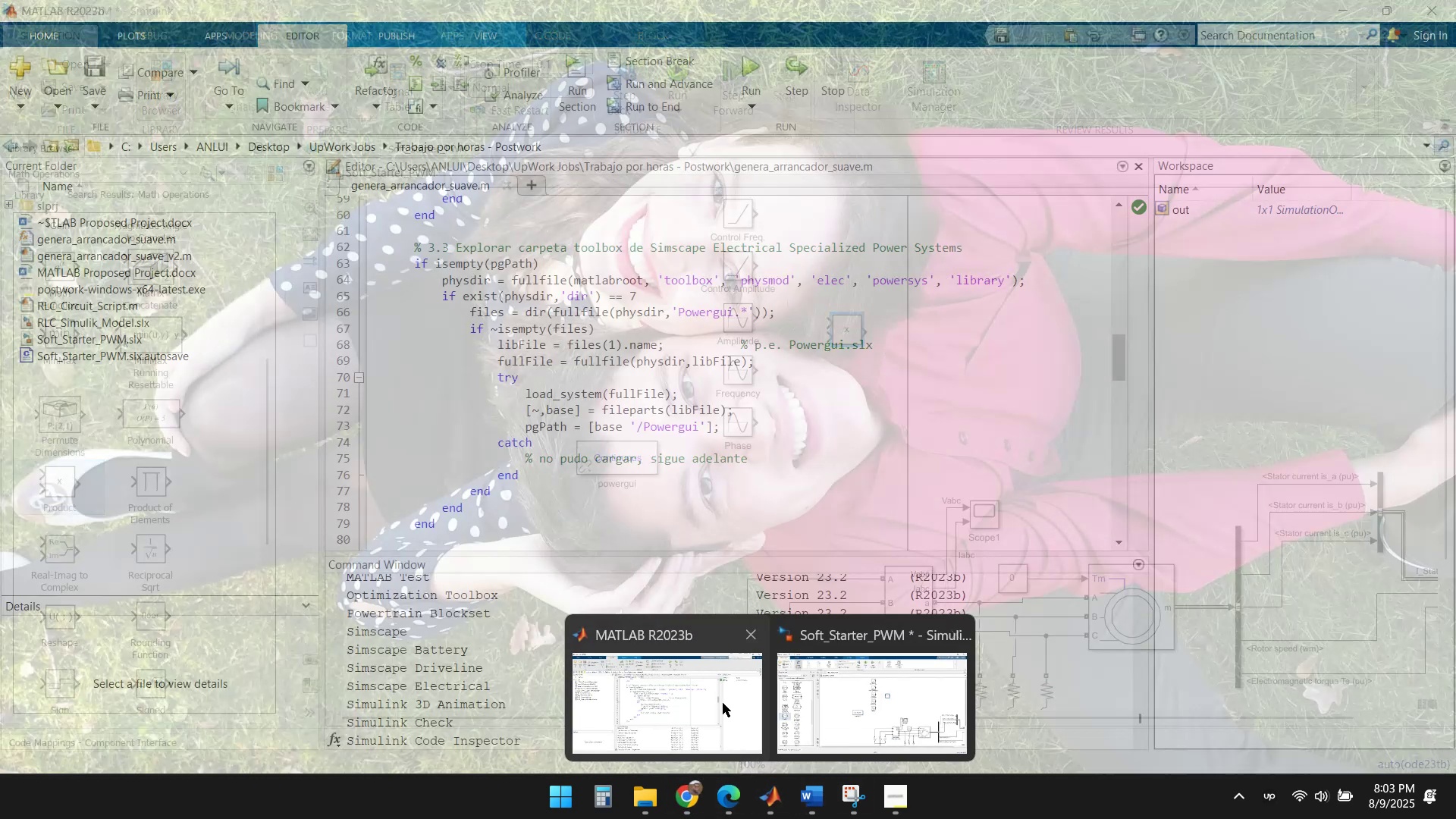 
left_click([867, 688])
 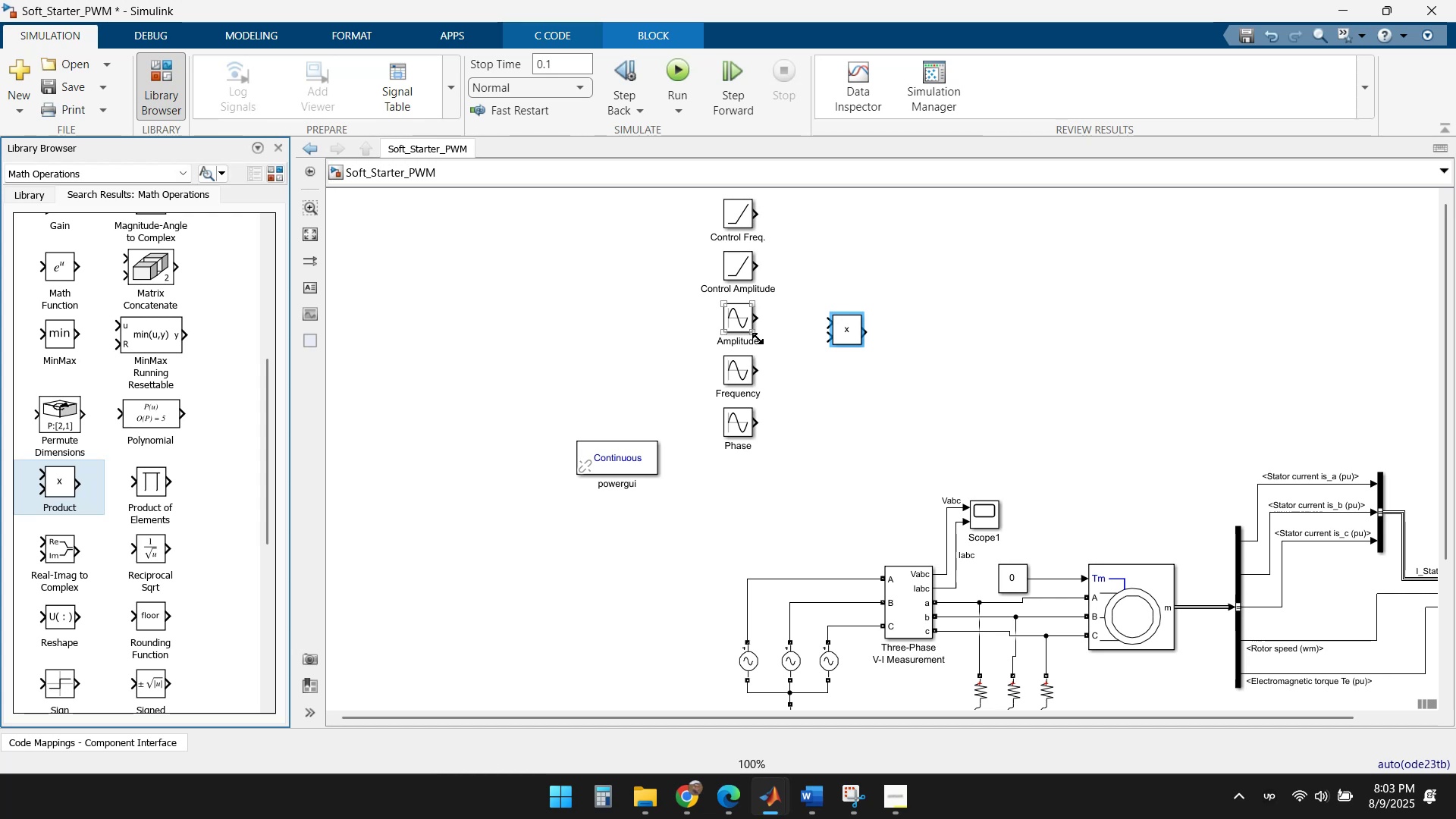 
left_click_drag(start_coordinate=[851, 325], to_coordinate=[877, 303])
 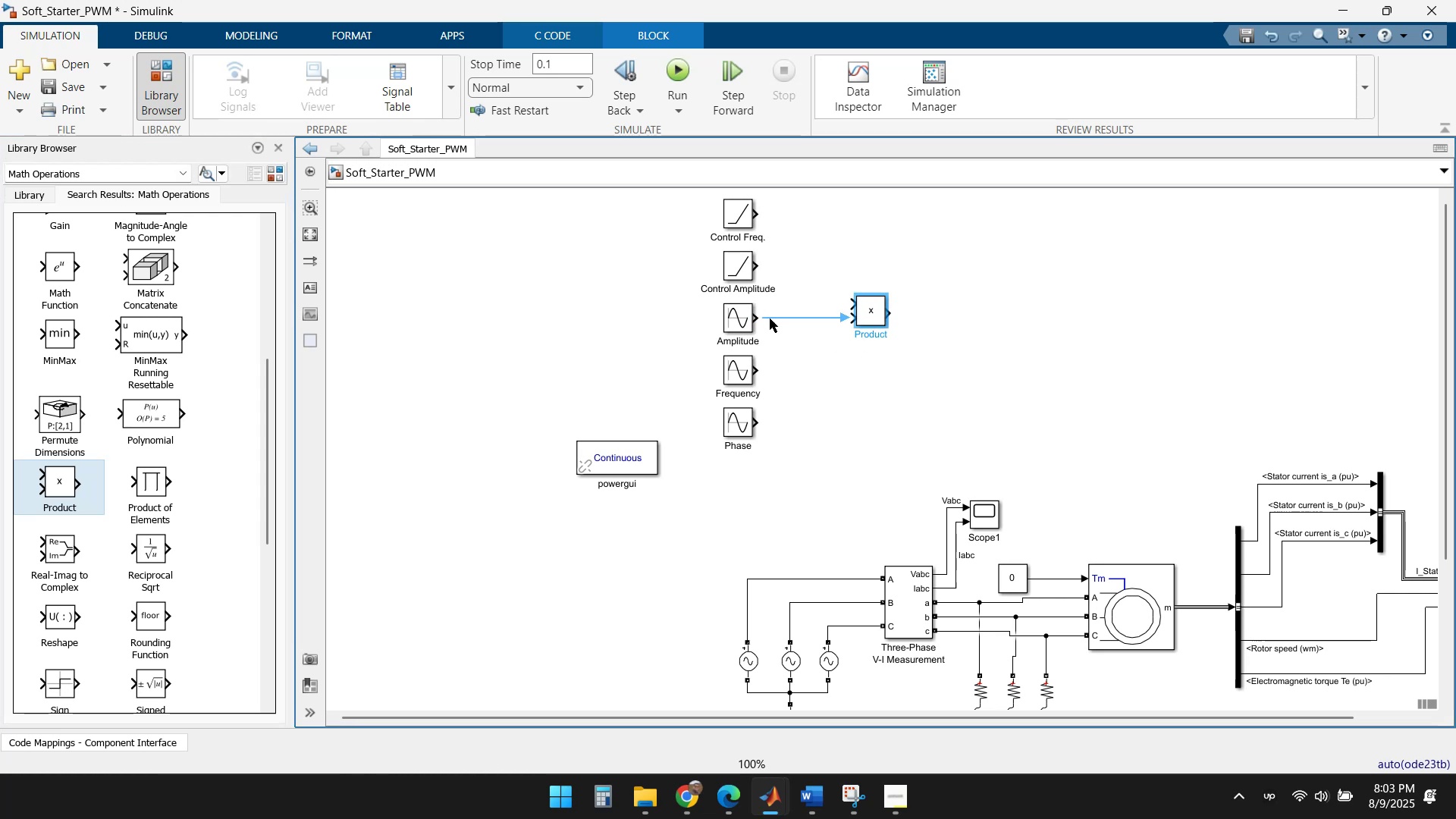 
left_click([784, 318])
 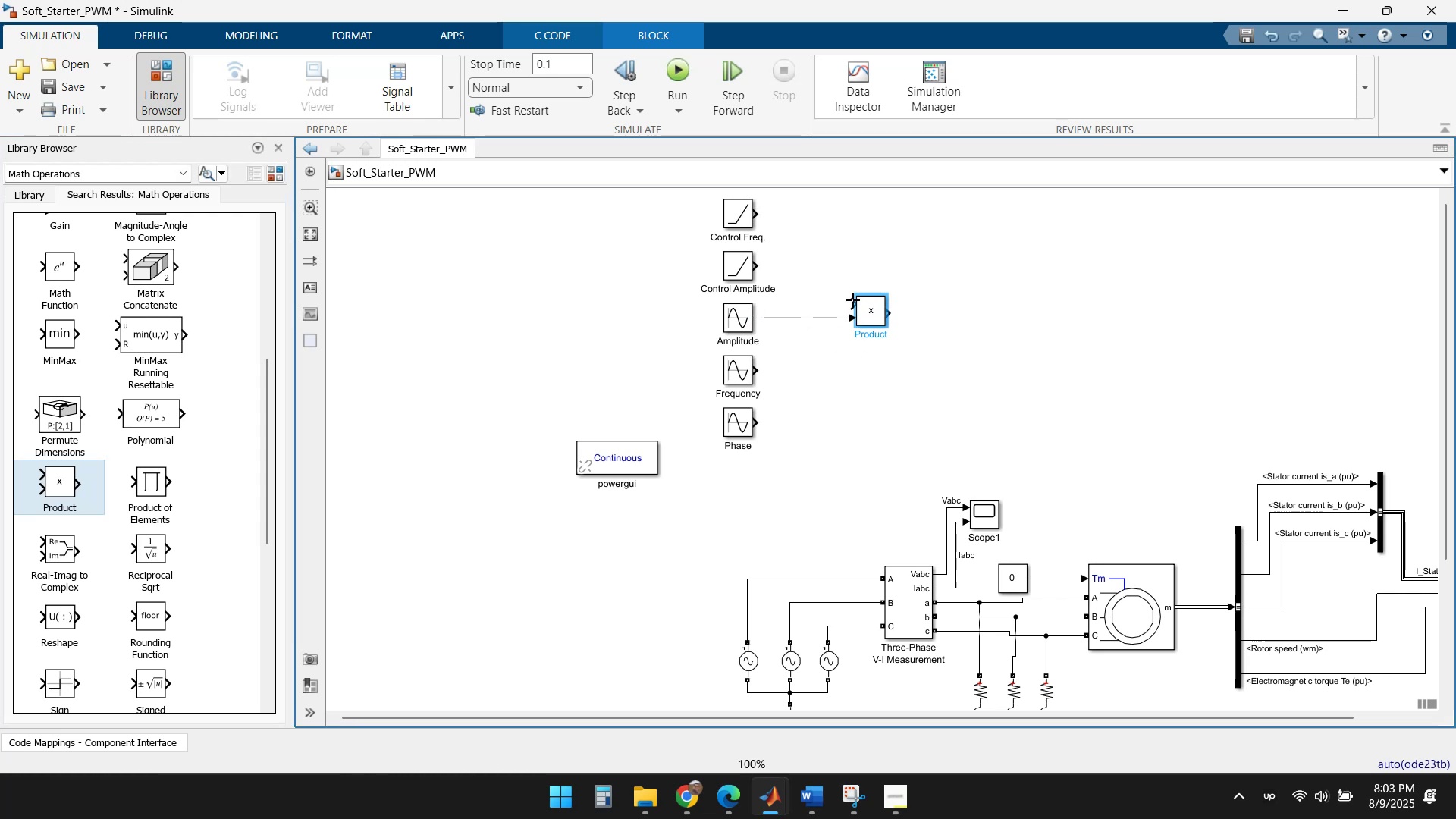 
left_click_drag(start_coordinate=[855, 302], to_coordinate=[755, 217])
 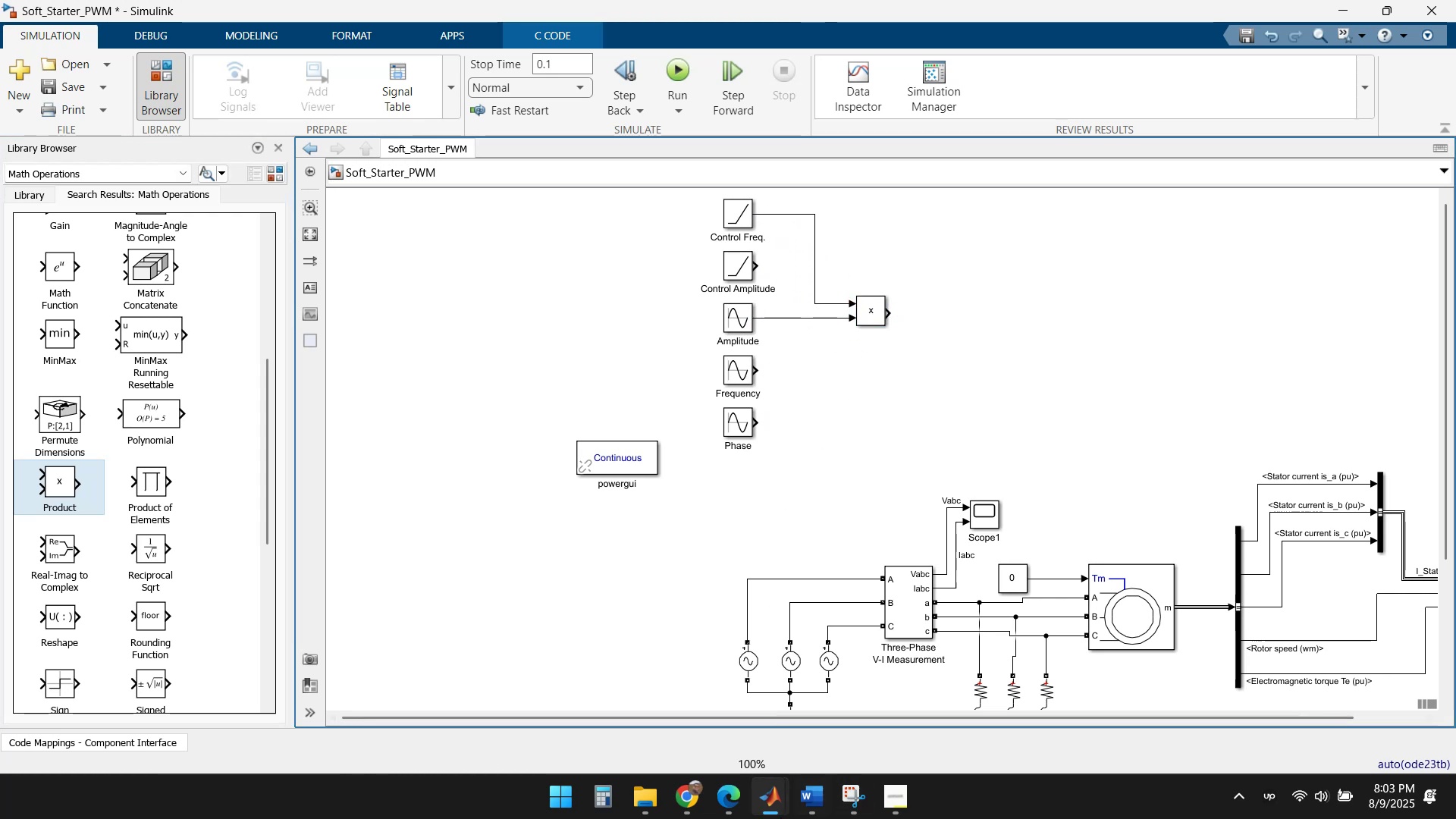 
left_click([770, 801])
 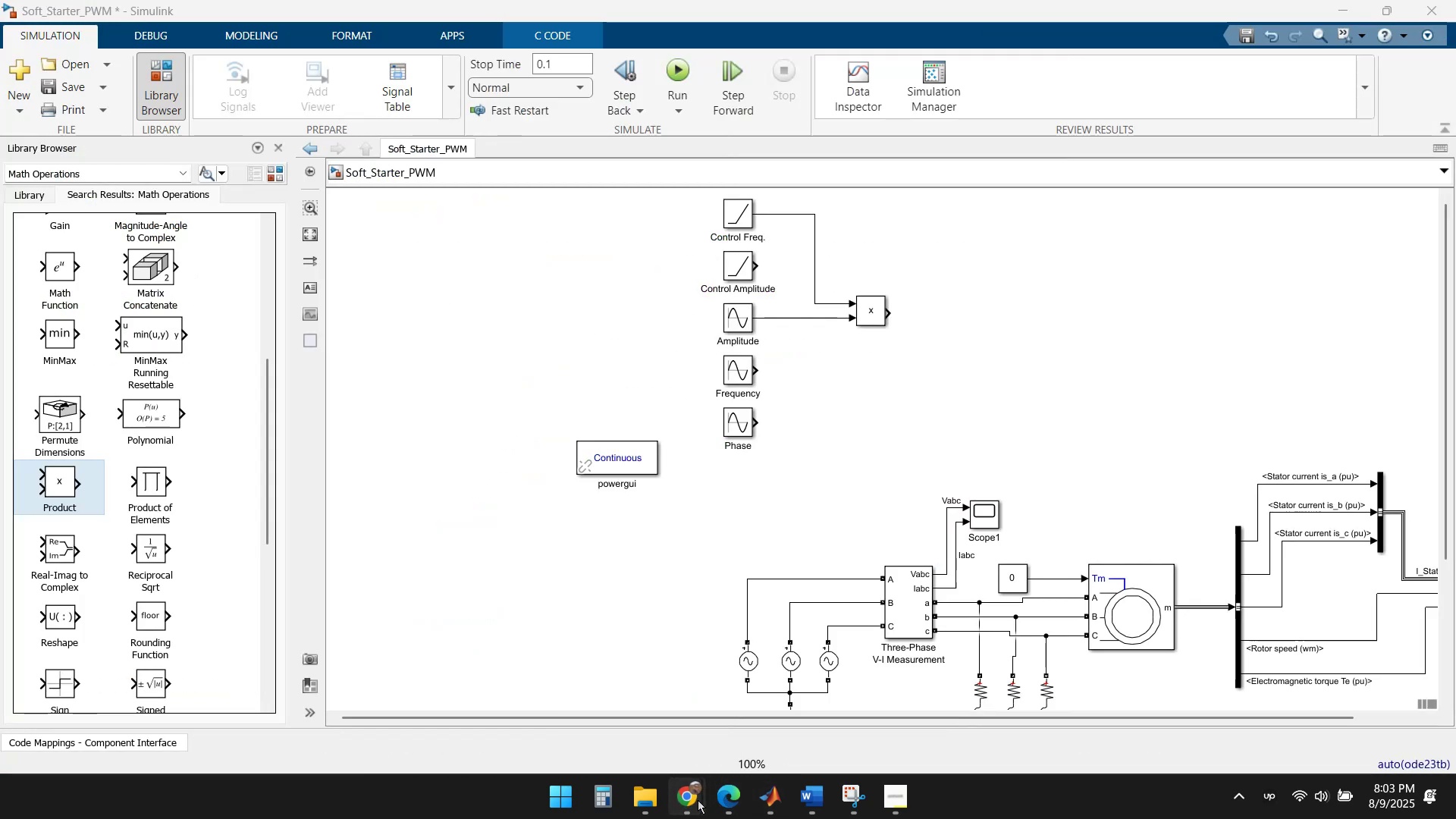 
left_click([619, 690])
 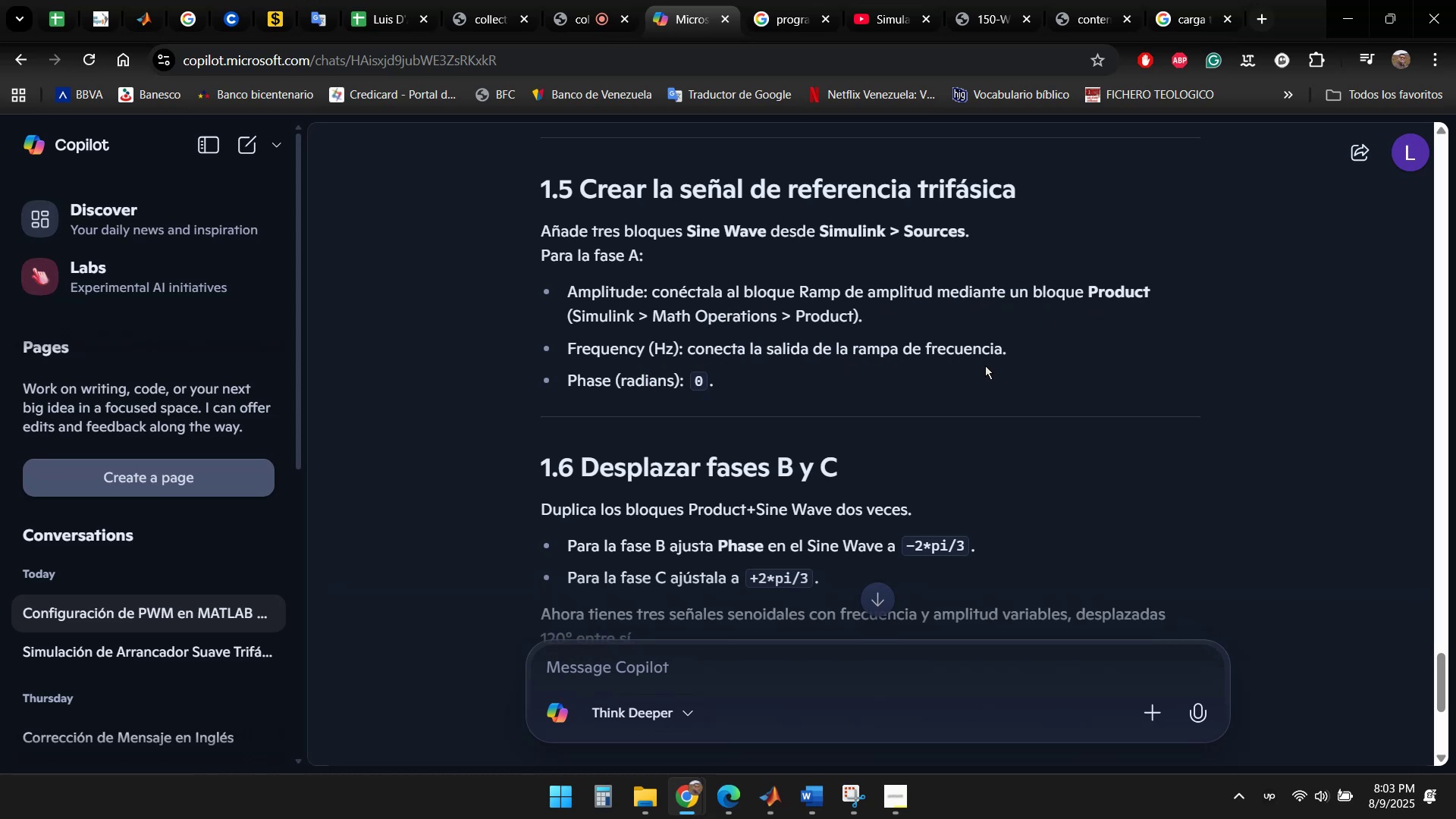 
wait(31.44)
 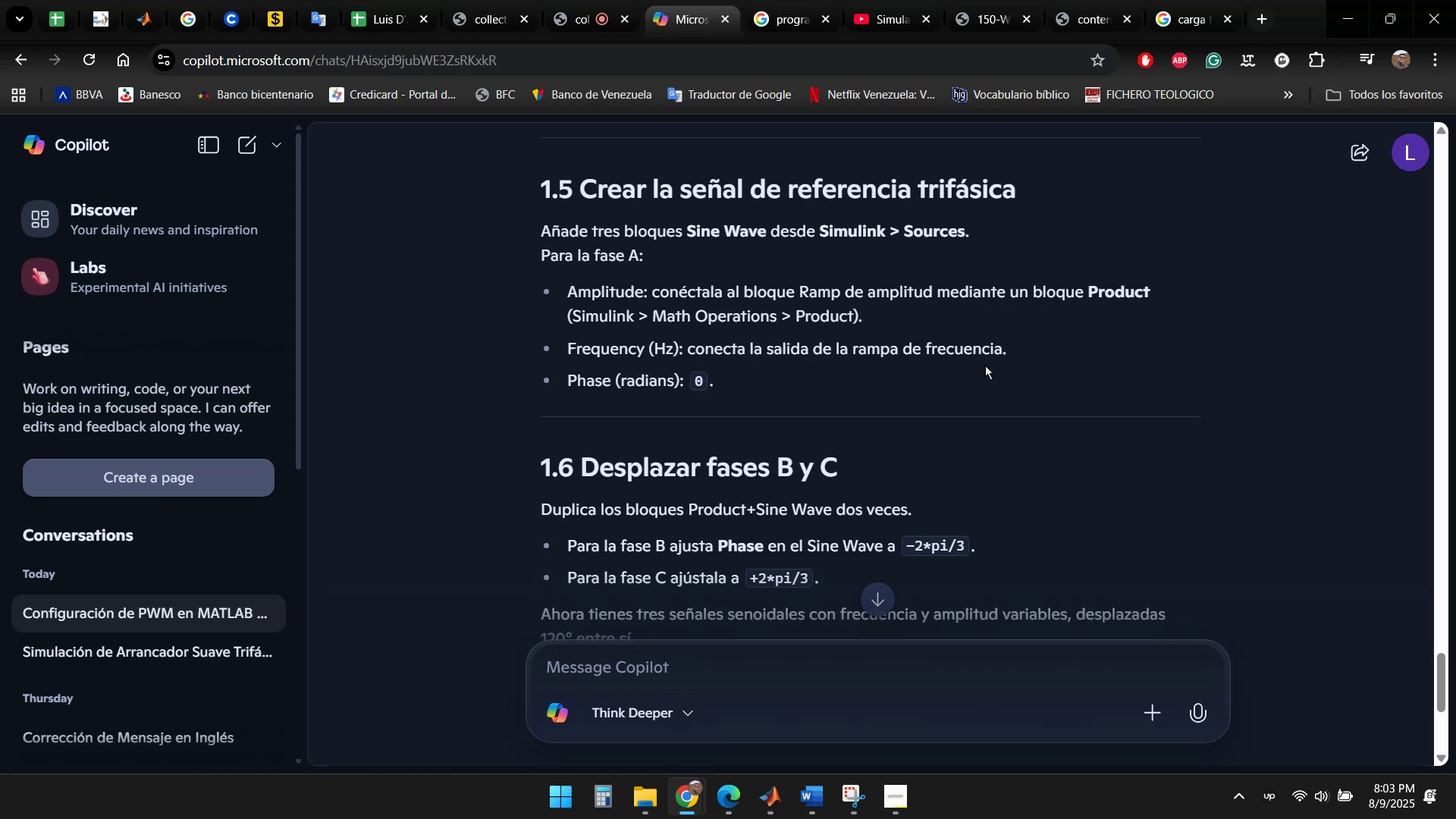 
left_click([757, 811])
 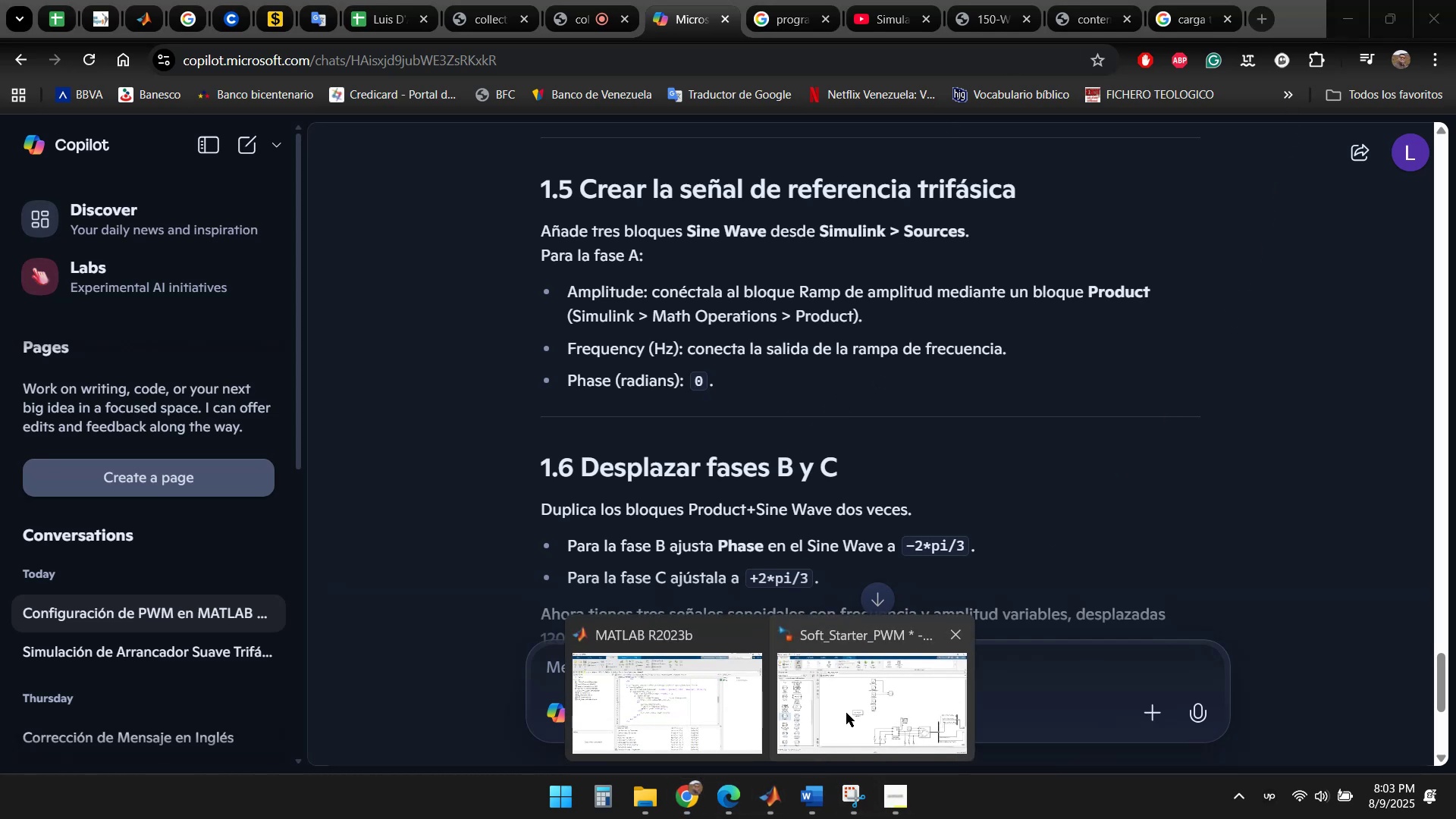 
left_click([846, 710])
 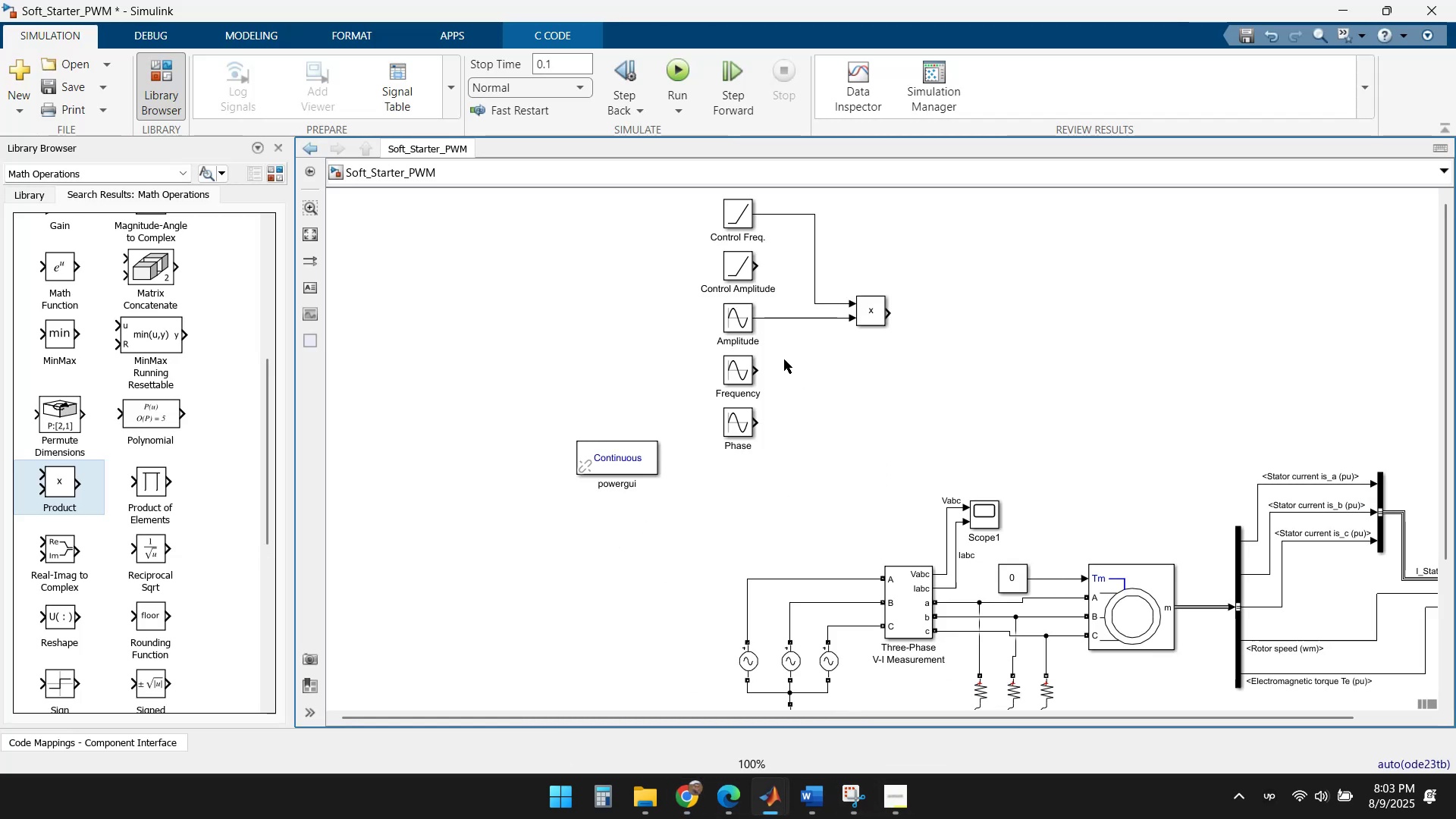 
mouse_move([776, 221])
 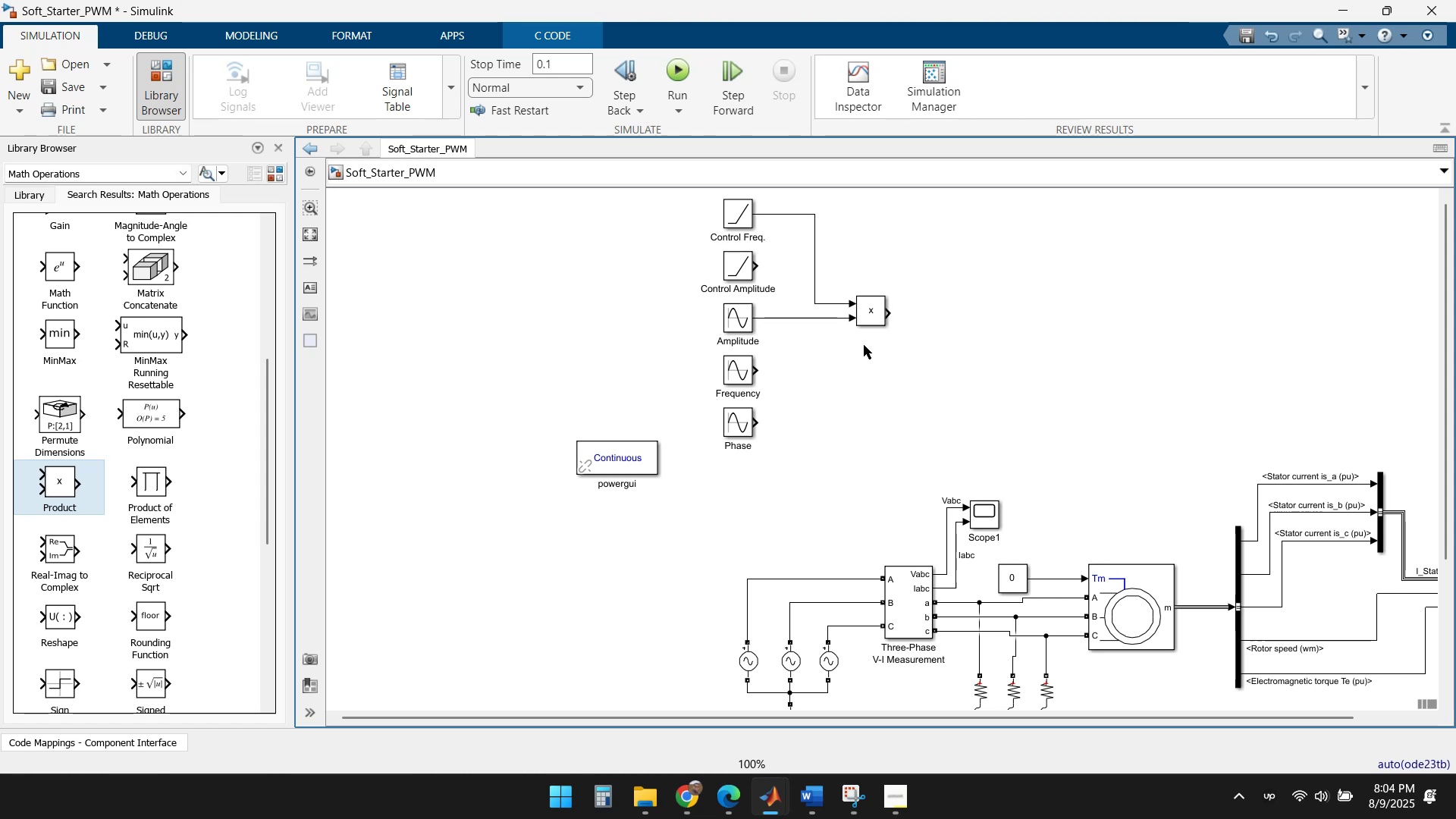 
wait(5.87)
 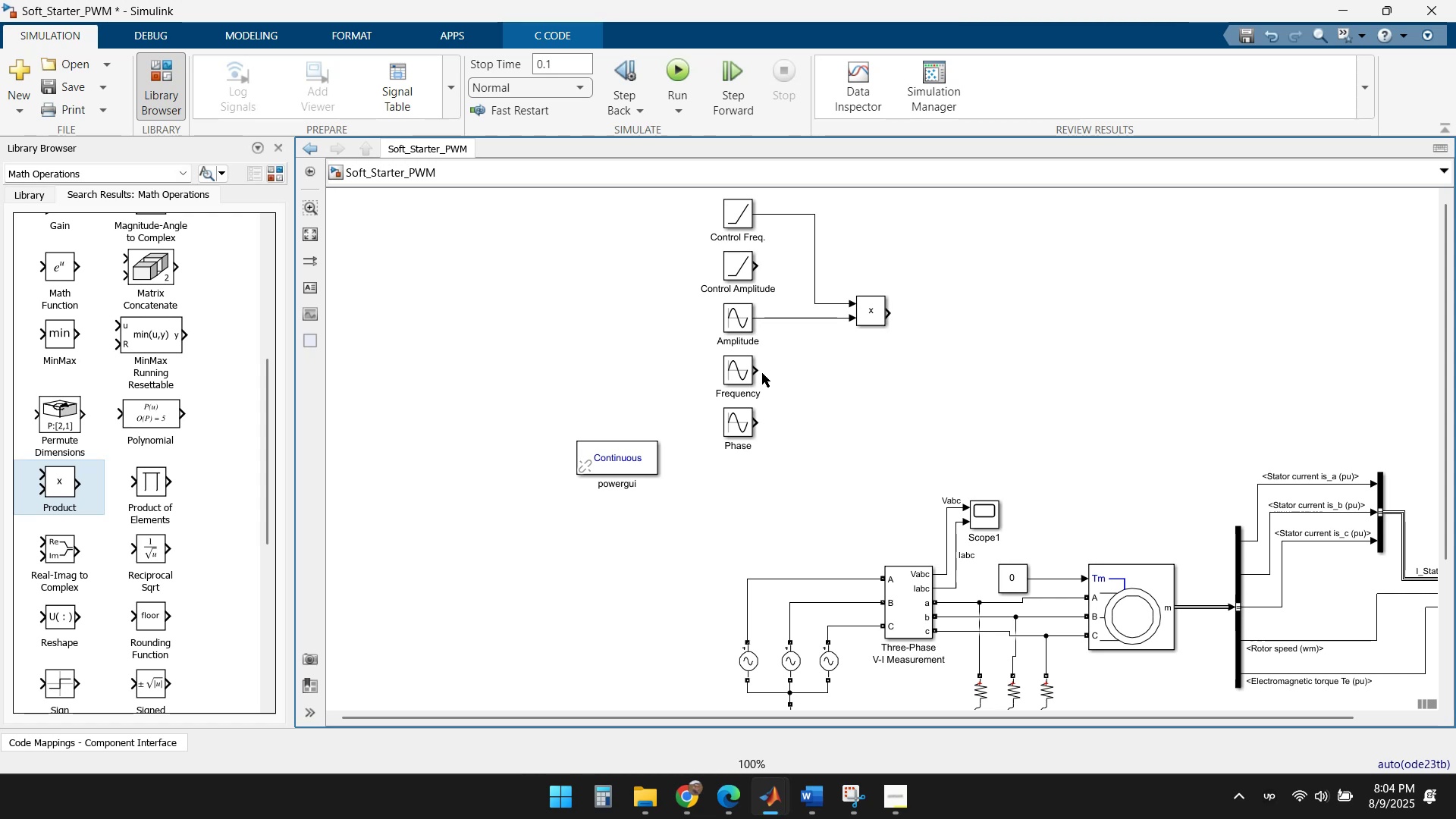 
left_click([698, 789])
 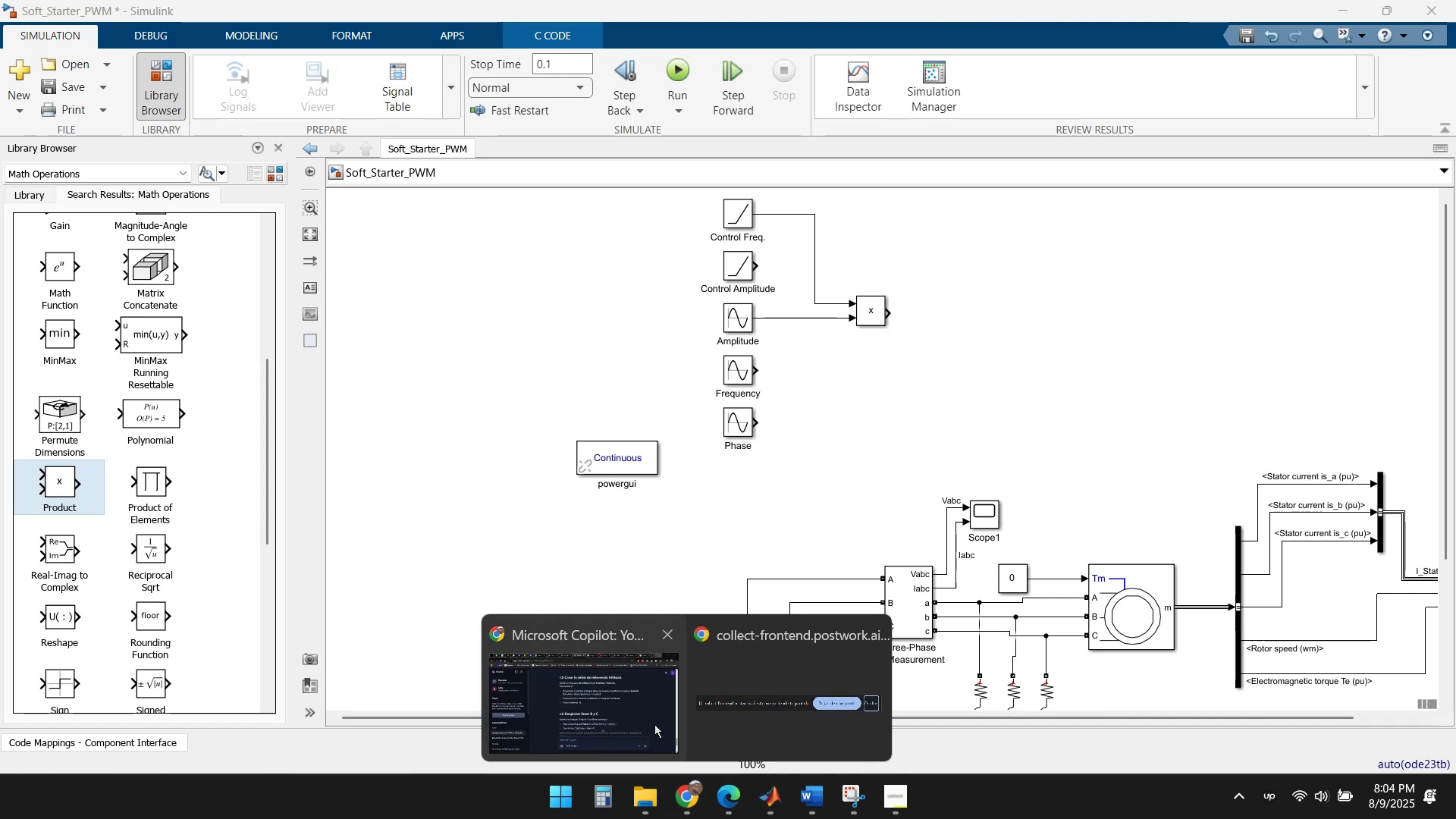 
left_click([626, 699])
 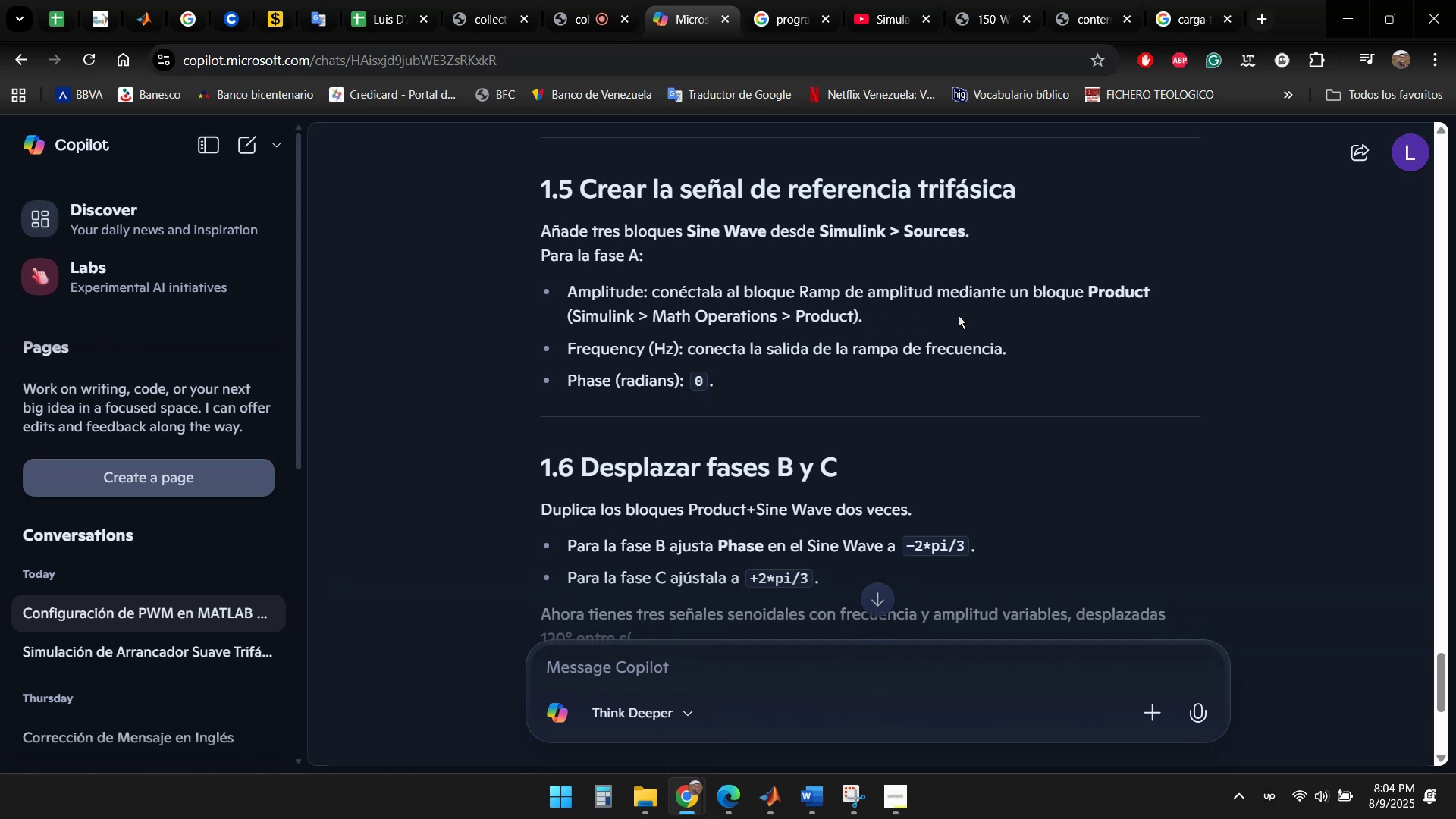 
wait(12.18)
 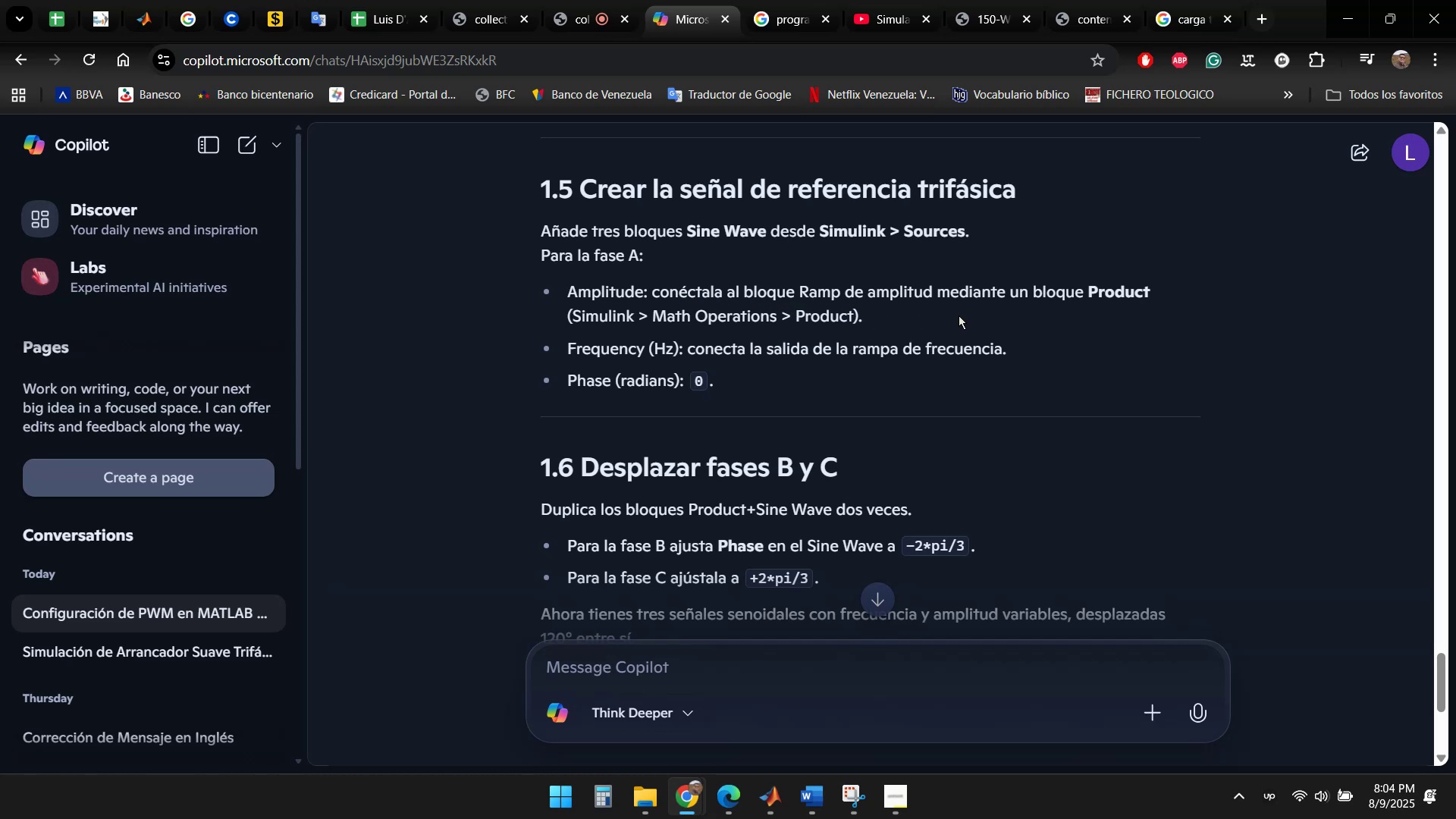 
left_click([686, 789])
 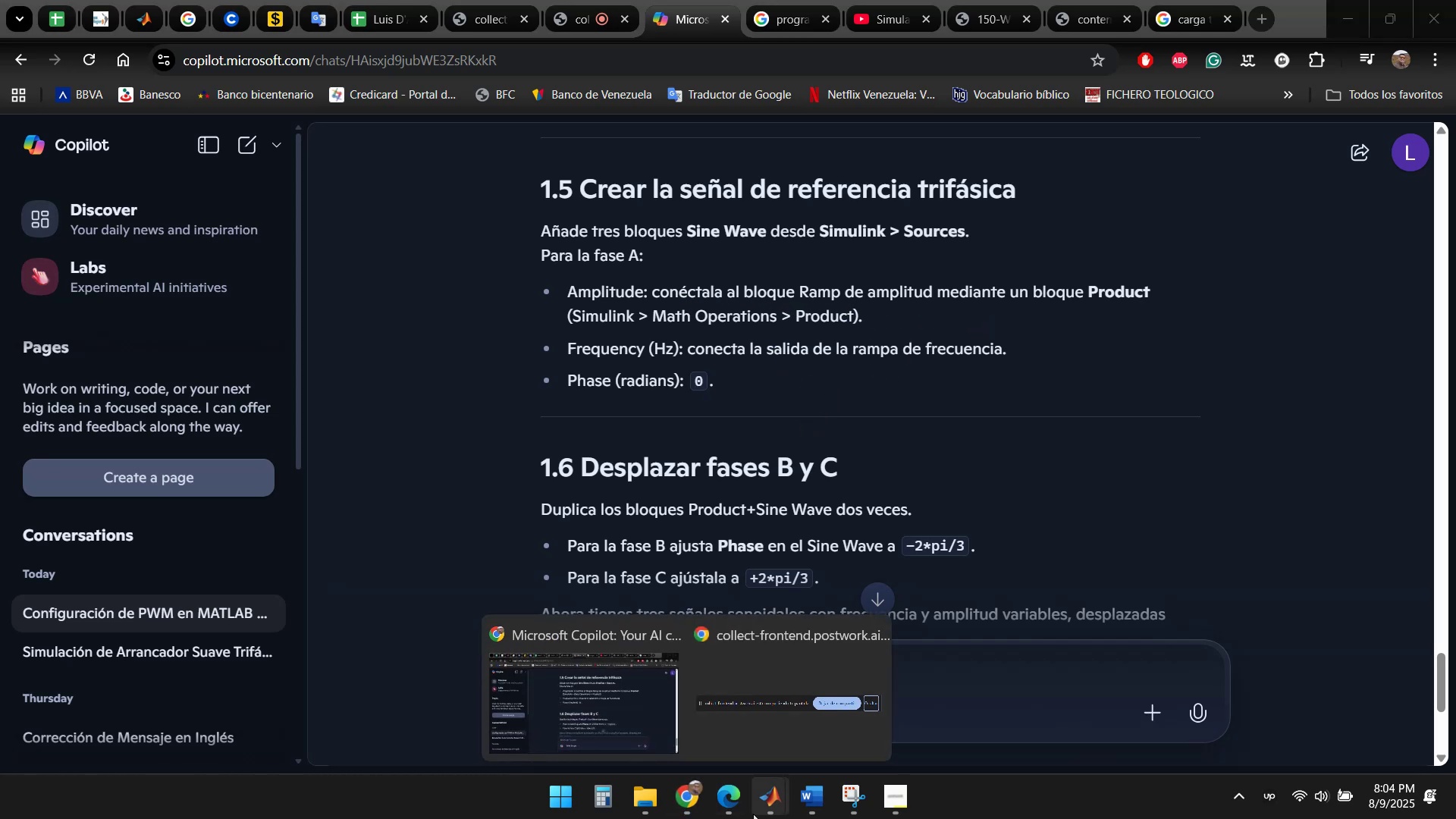 
left_click([764, 786])
 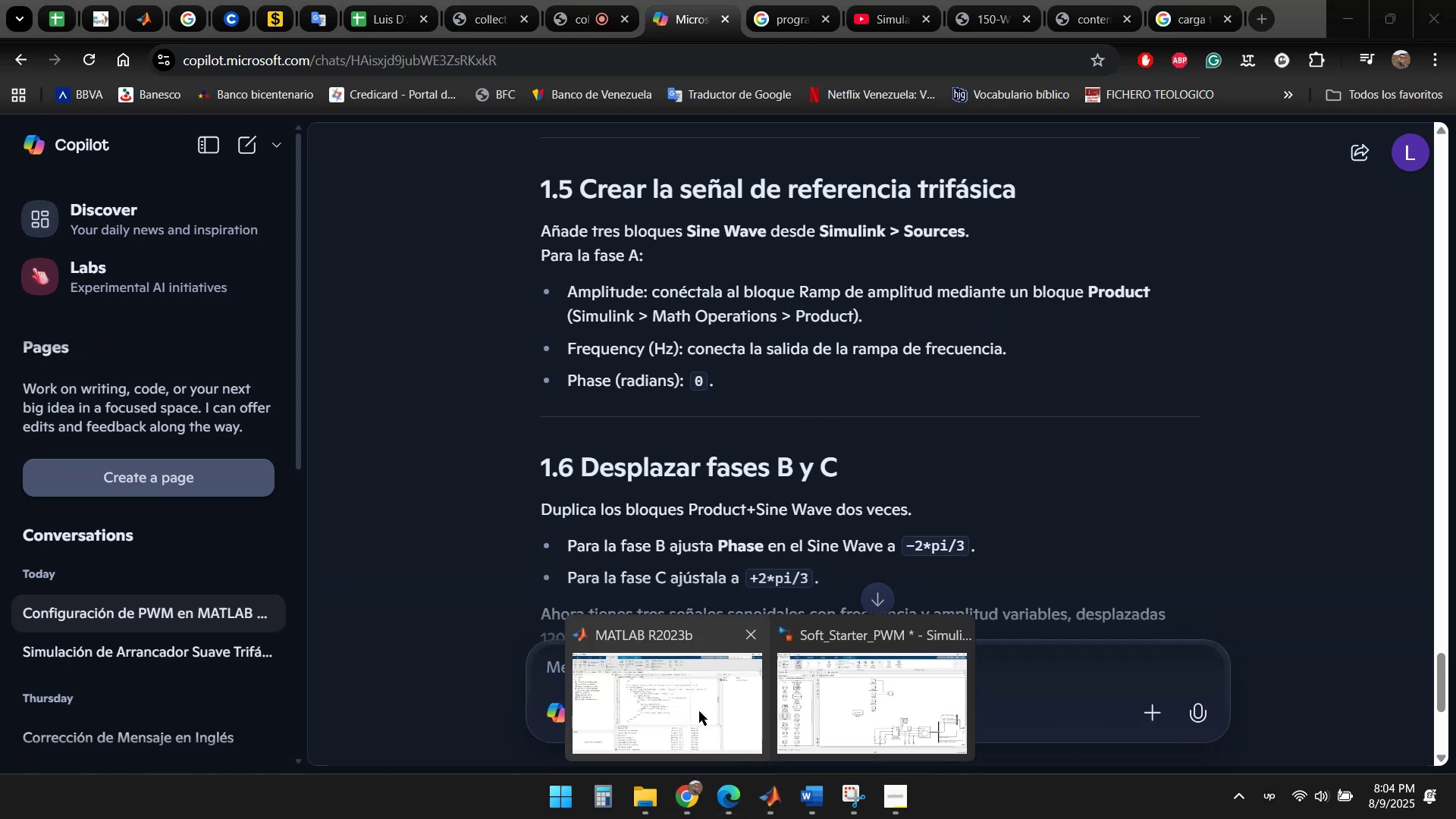 
left_click([874, 700])
 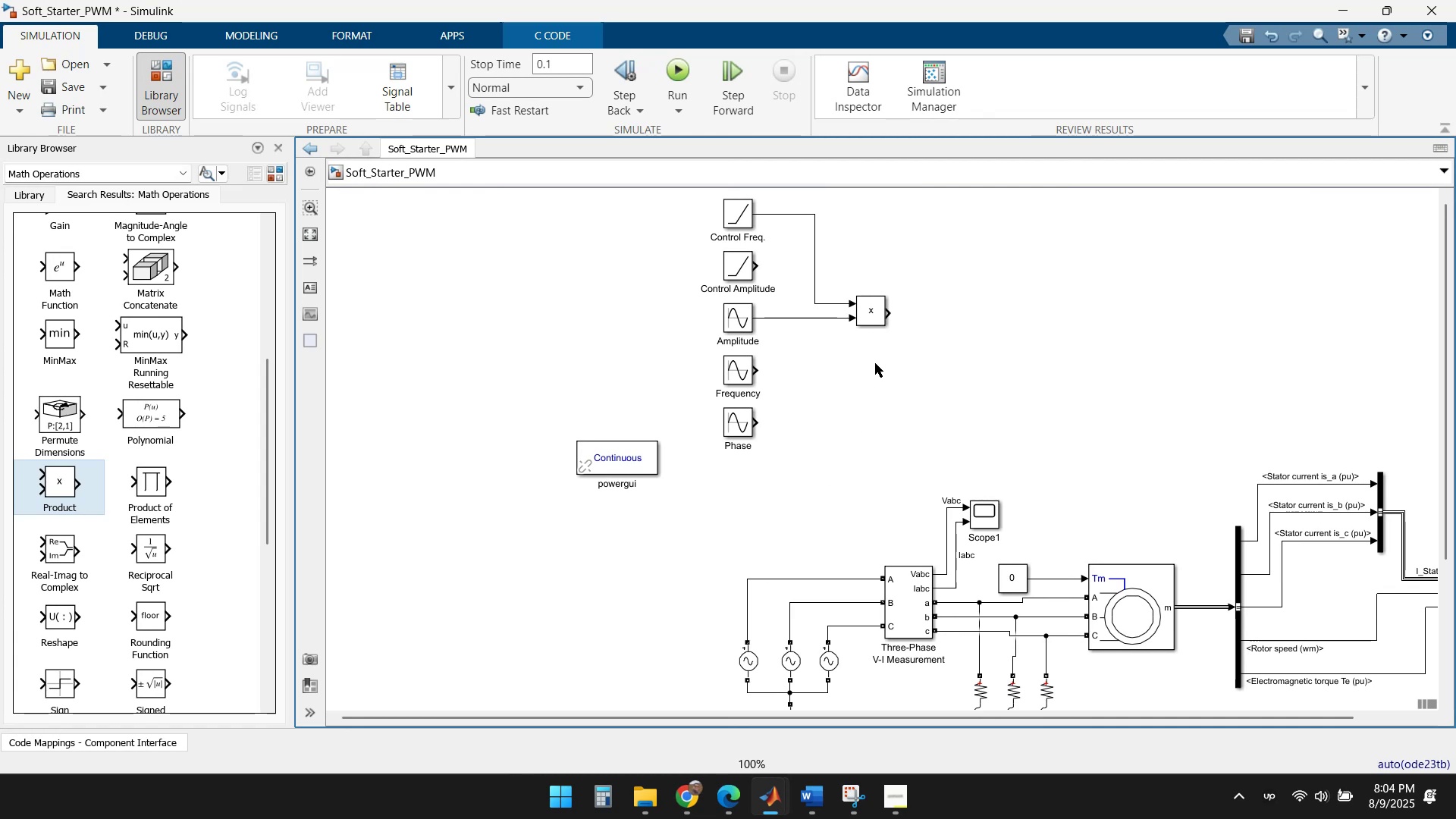 
left_click([866, 312])
 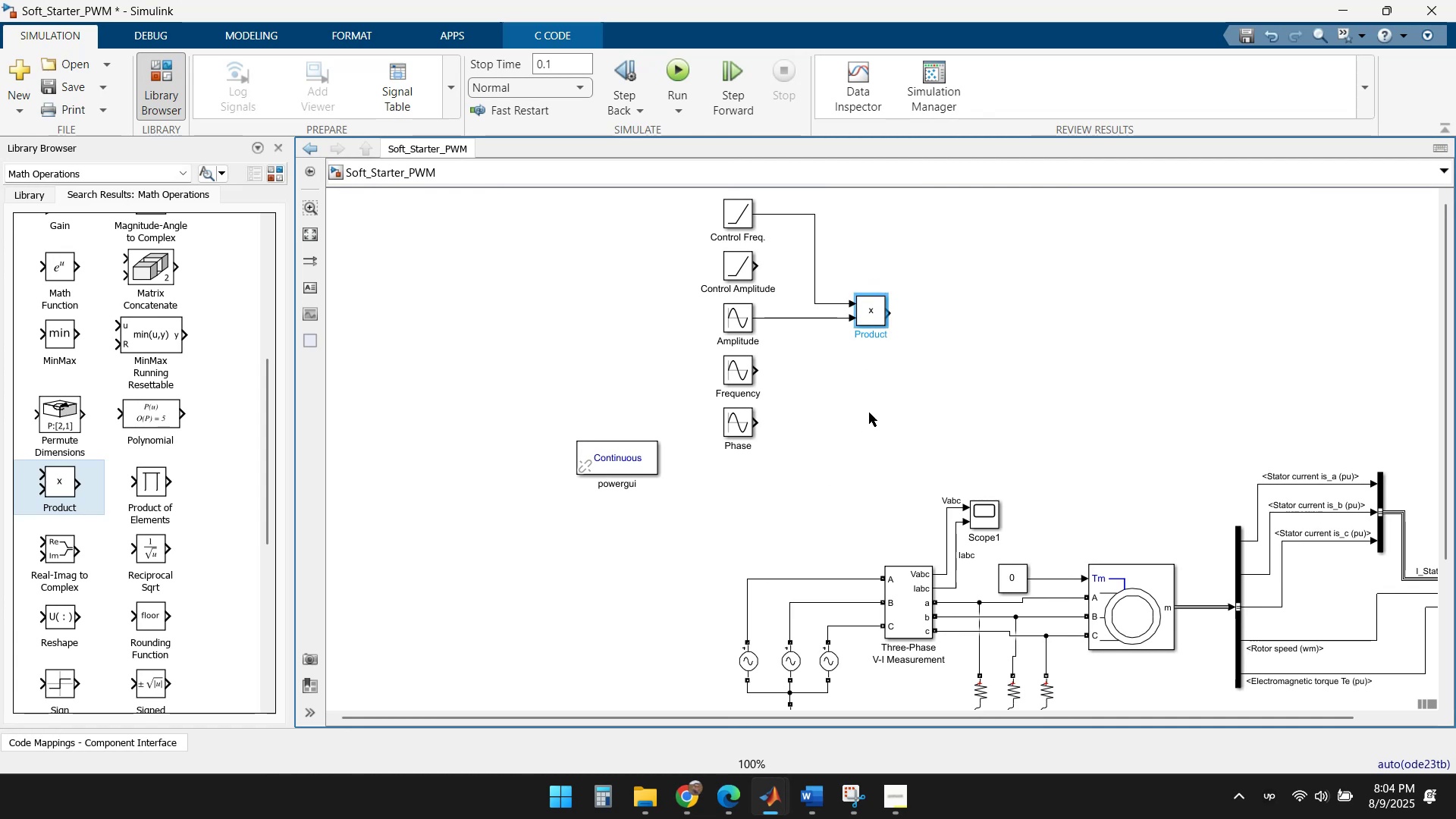 
key(Control+C)
 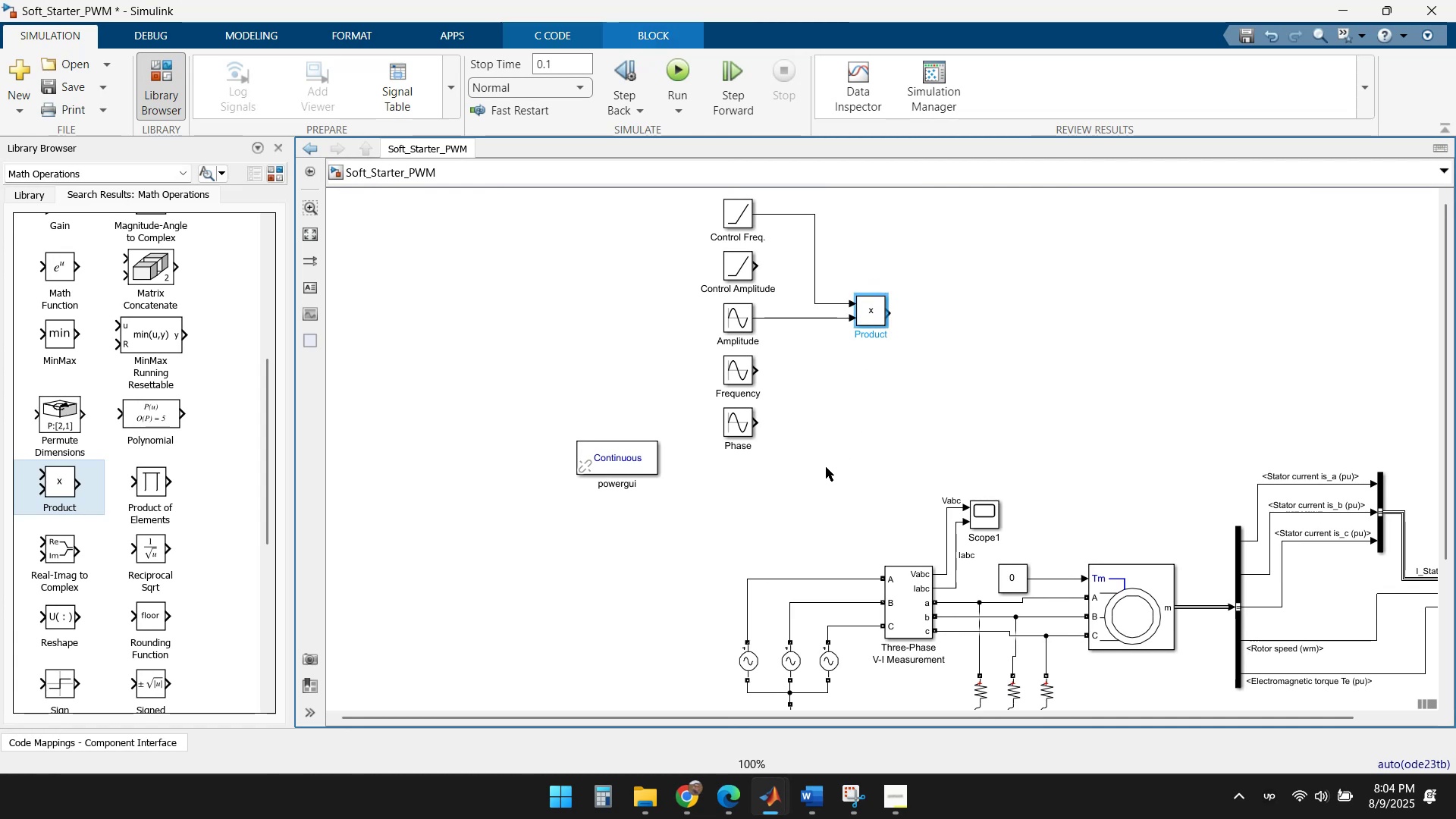 
left_click([839, 459])
 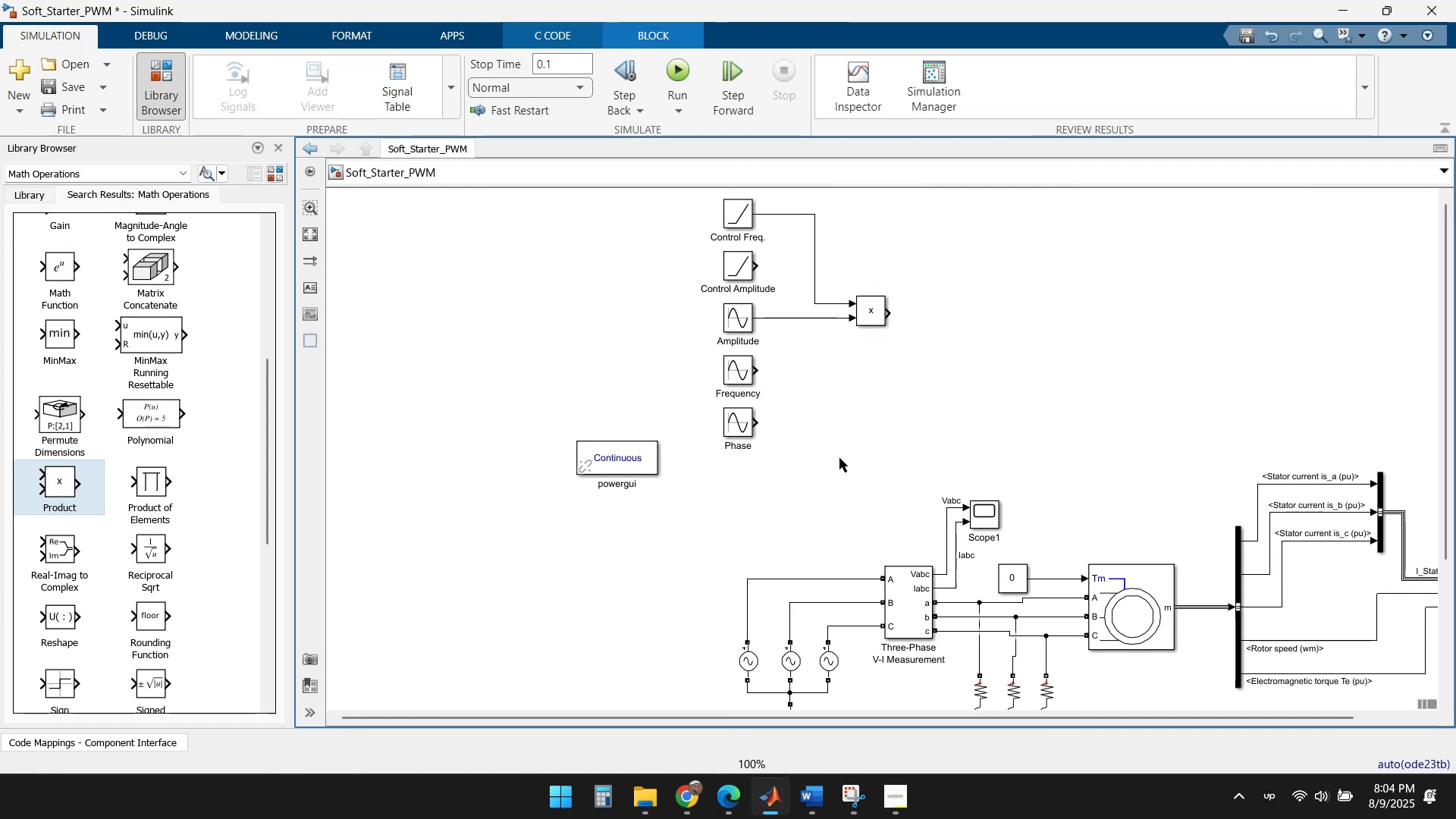 
key(Control+V)
 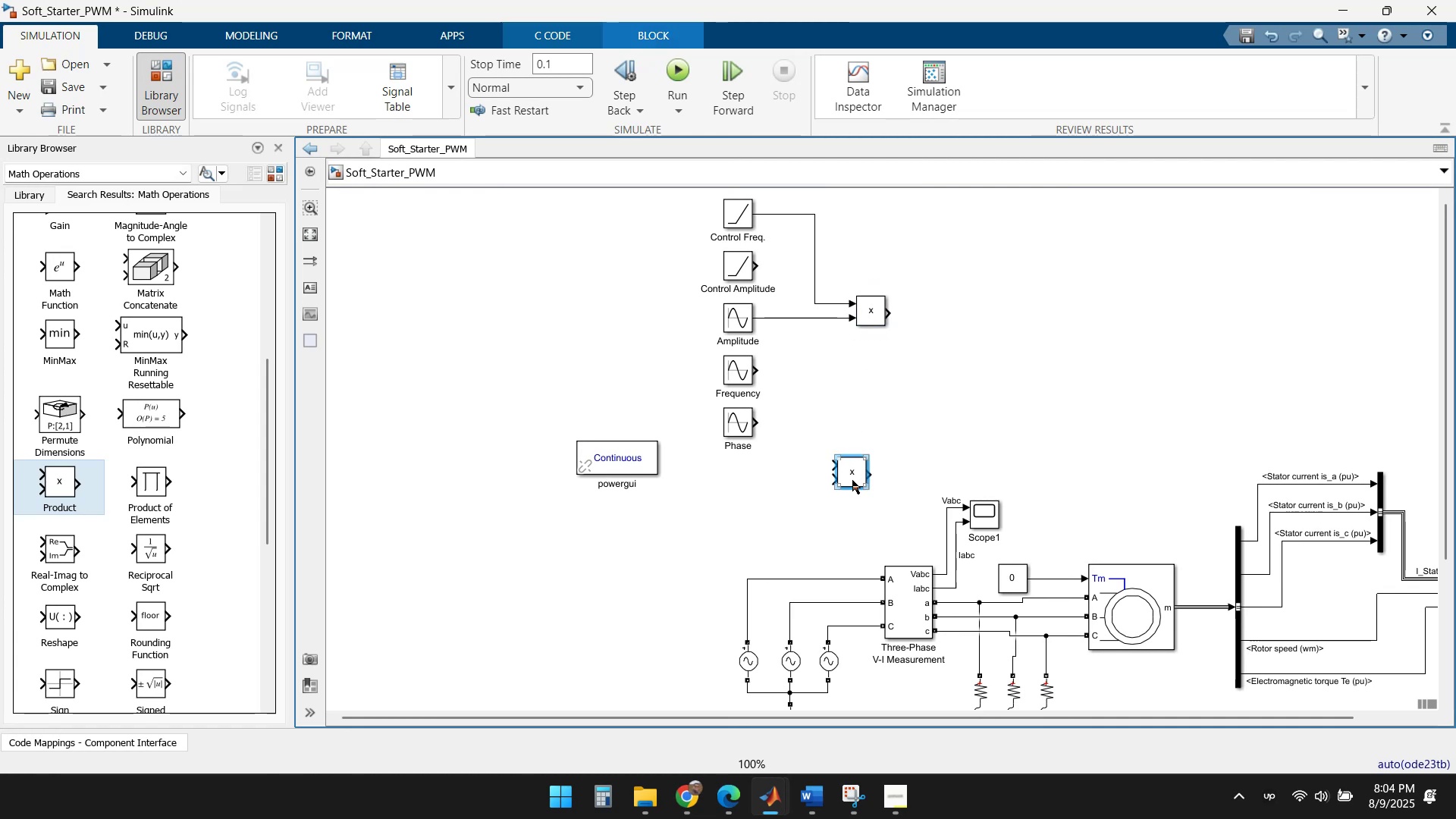 
left_click_drag(start_coordinate=[855, 465], to_coordinate=[847, 353])
 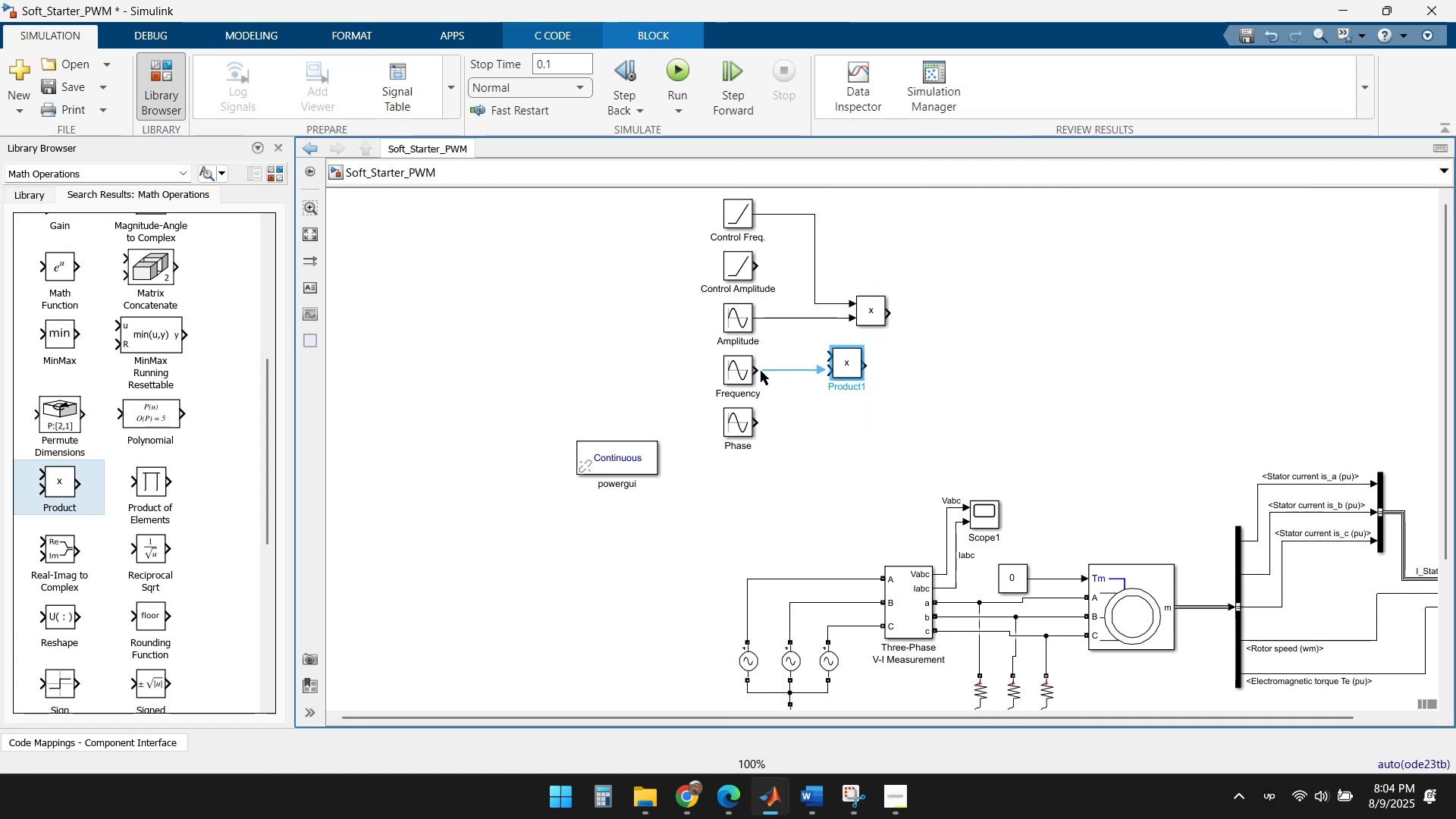 
left_click_drag(start_coordinate=[758, 371], to_coordinate=[762, 371])
 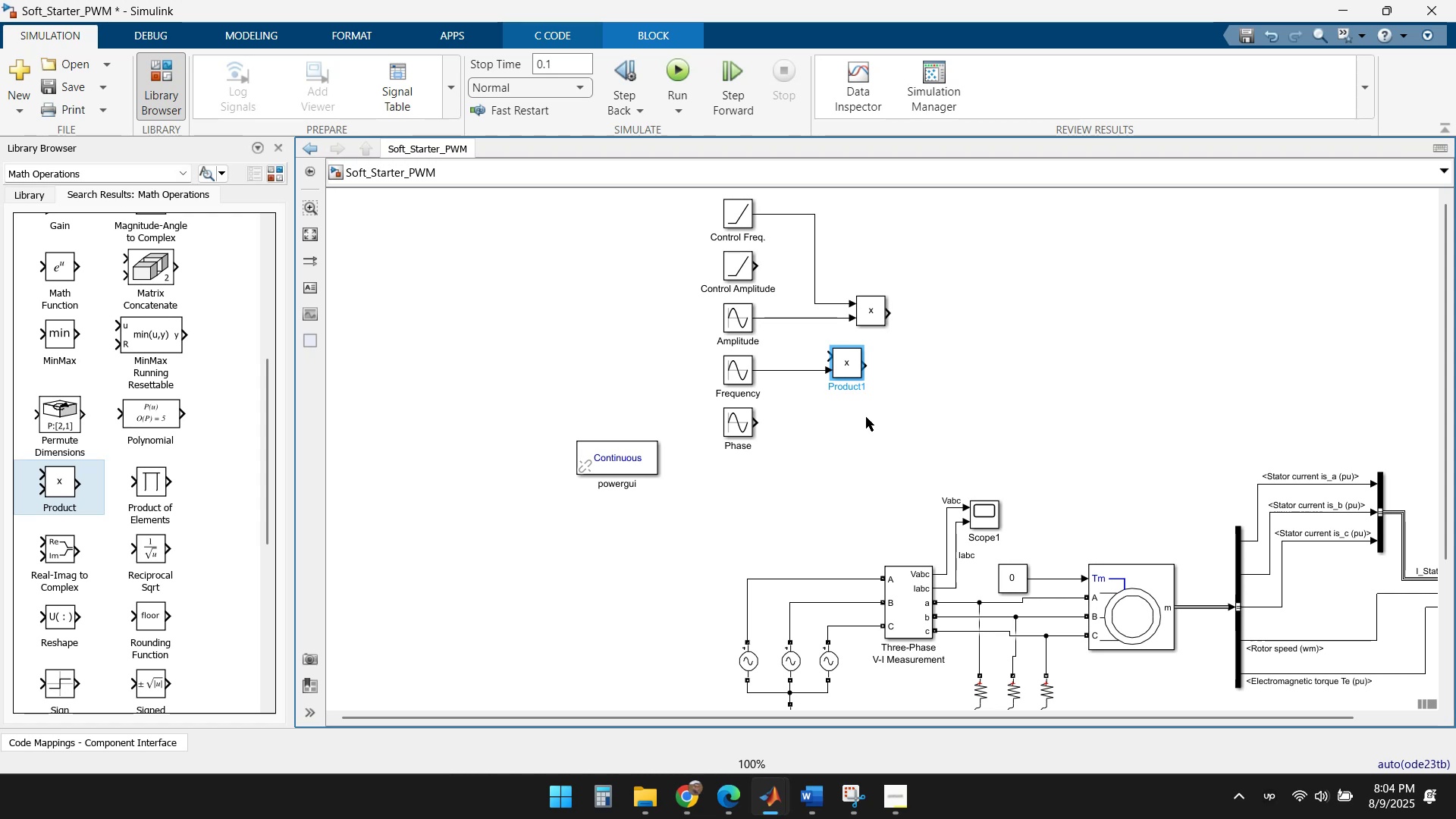 
wait(6.15)
 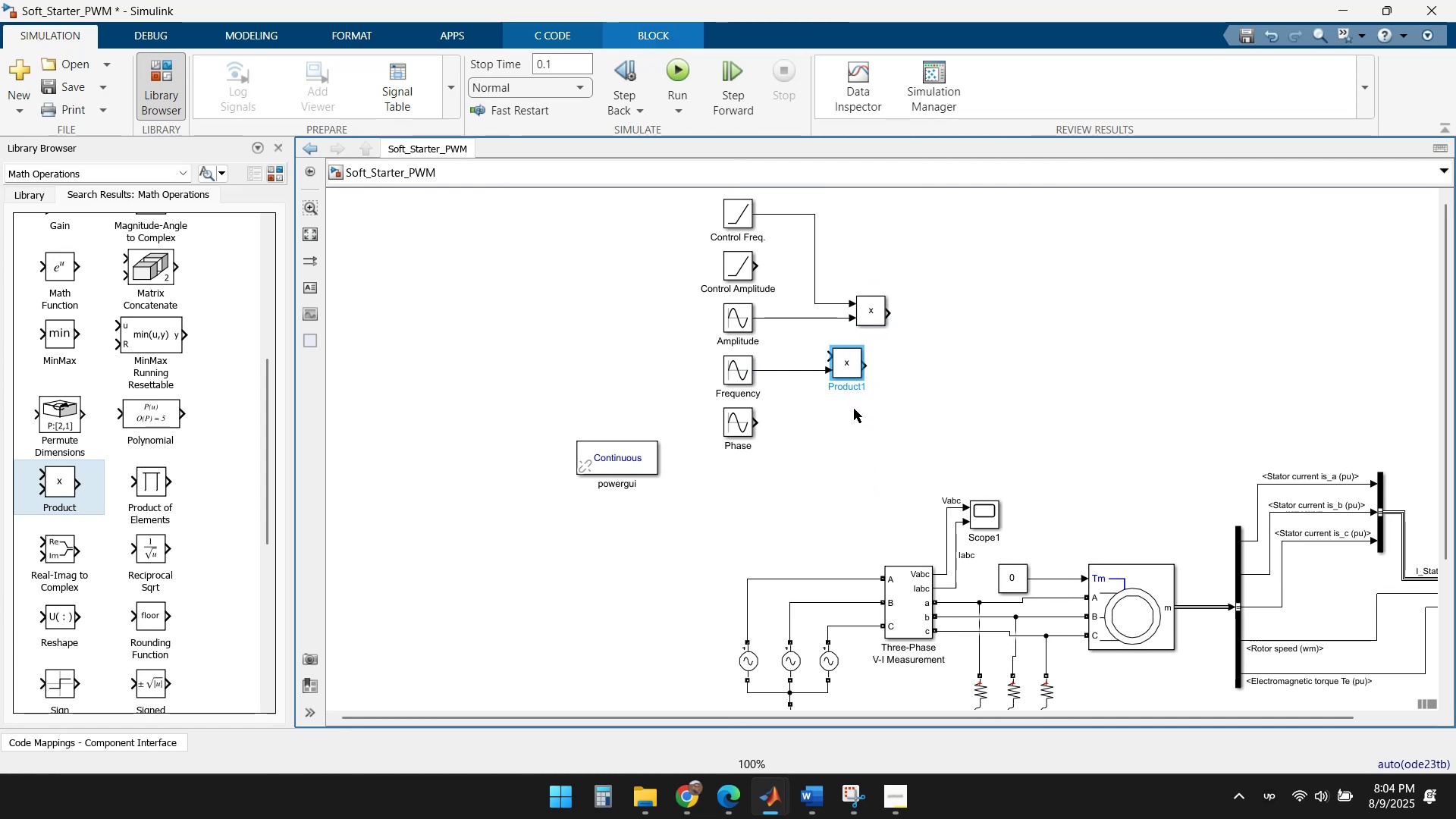 
left_click([685, 798])
 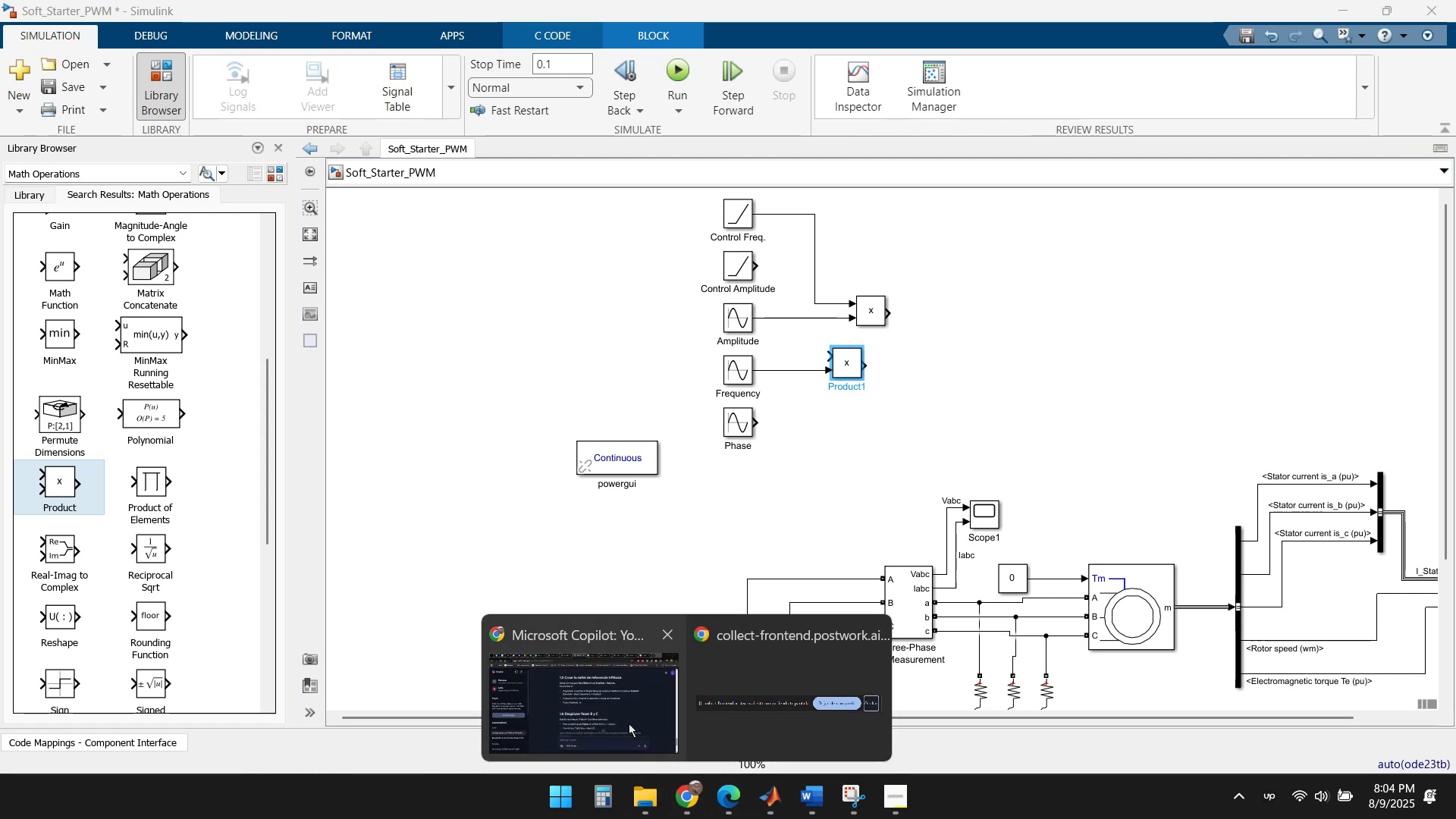 
left_click([623, 706])
 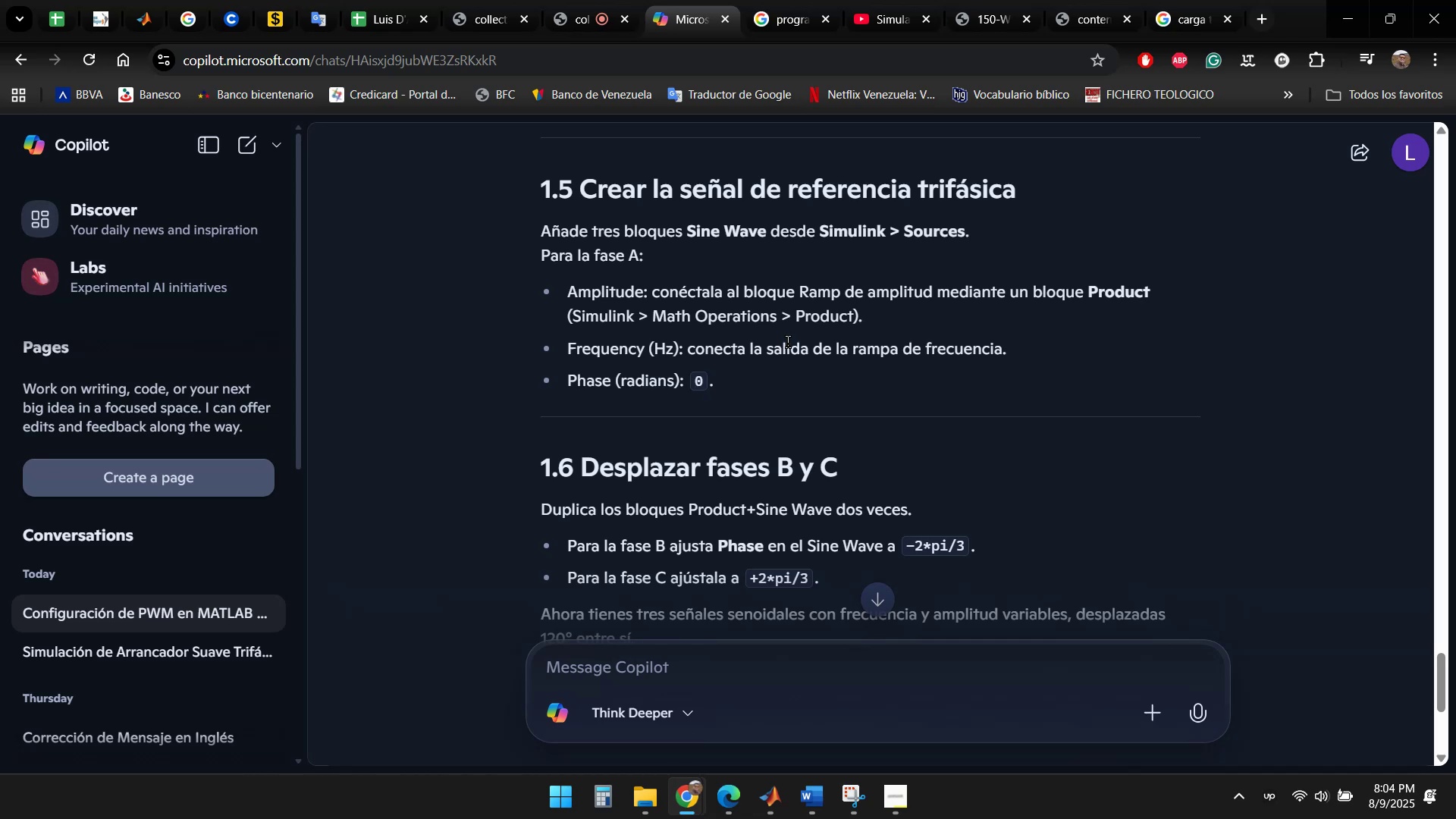 
wait(29.07)
 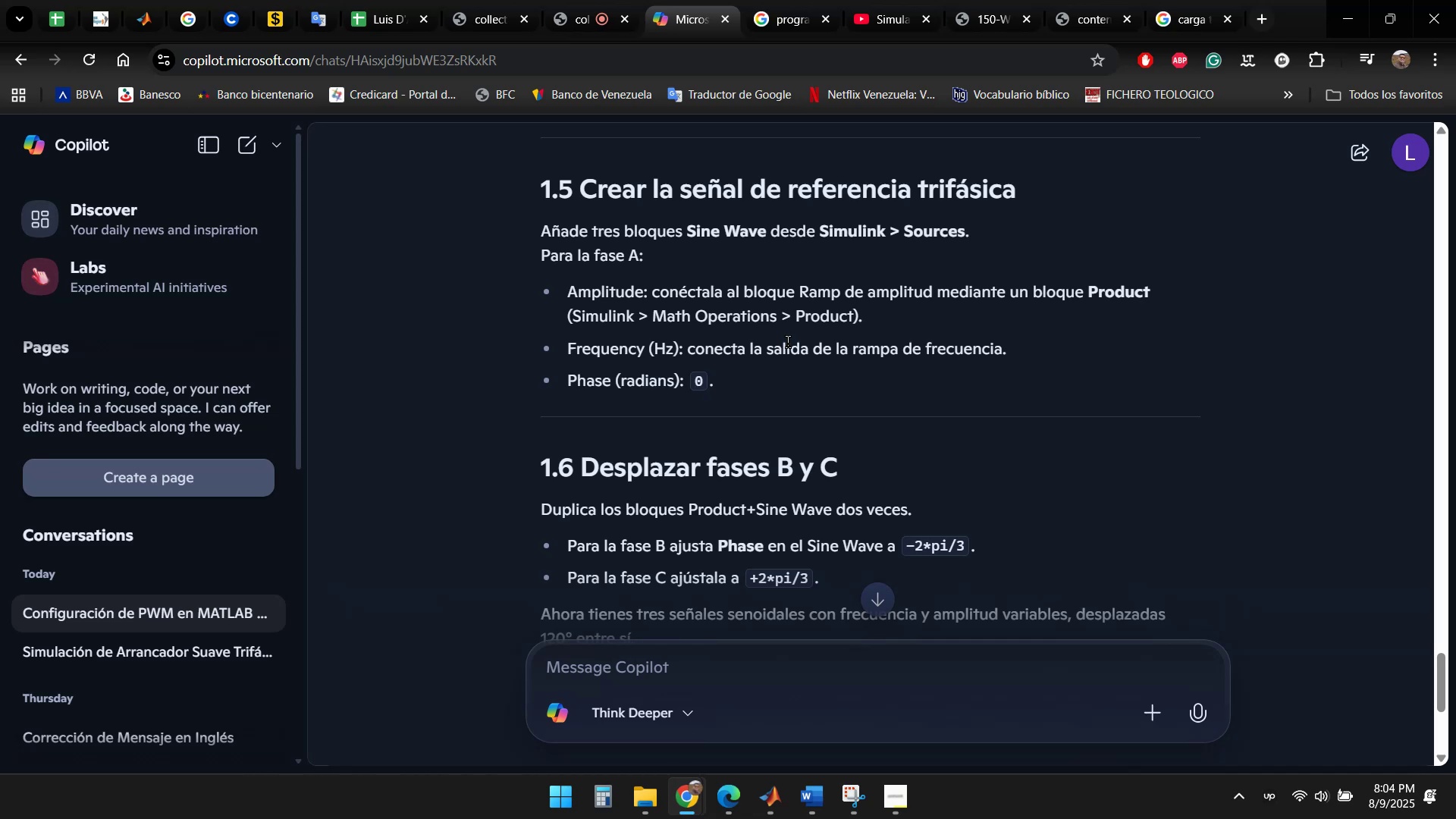 
left_click([776, 798])
 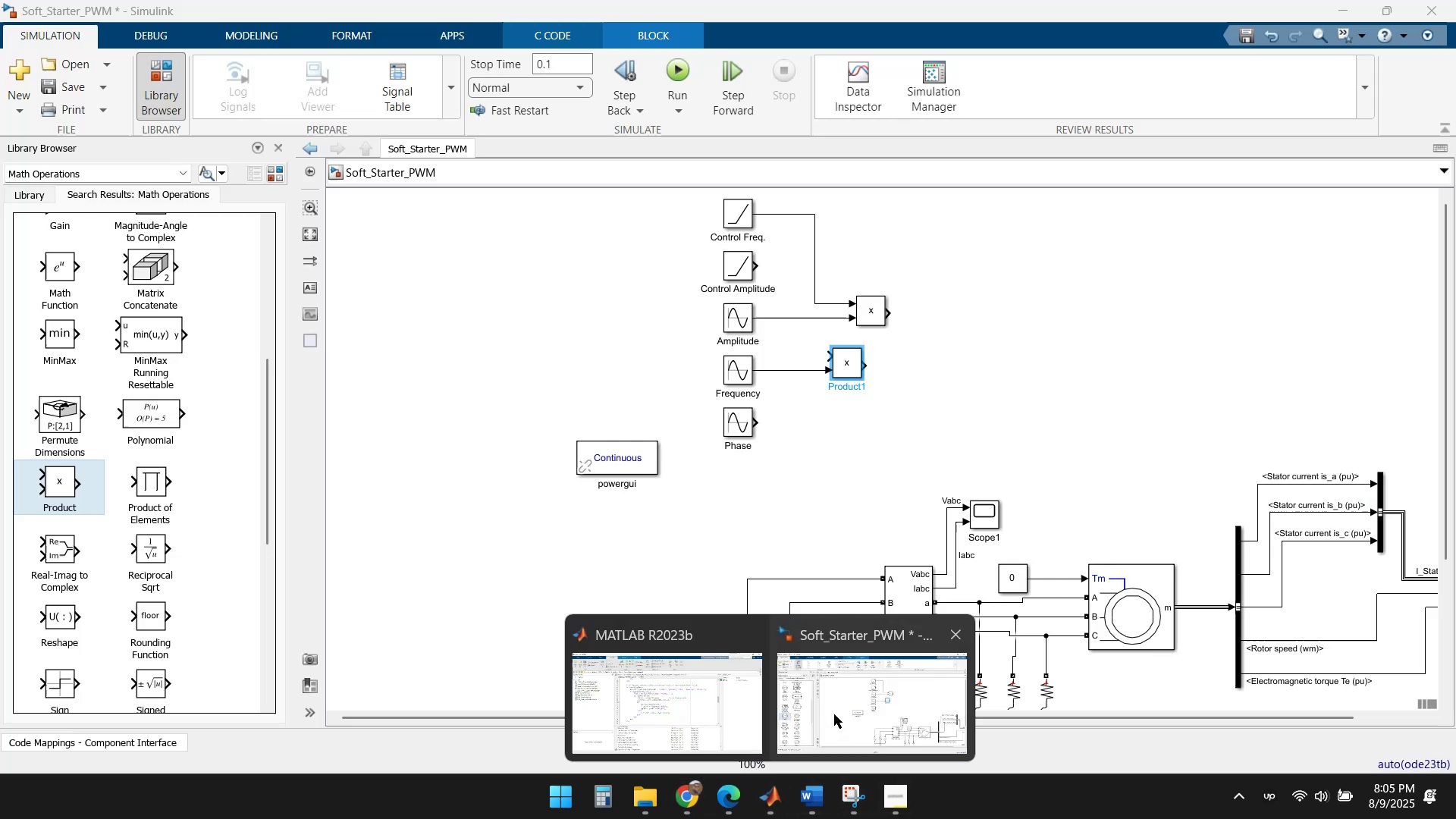 
left_click([834, 713])
 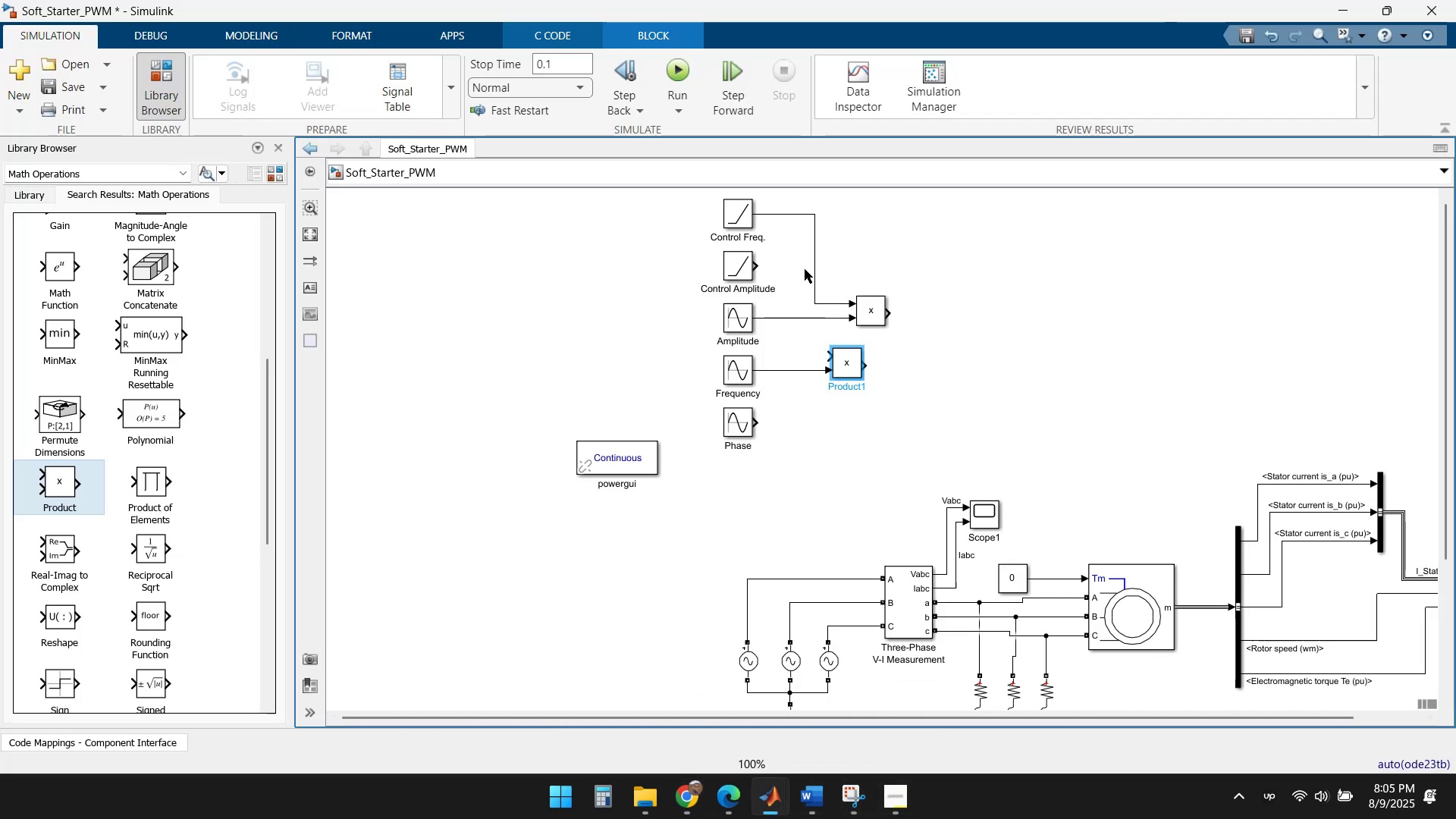 
wait(5.26)
 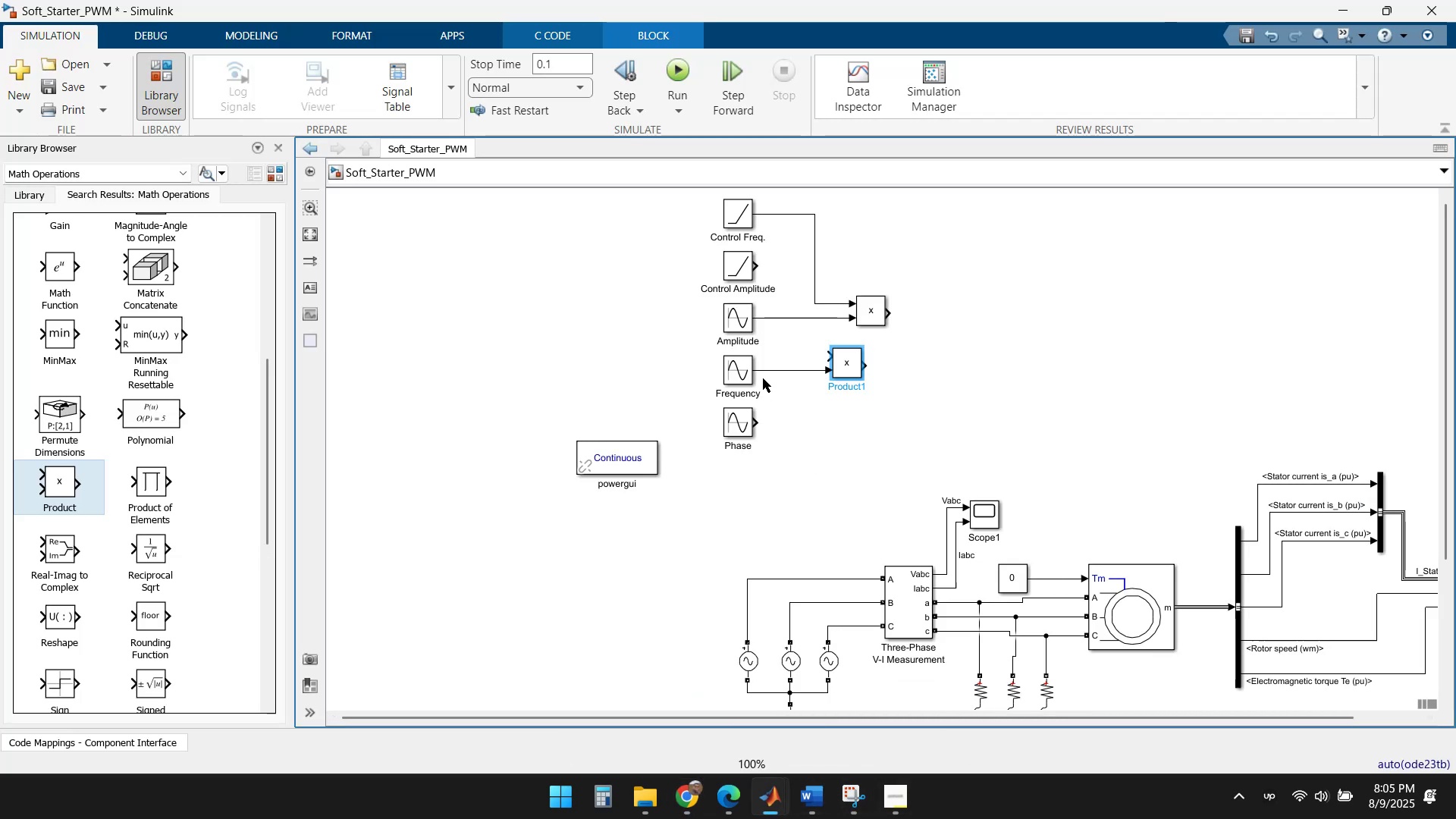 
left_click_drag(start_coordinate=[816, 303], to_coordinate=[805, 370])
 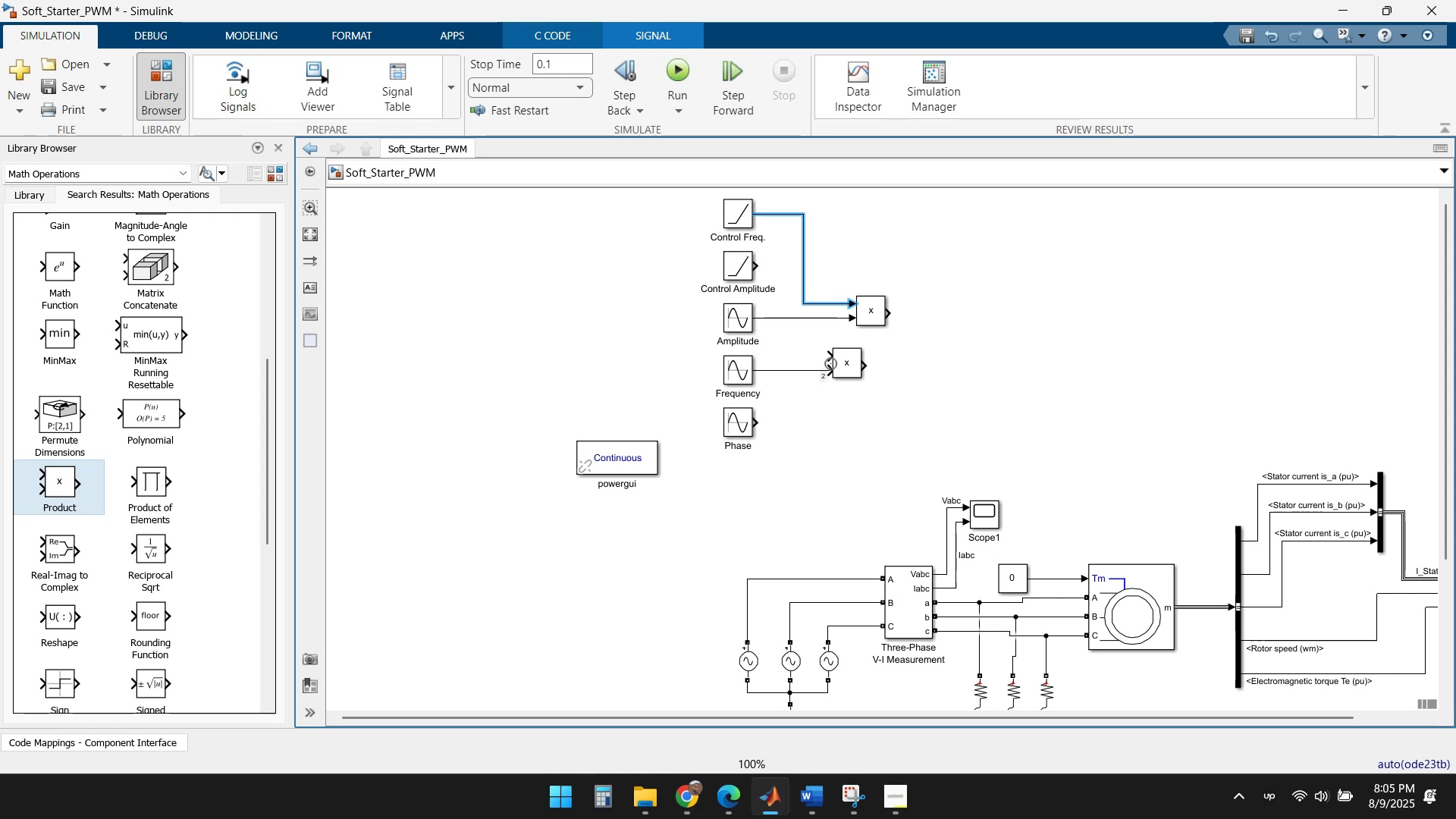 
left_click_drag(start_coordinate=[830, 356], to_coordinate=[804, 302])
 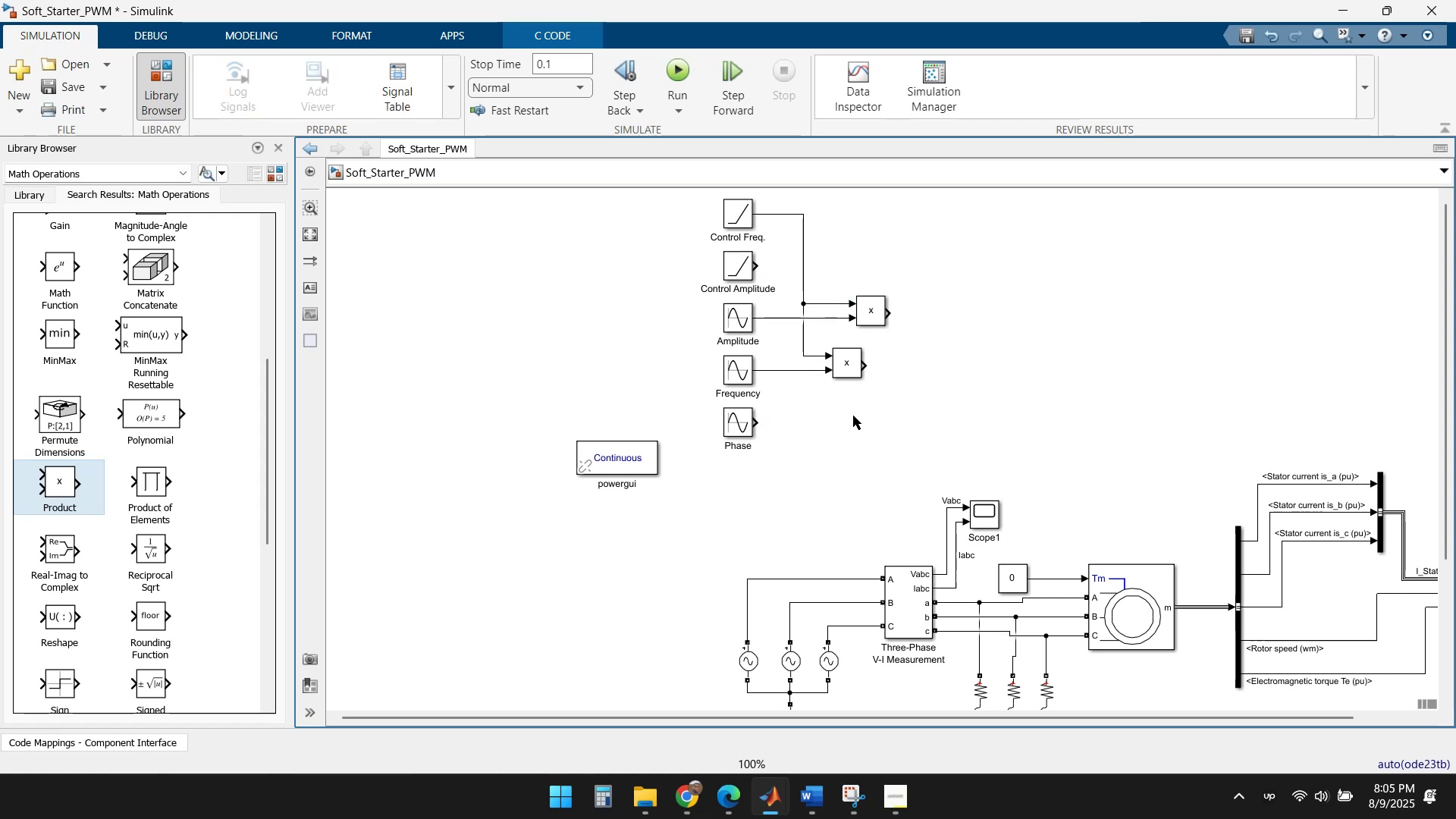 
left_click_drag(start_coordinate=[848, 357], to_coordinate=[877, 353])
 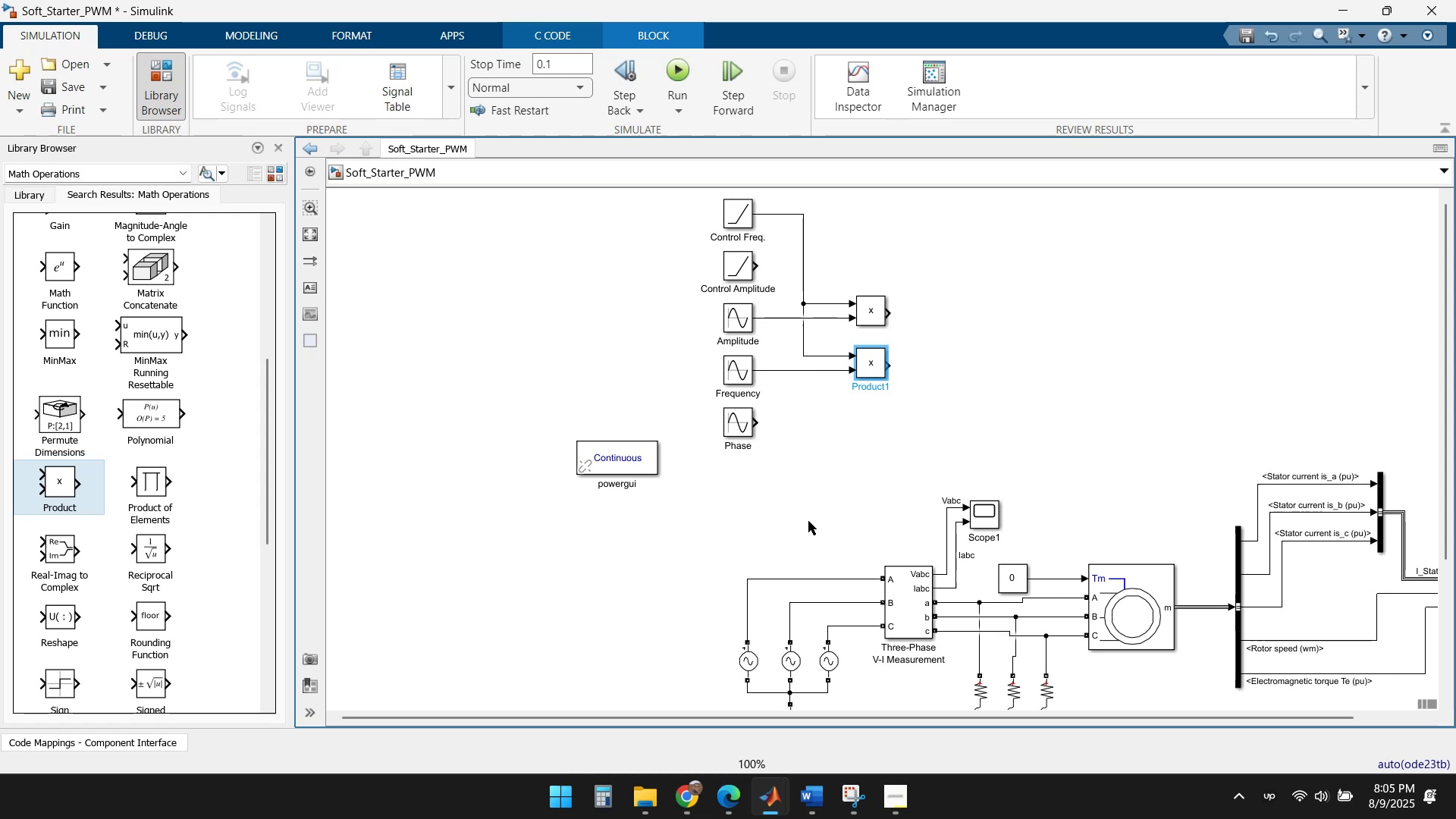 
wait(6.58)
 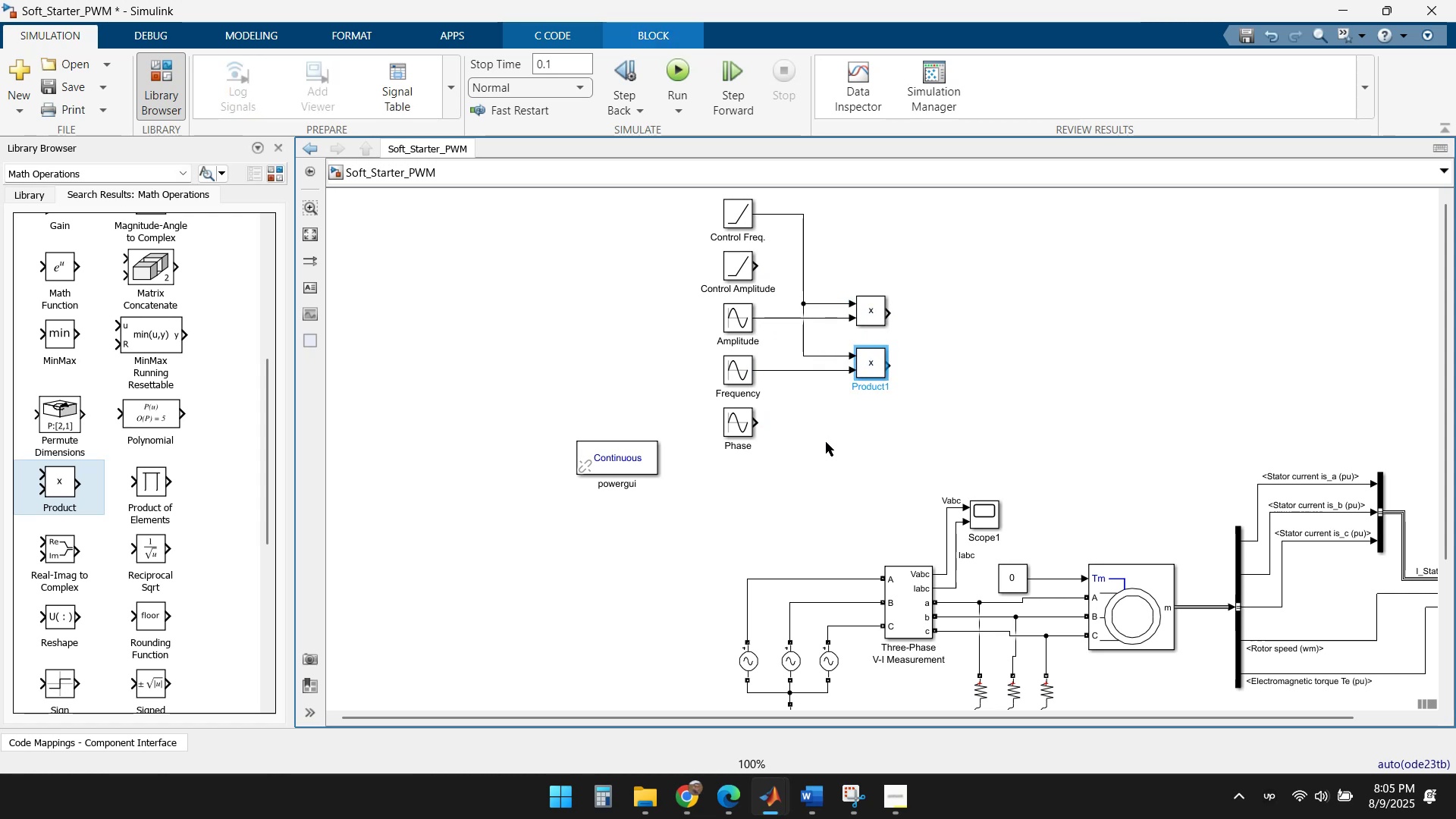 
left_click([692, 799])
 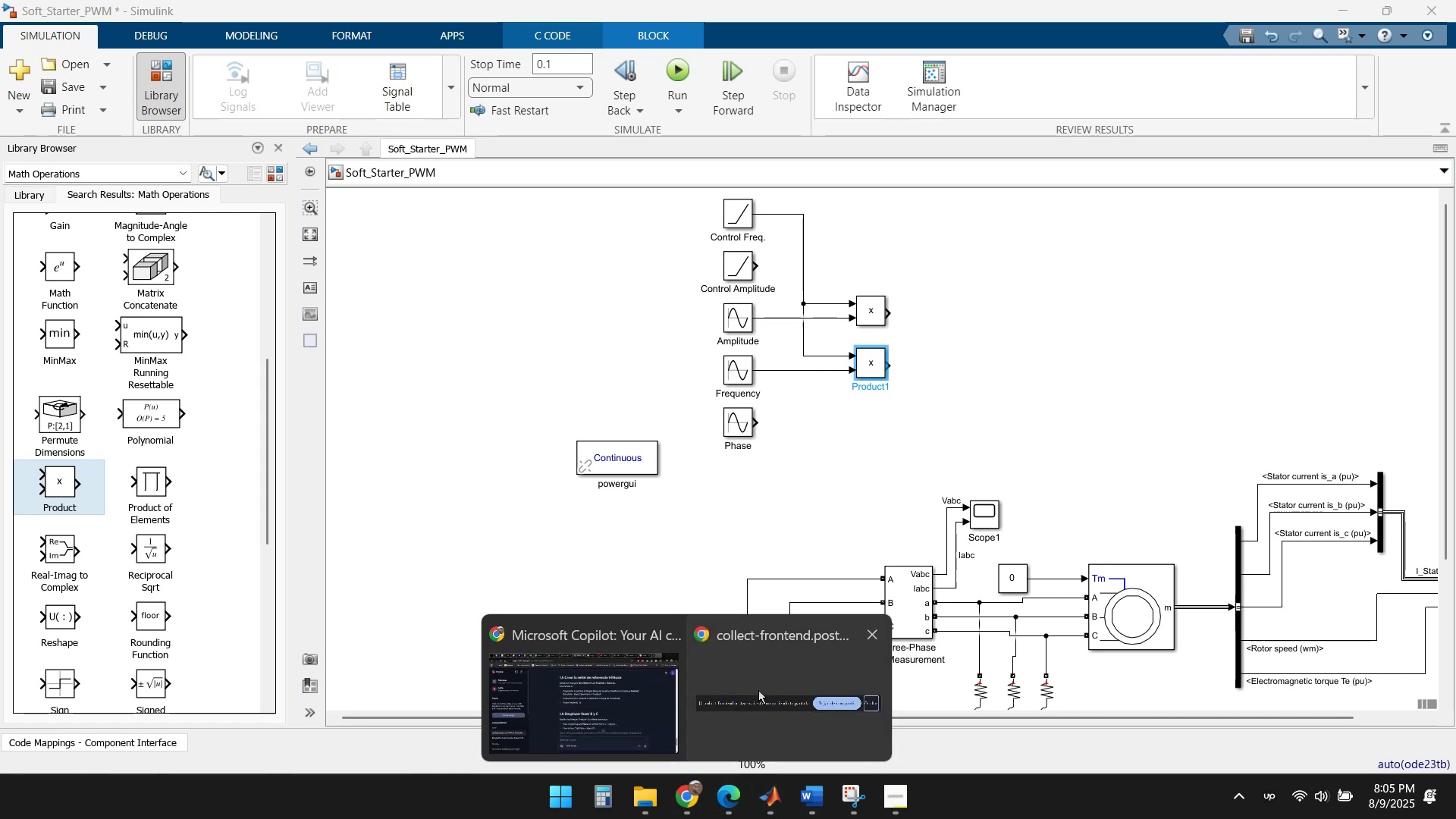 
left_click([620, 680])
 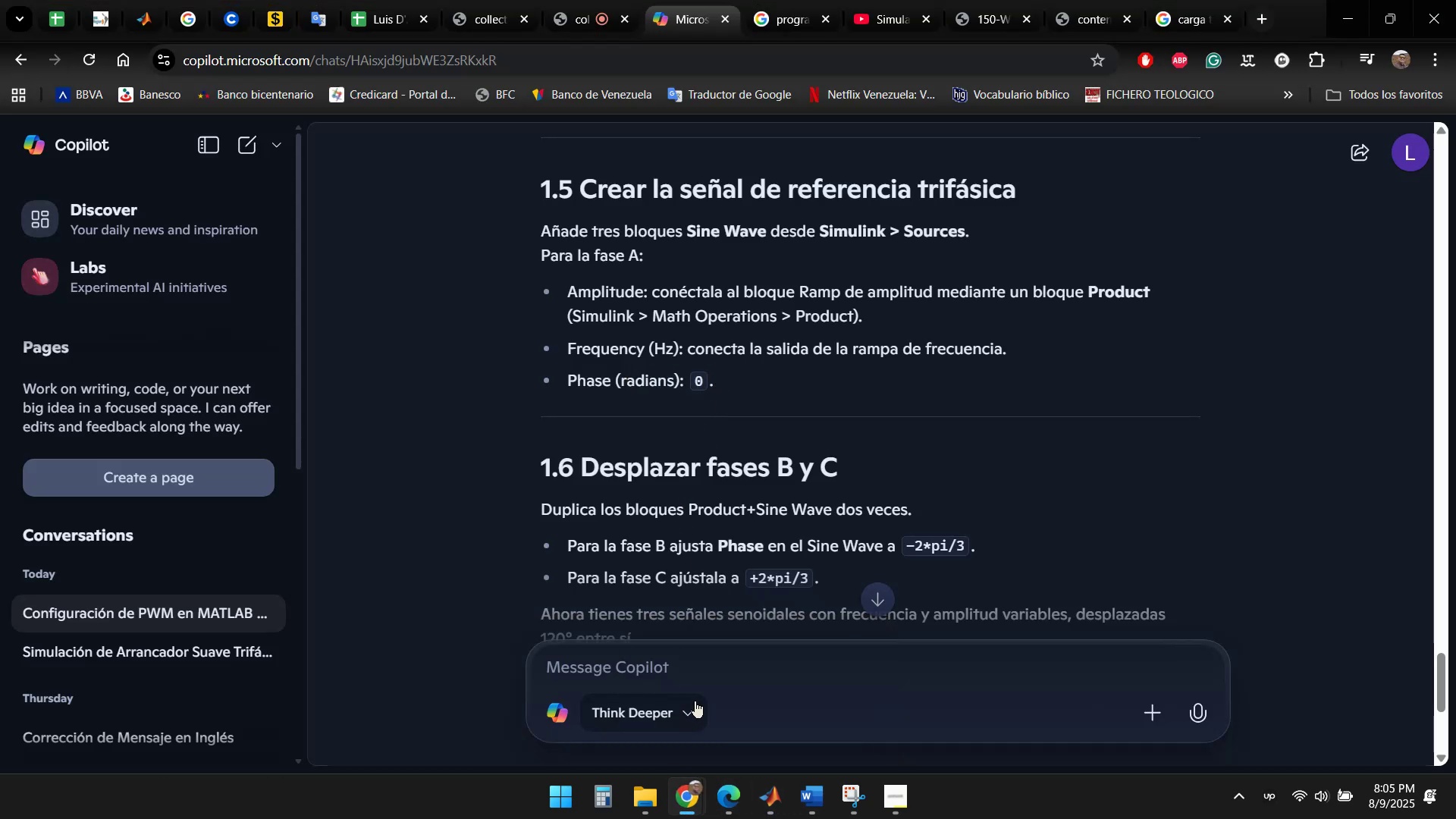 
wait(10.26)
 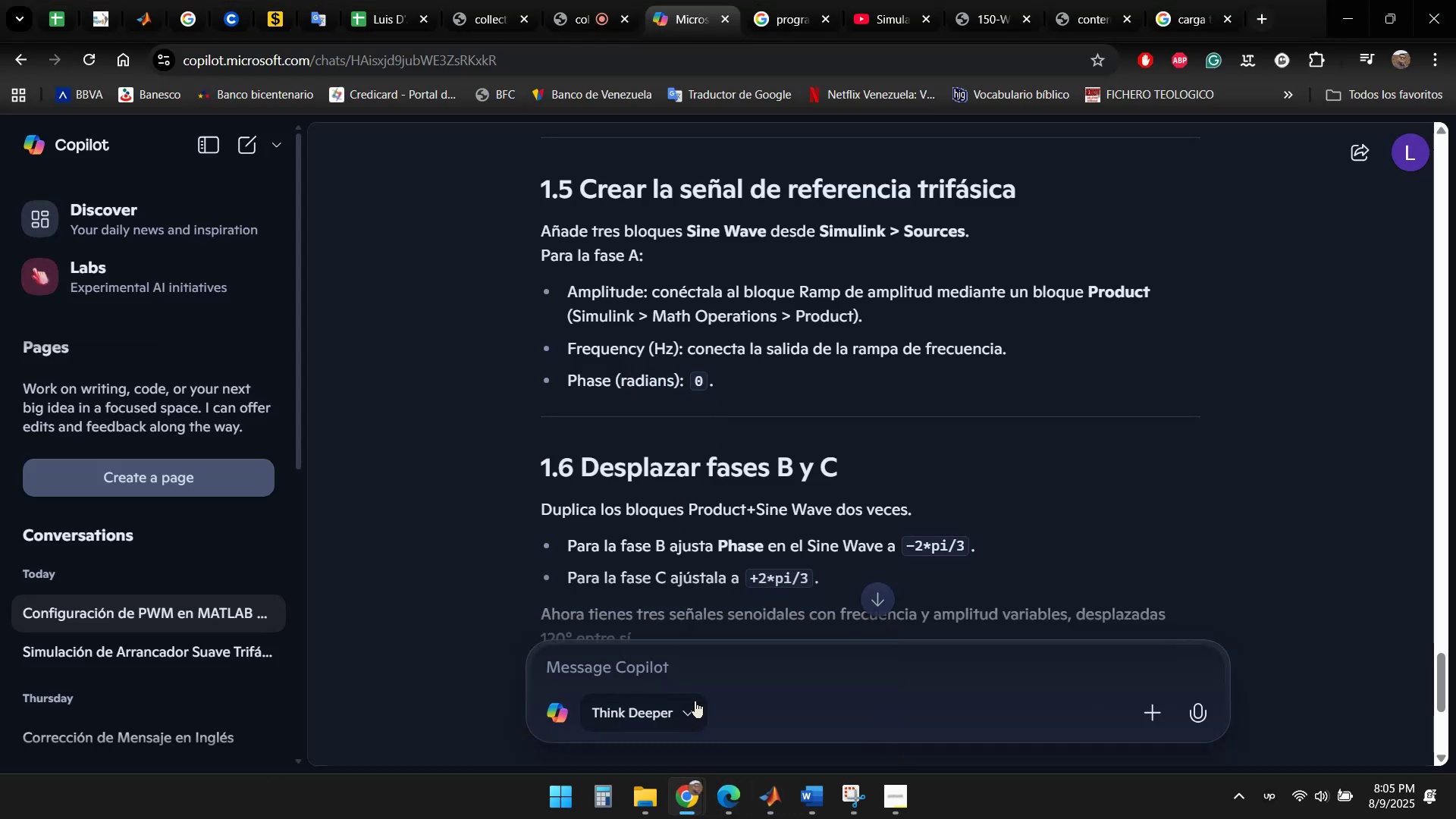 
left_click([598, 705])
 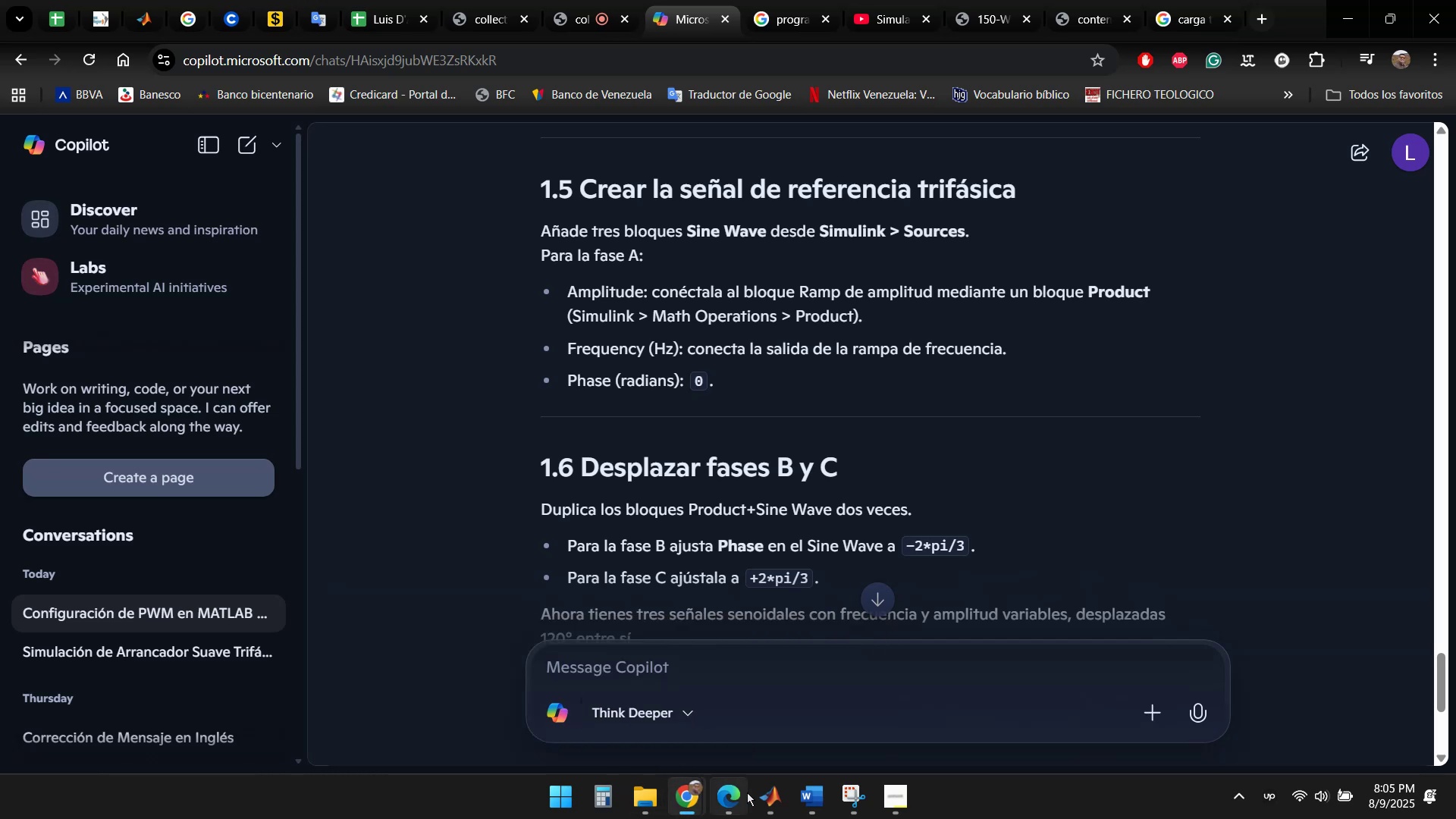 
left_click([763, 795])
 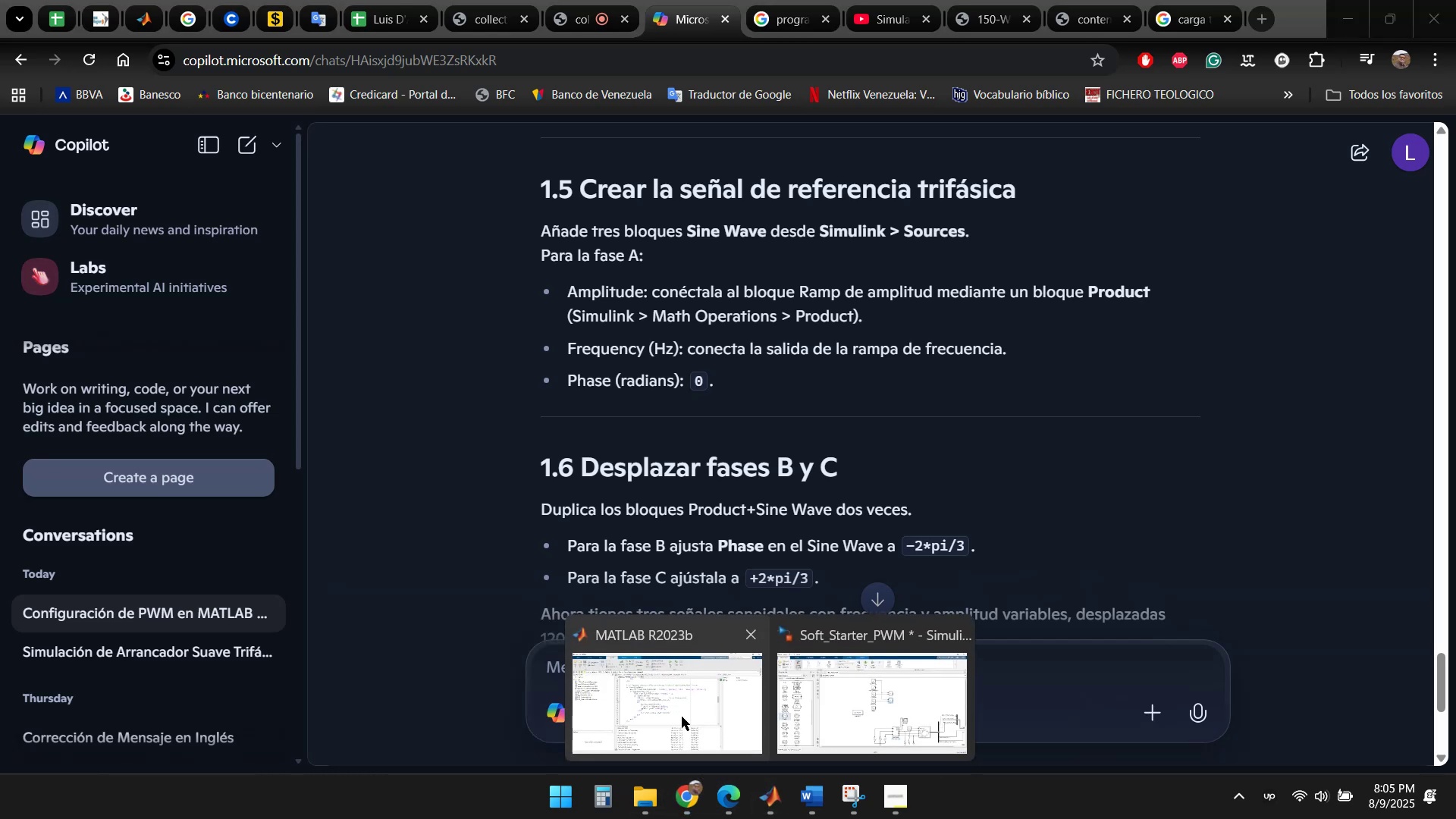 
left_click([659, 705])
 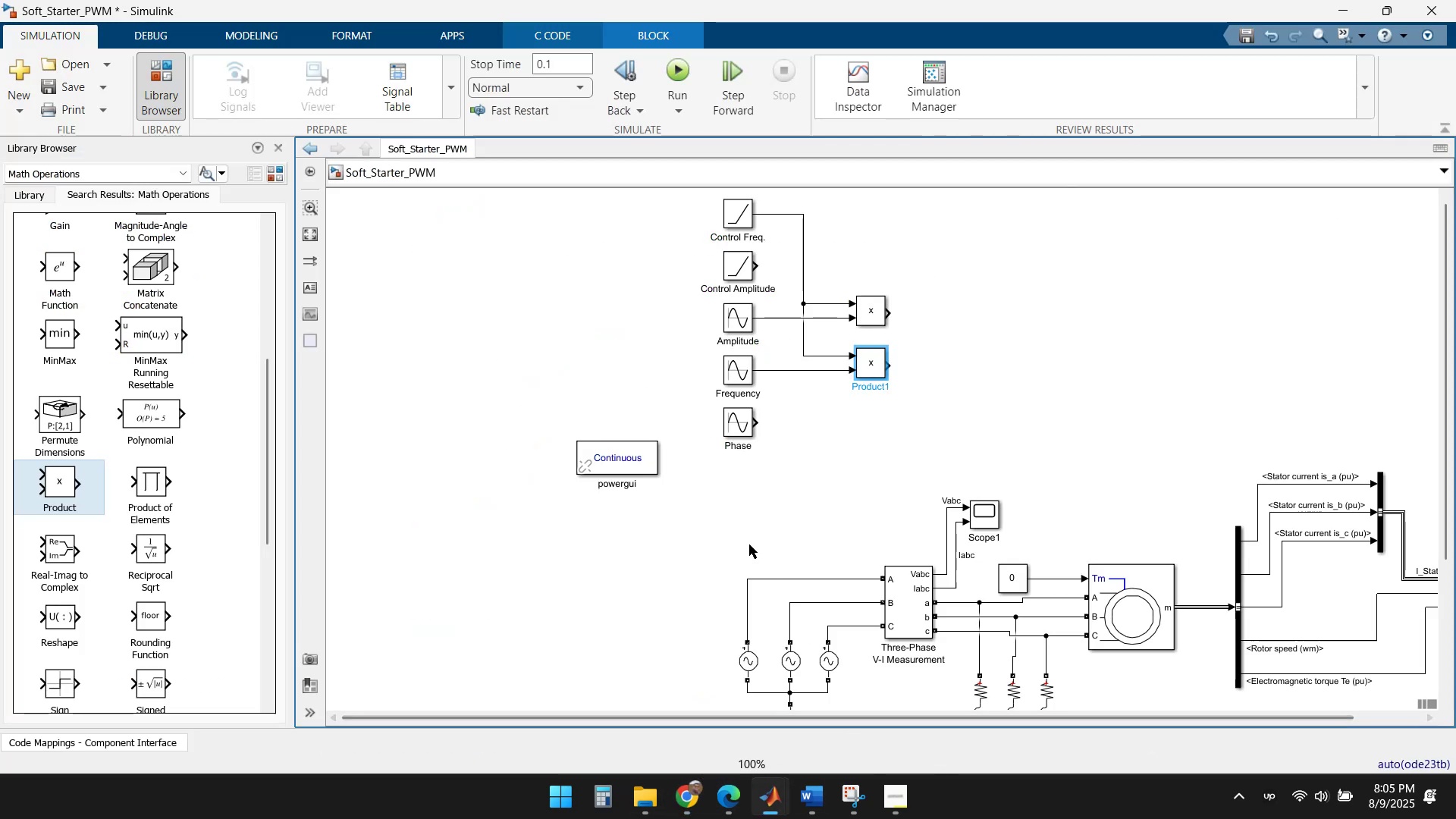 
double_click([736, 421])
 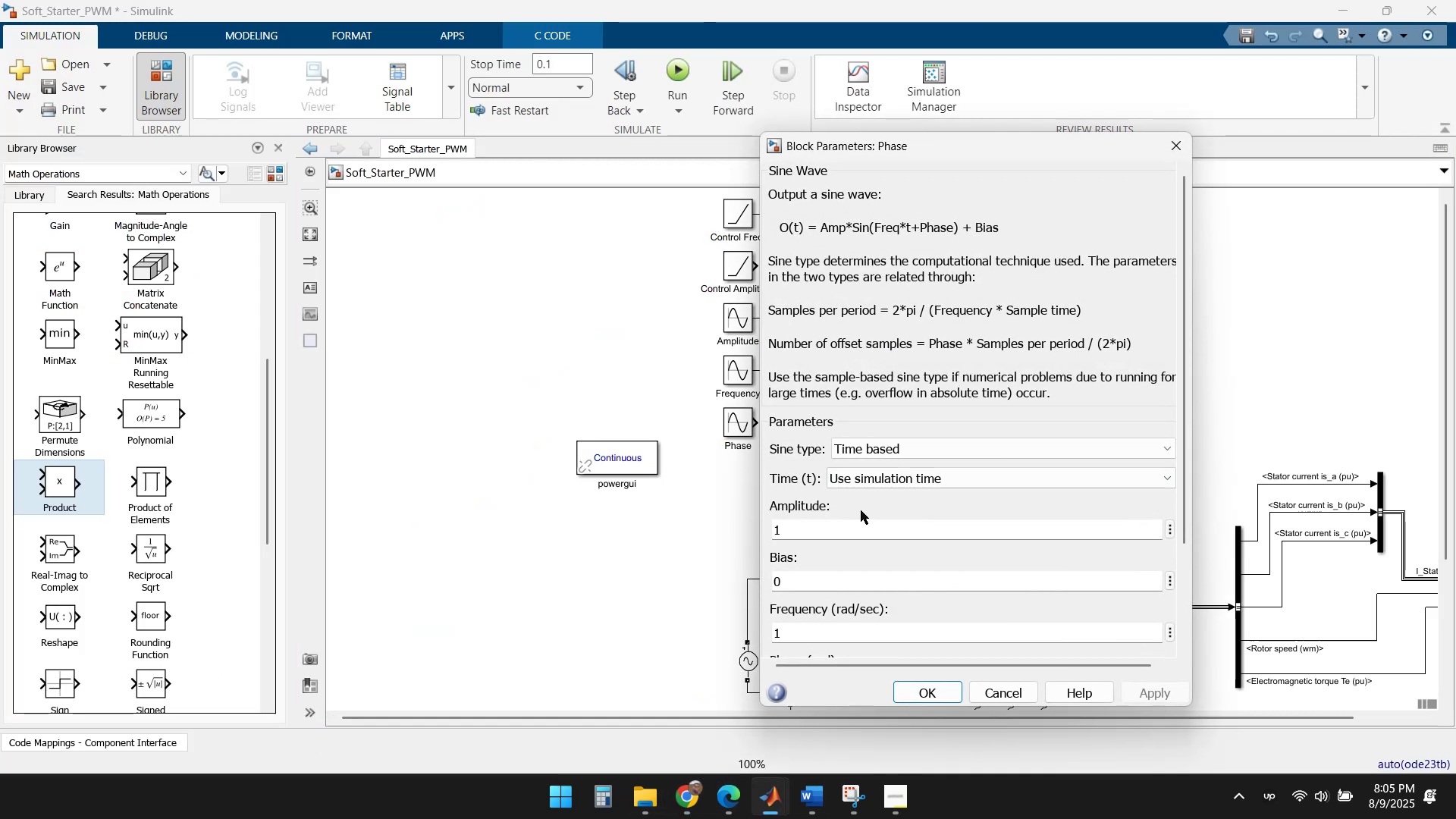 
scroll: coordinate [907, 607], scroll_direction: down, amount: 5.0
 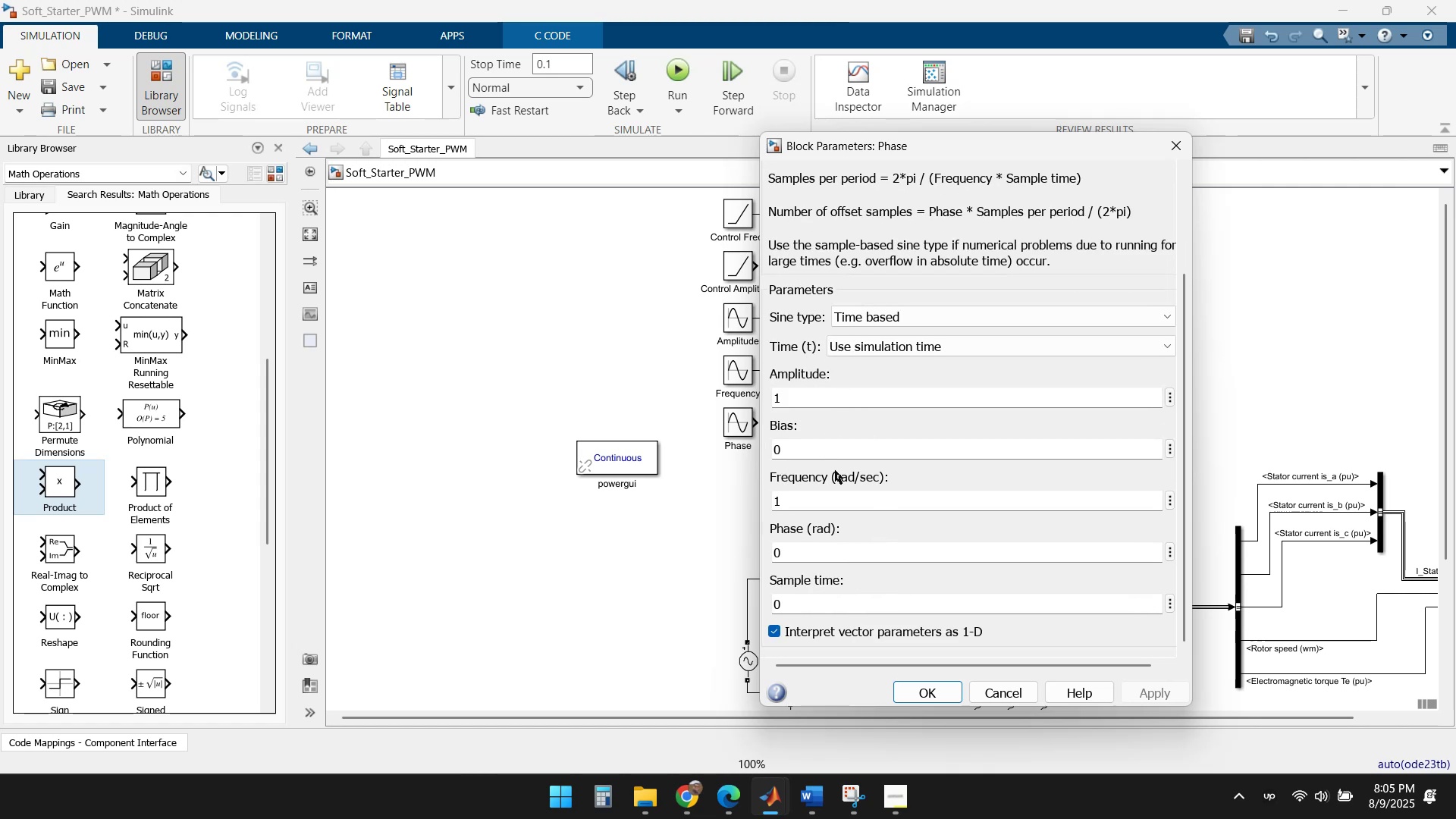 
wait(5.65)
 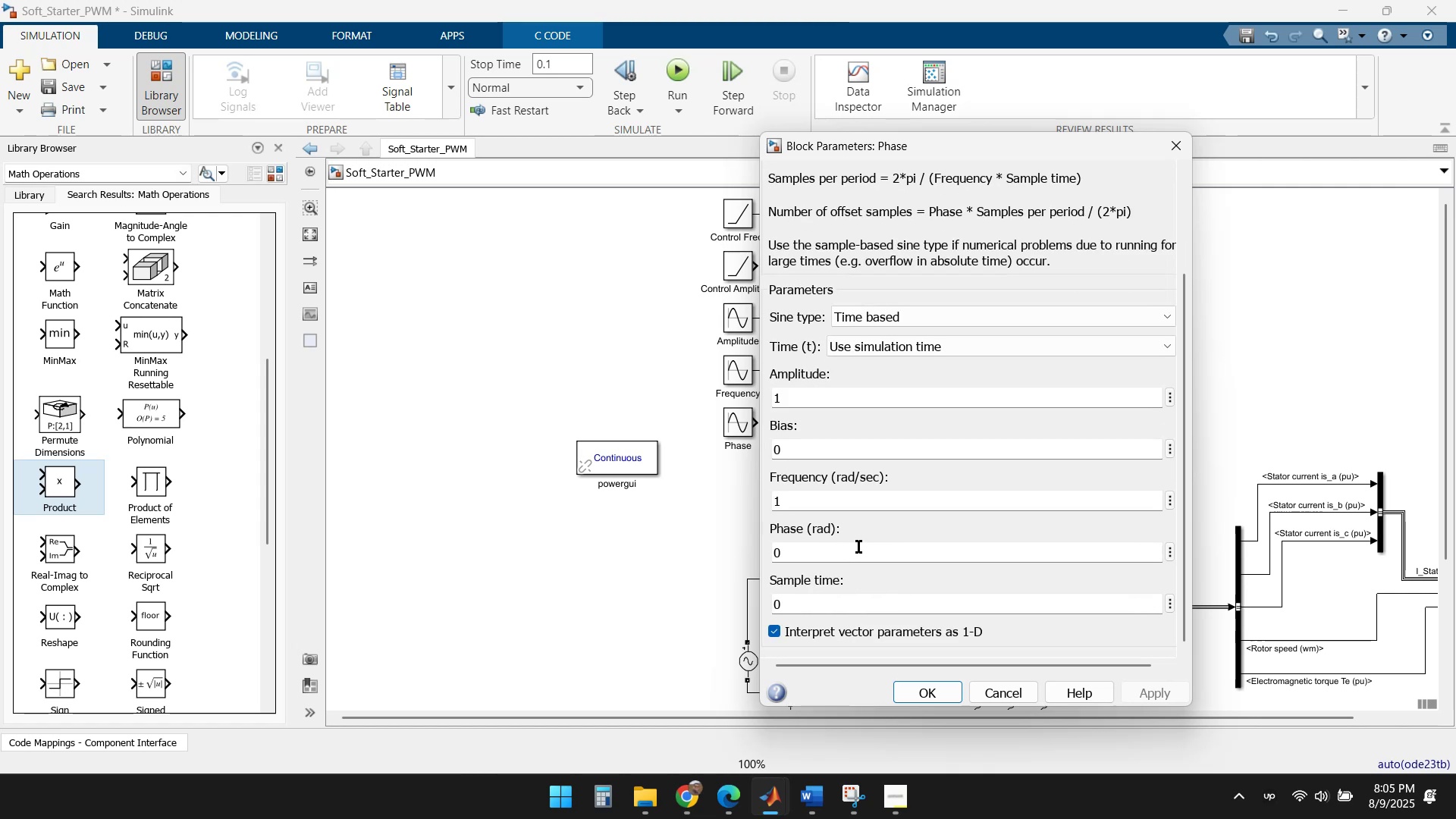 
scroll: coordinate [854, 603], scroll_direction: down, amount: 2.0
 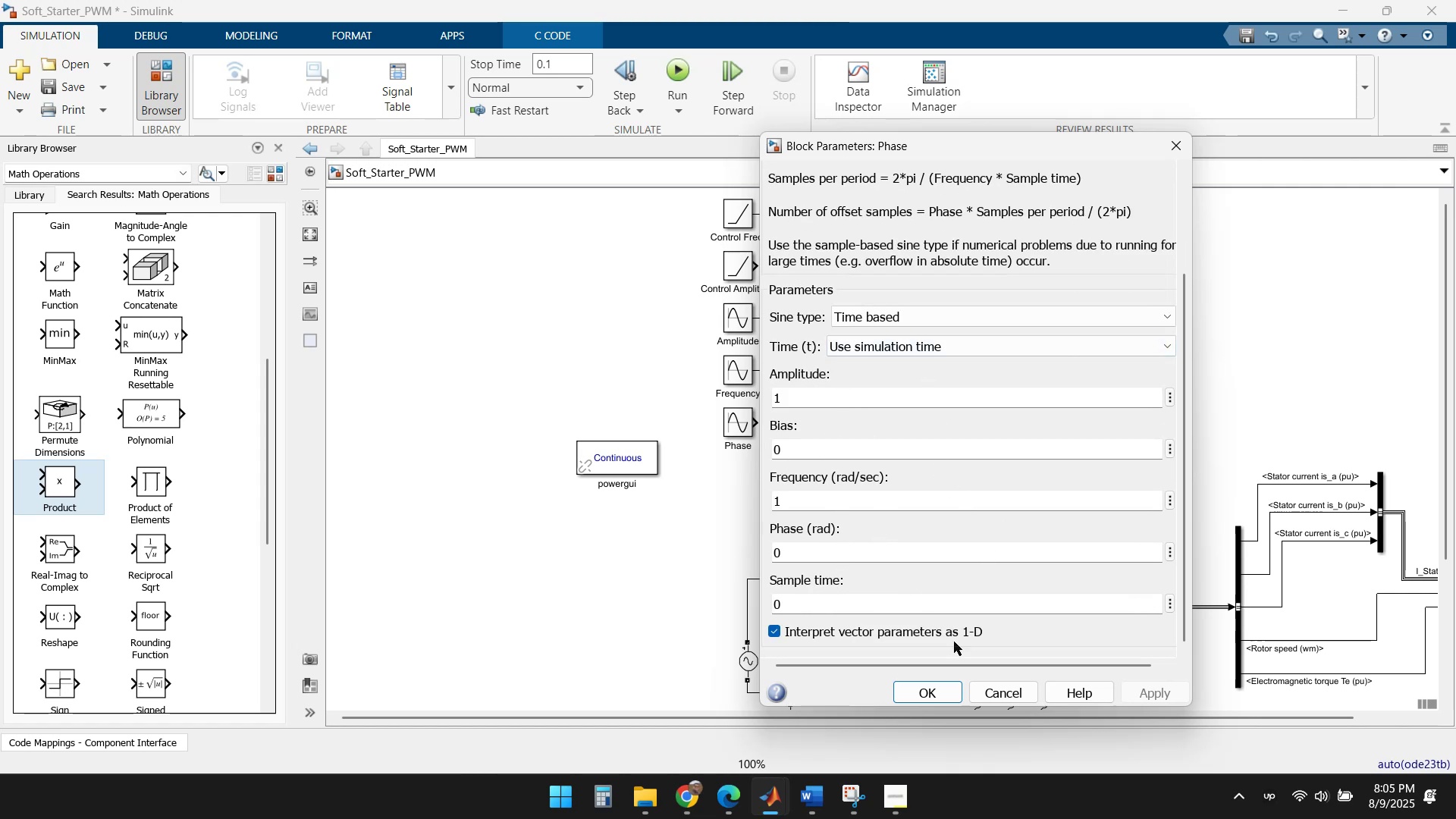 
left_click([930, 694])
 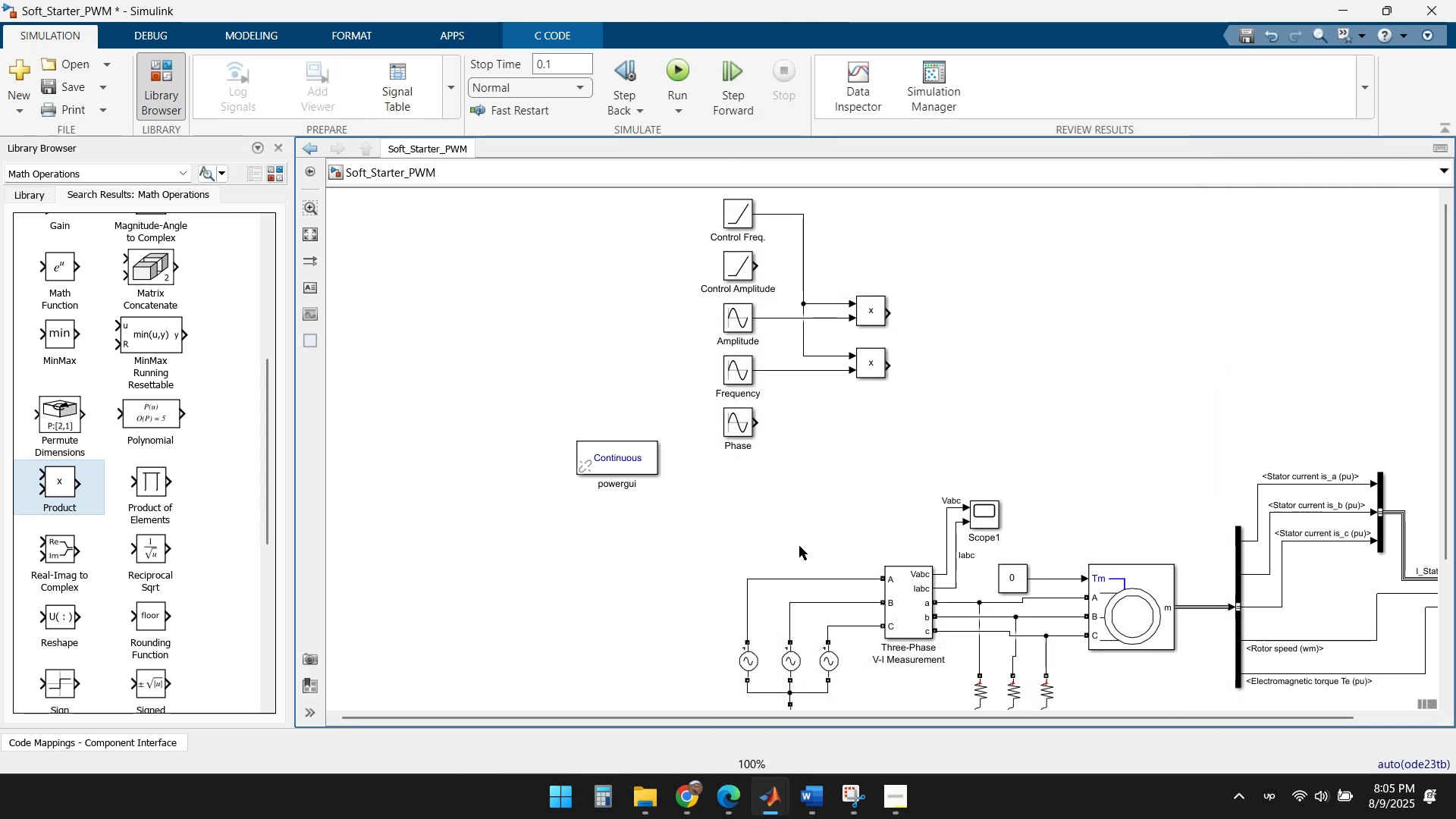 
left_click([699, 789])
 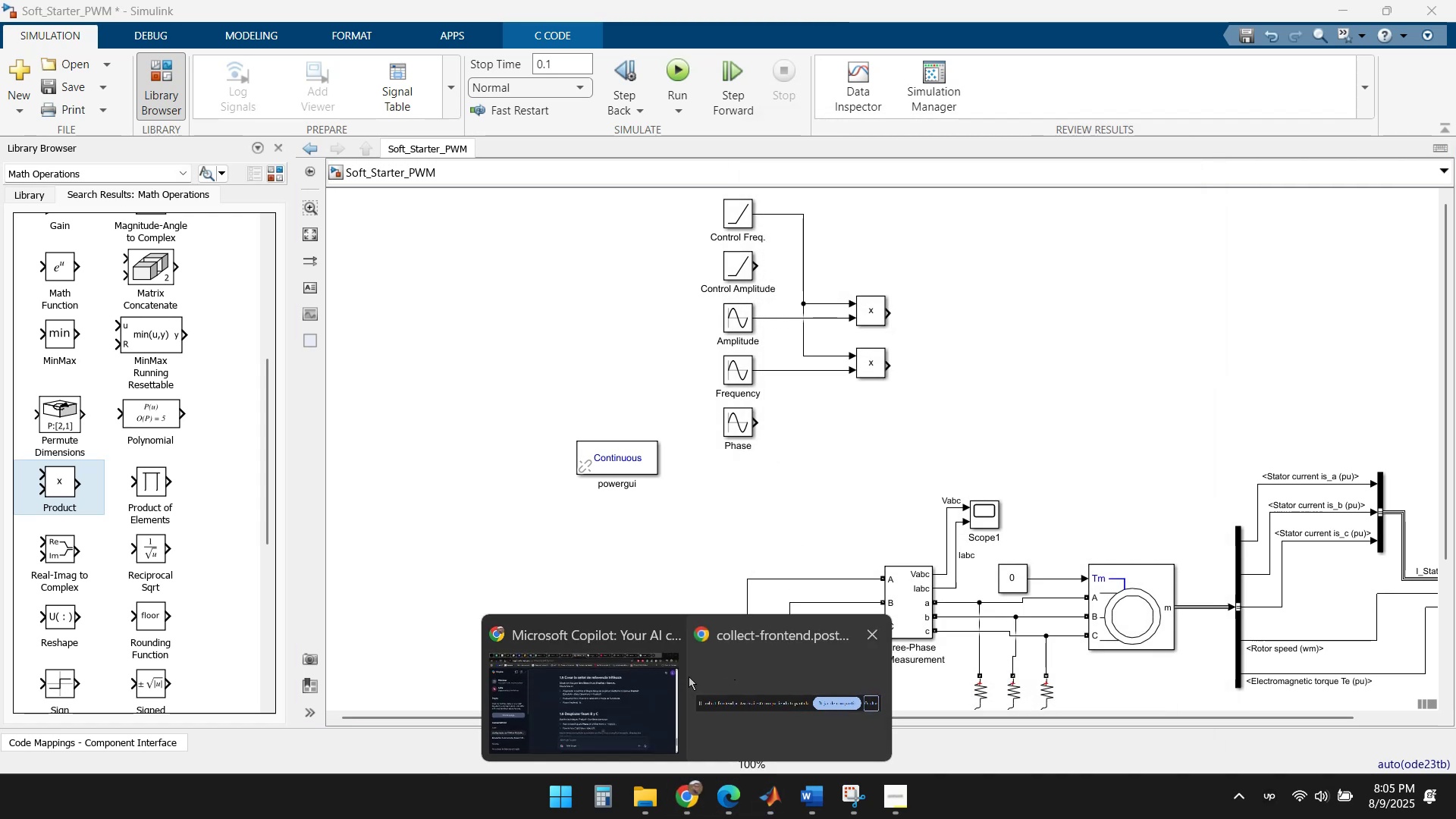 
left_click([620, 686])
 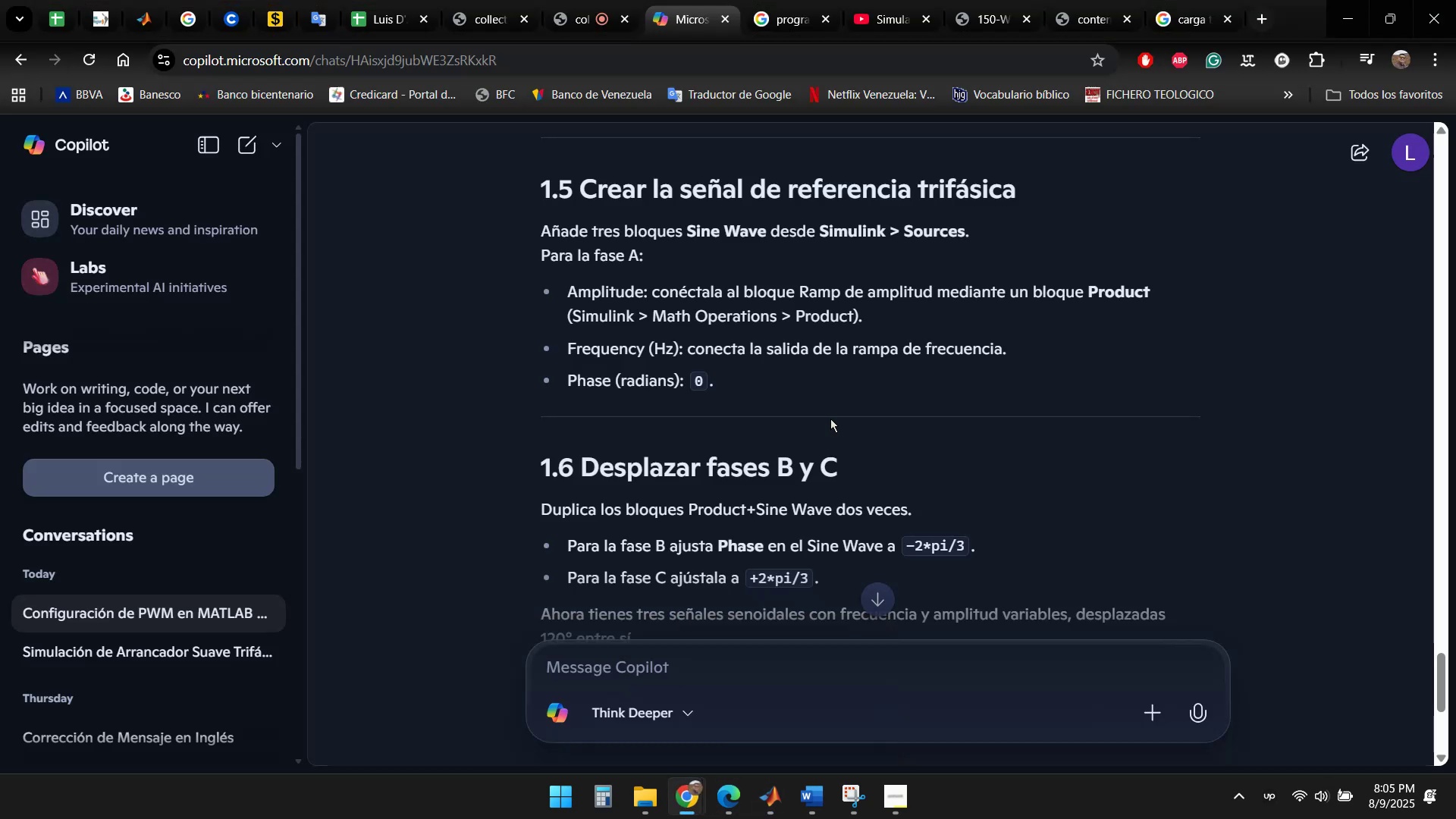 
scroll: coordinate [974, 375], scroll_direction: down, amount: 2.0
 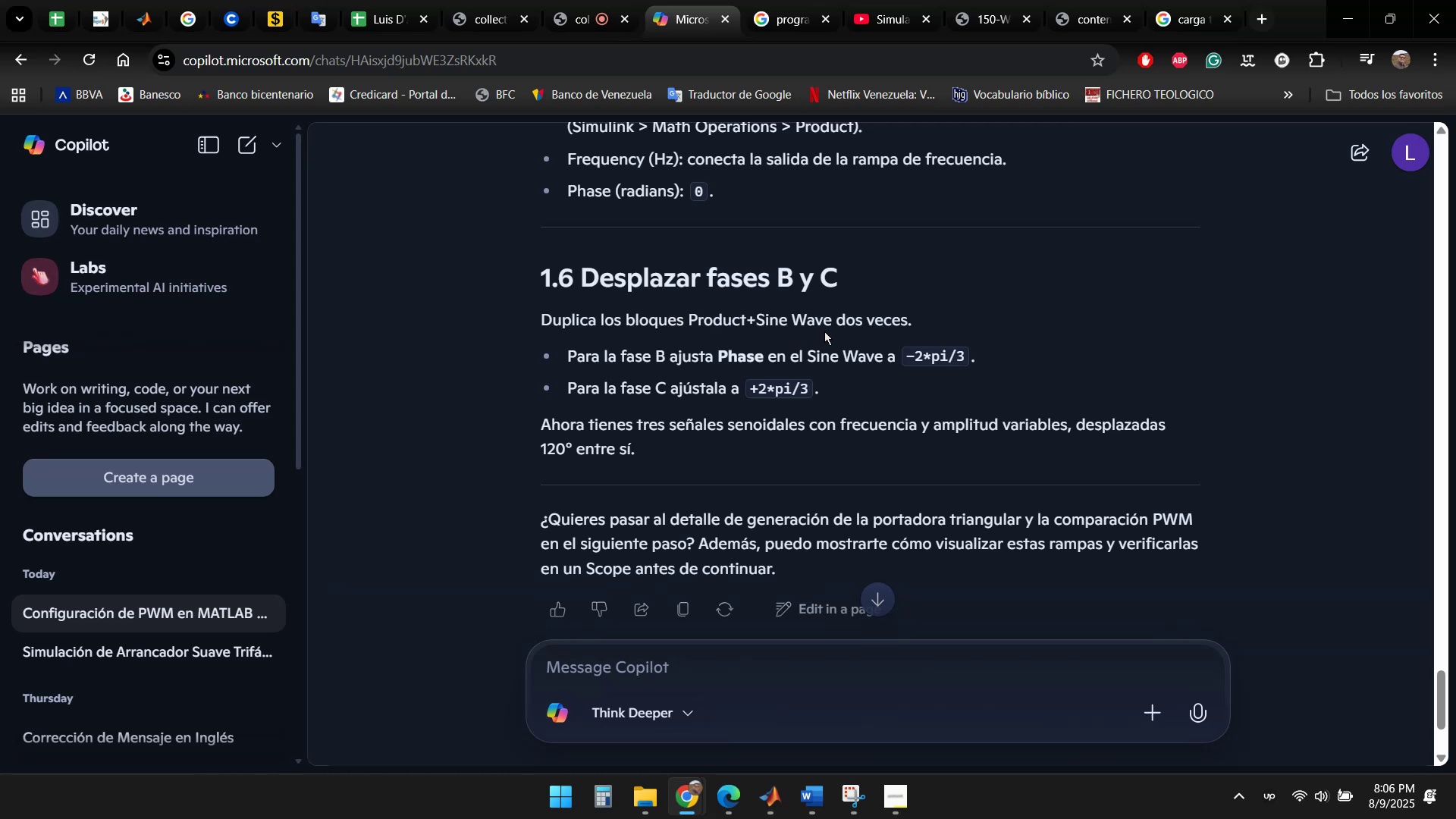 
wait(12.68)
 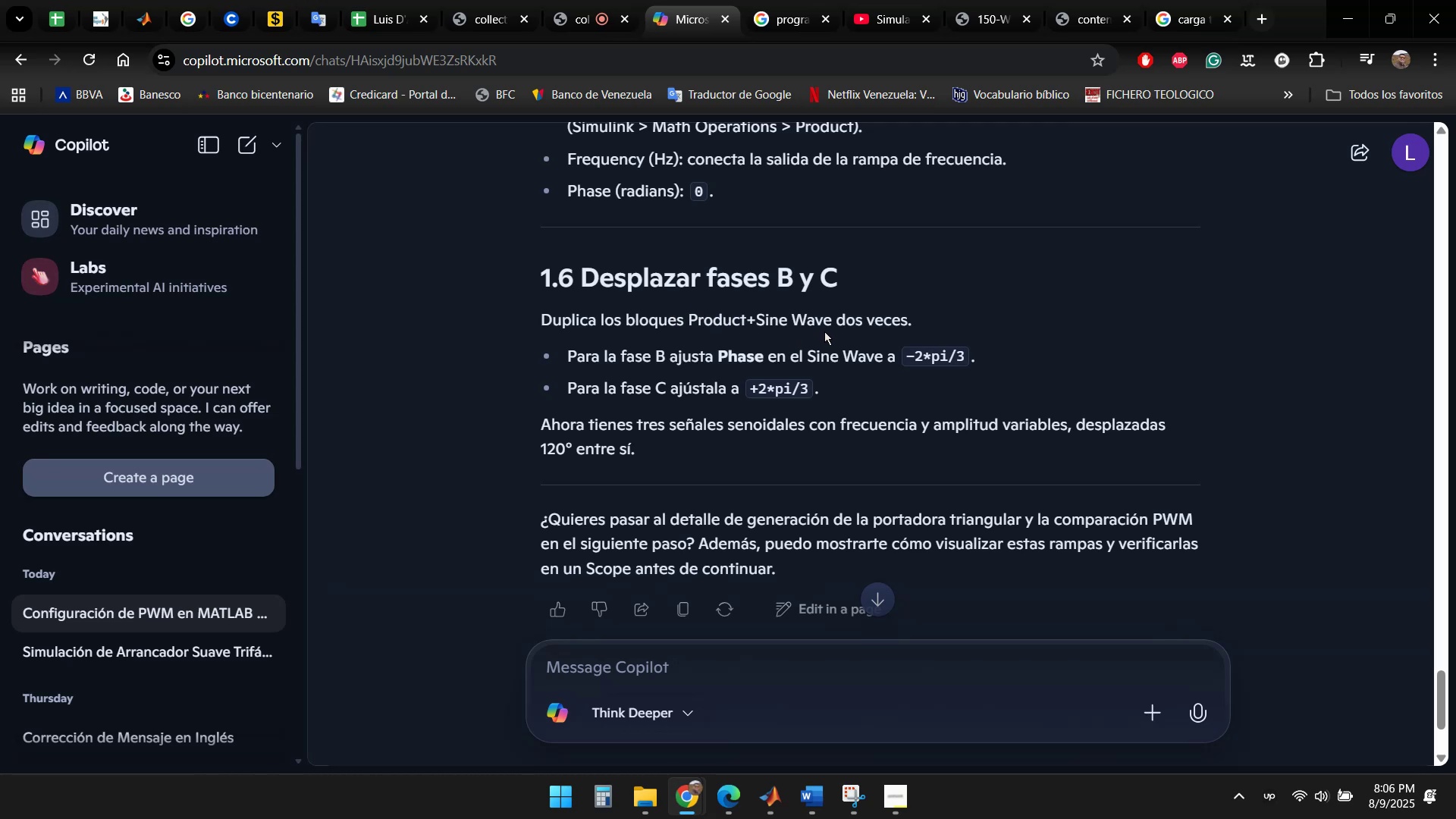 
scroll: coordinate [1021, 356], scroll_direction: up, amount: 3.0
 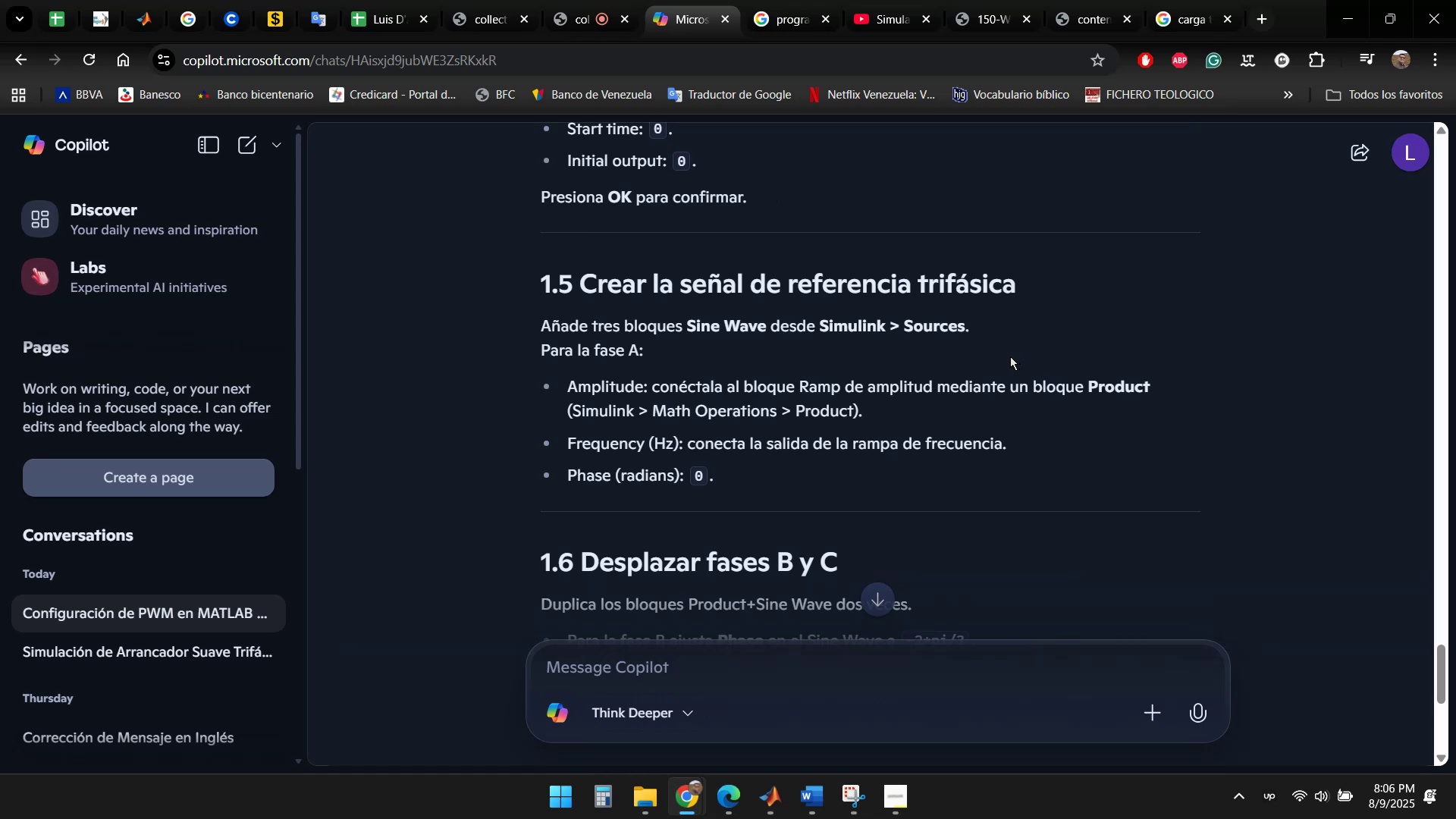 
scroll: coordinate [1001, 346], scroll_direction: down, amount: 1.0
 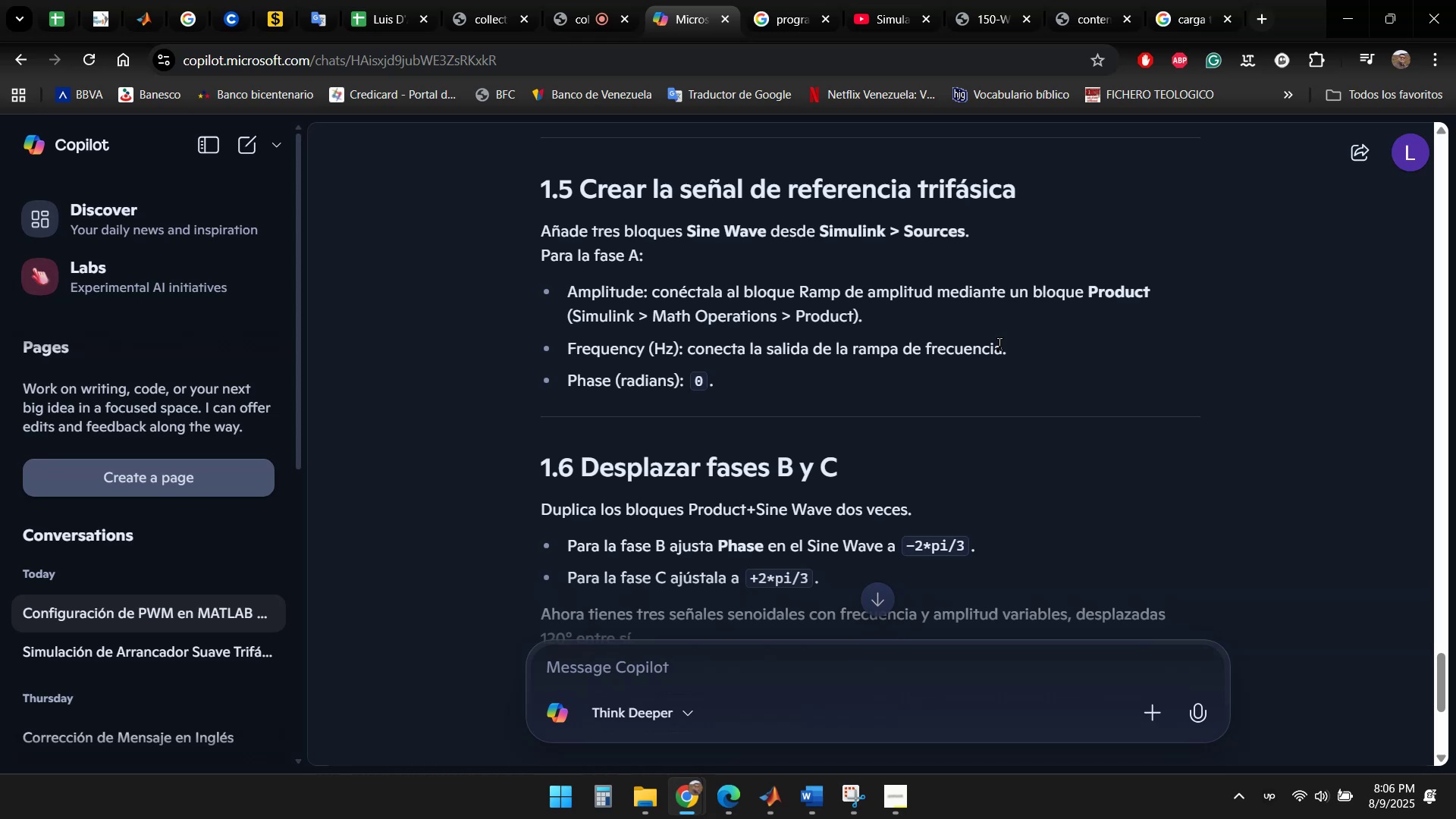 
wait(25.38)
 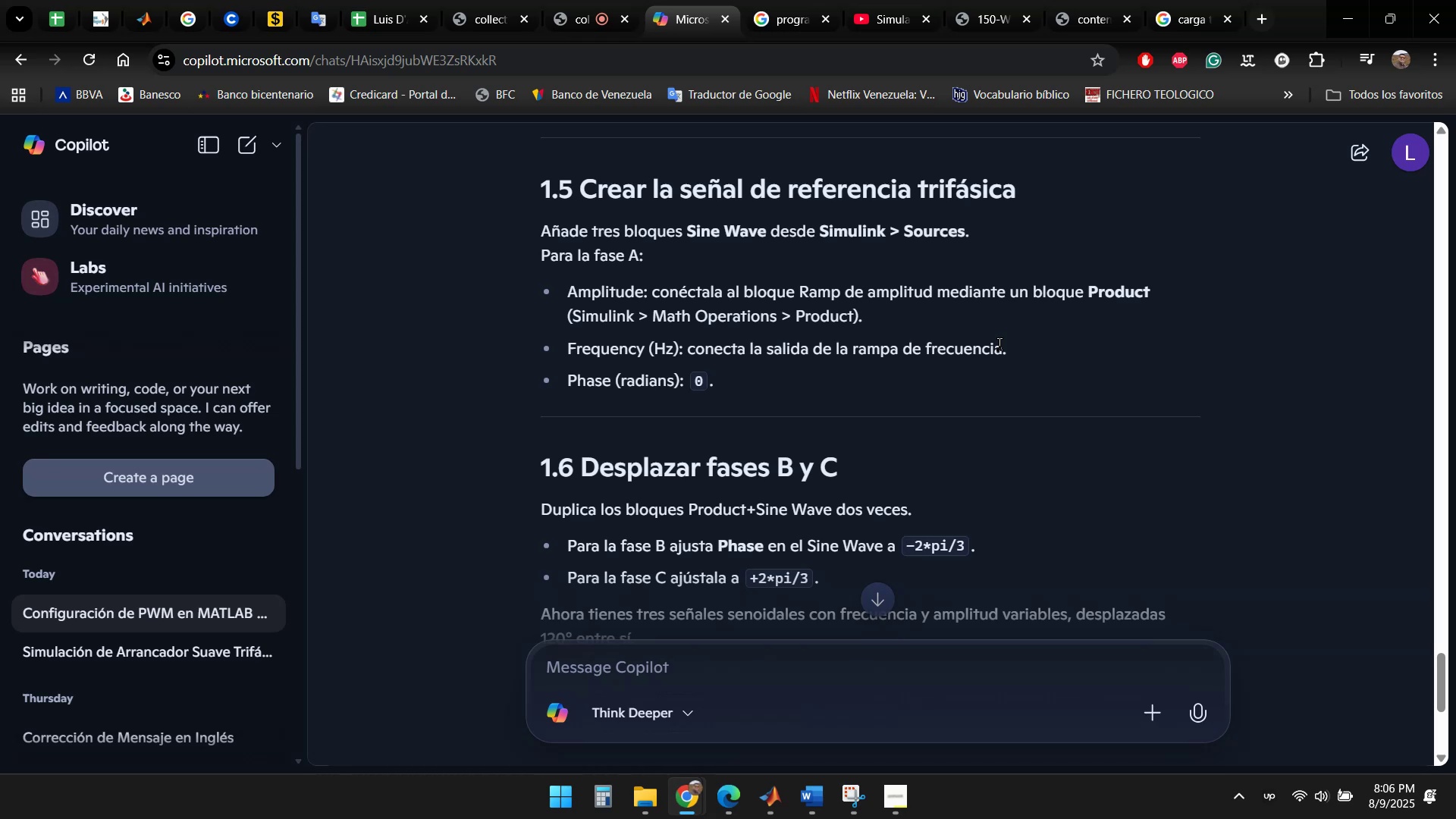 
left_click([768, 798])
 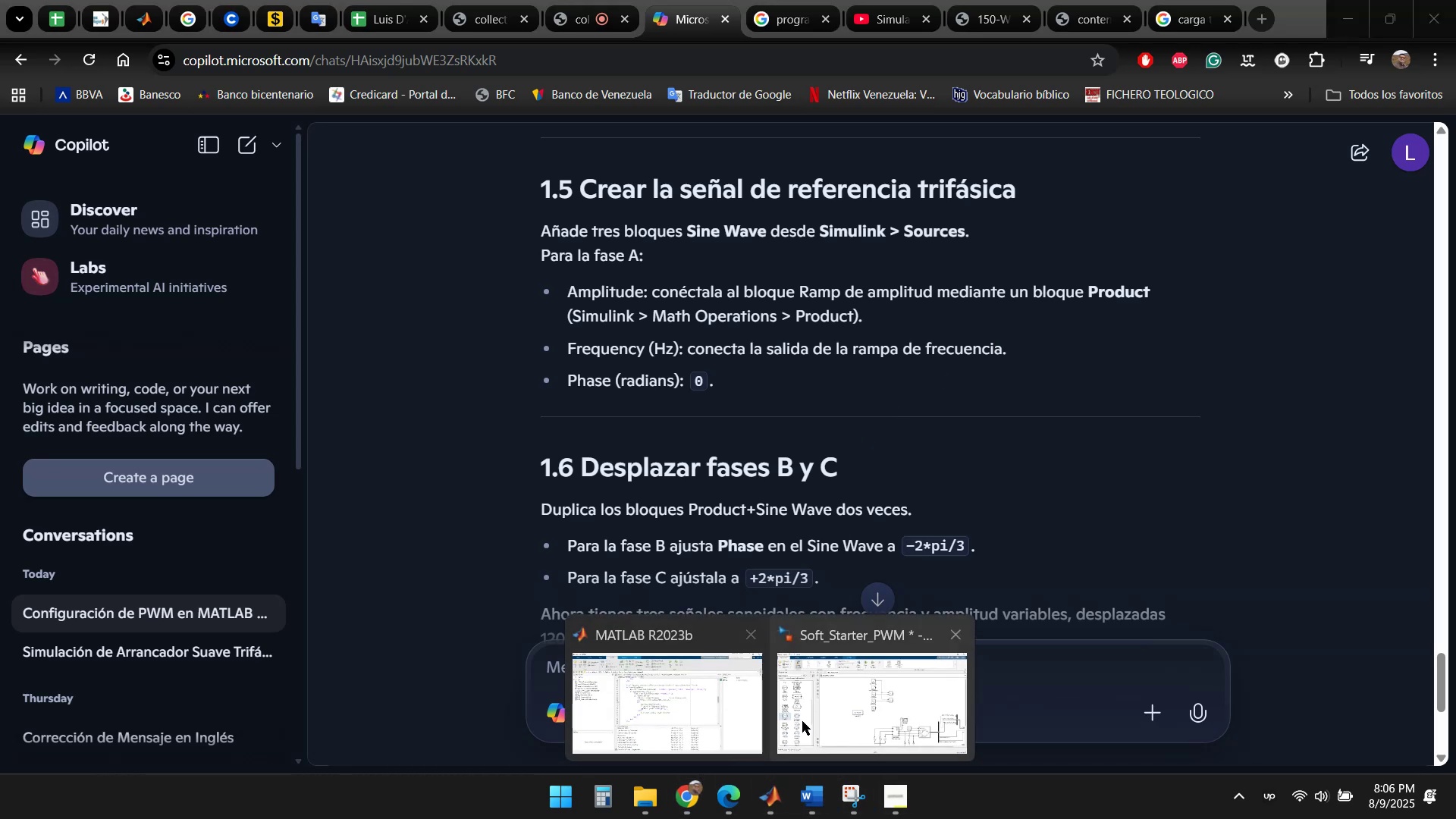 
left_click([821, 714])
 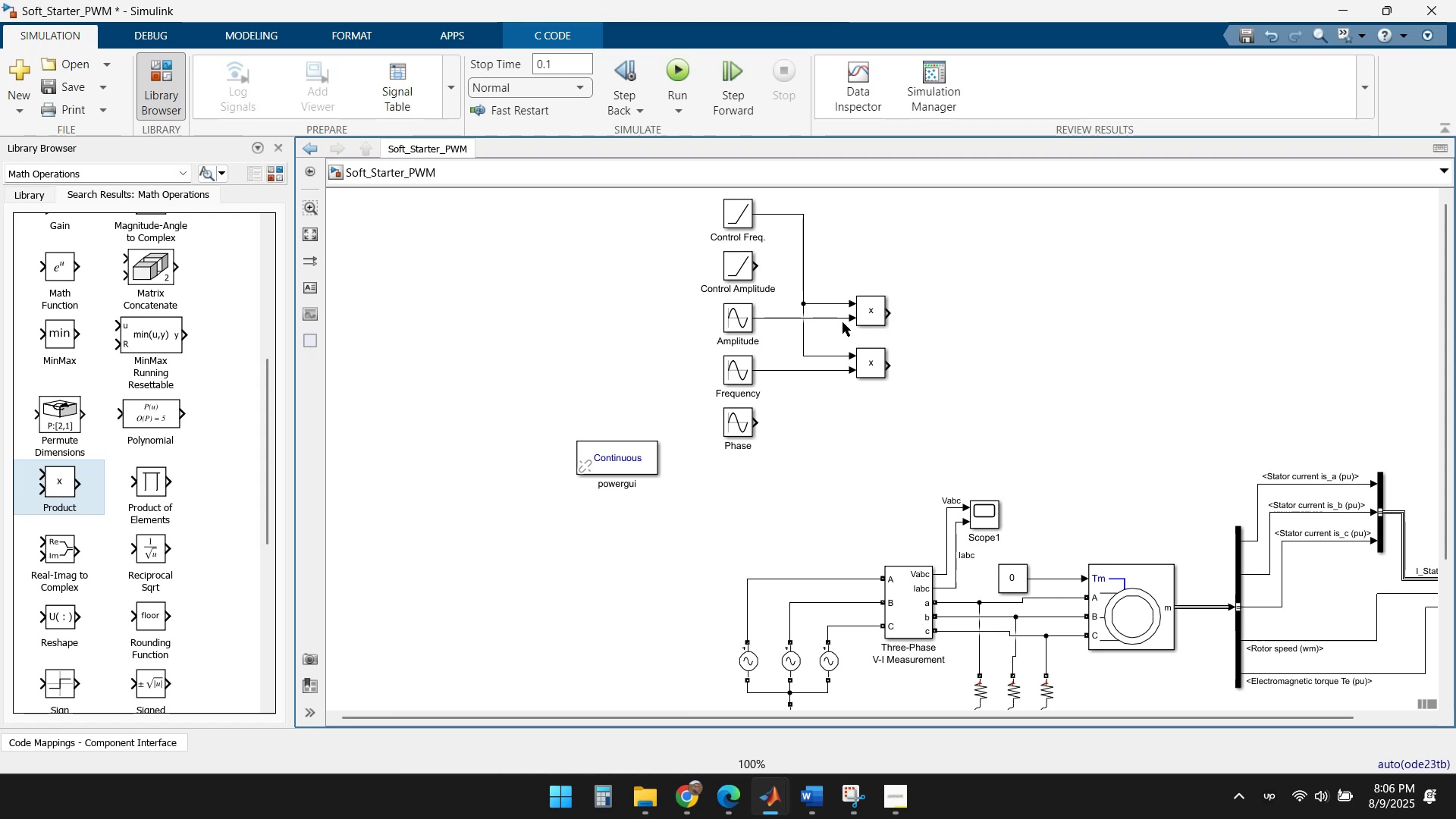 
wait(9.6)
 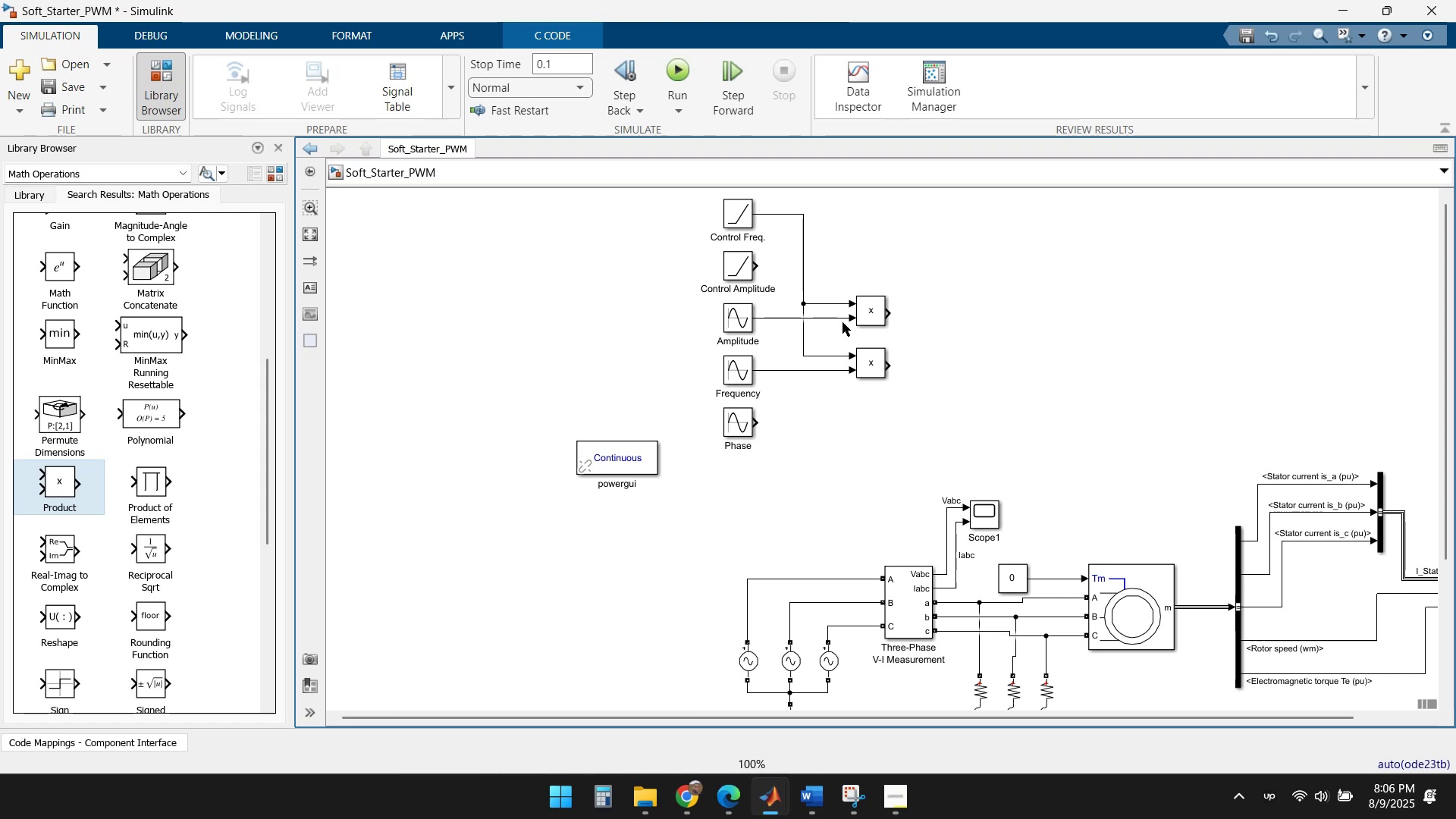 
left_click([689, 807])
 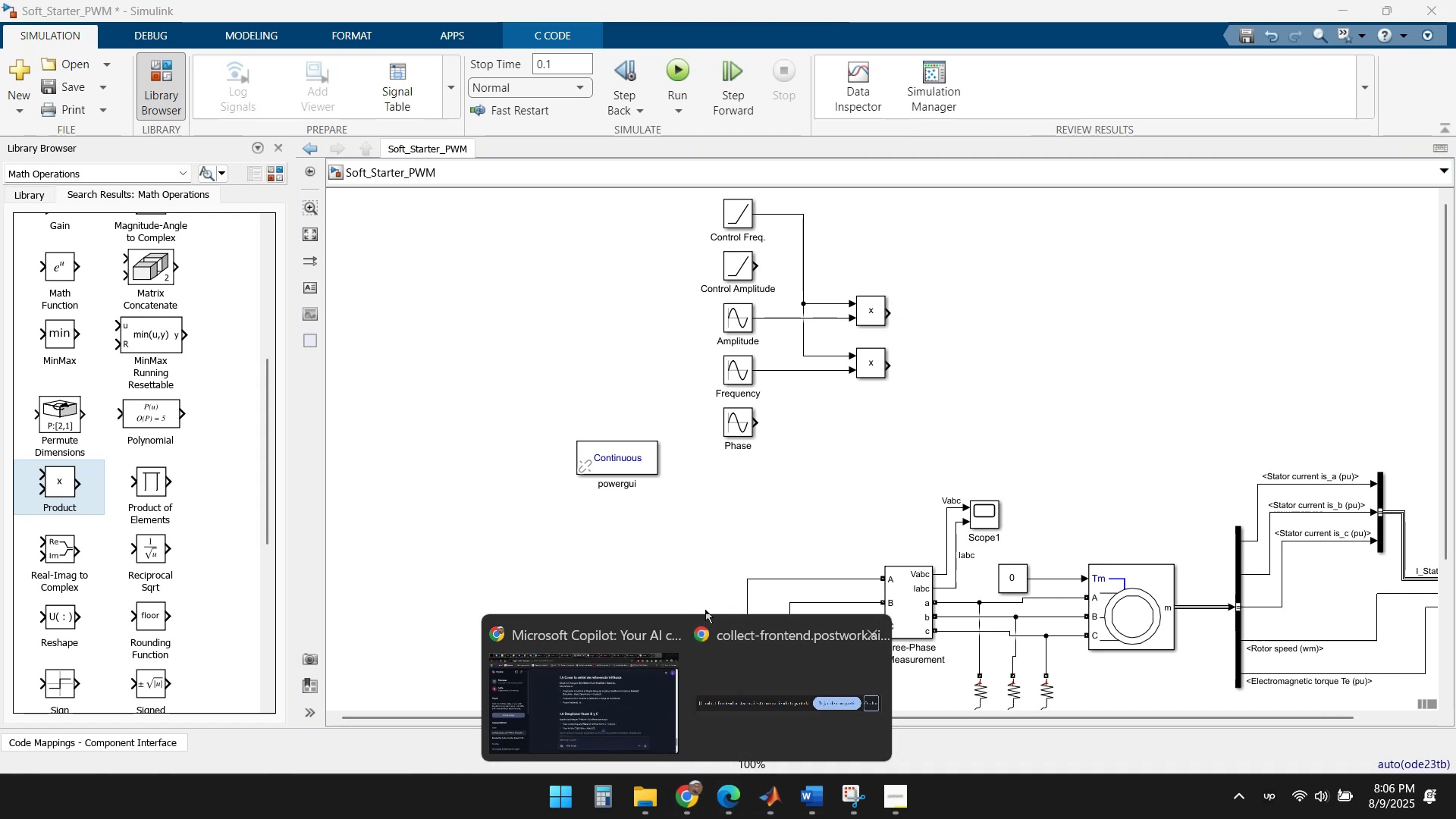 
left_click([591, 679])
 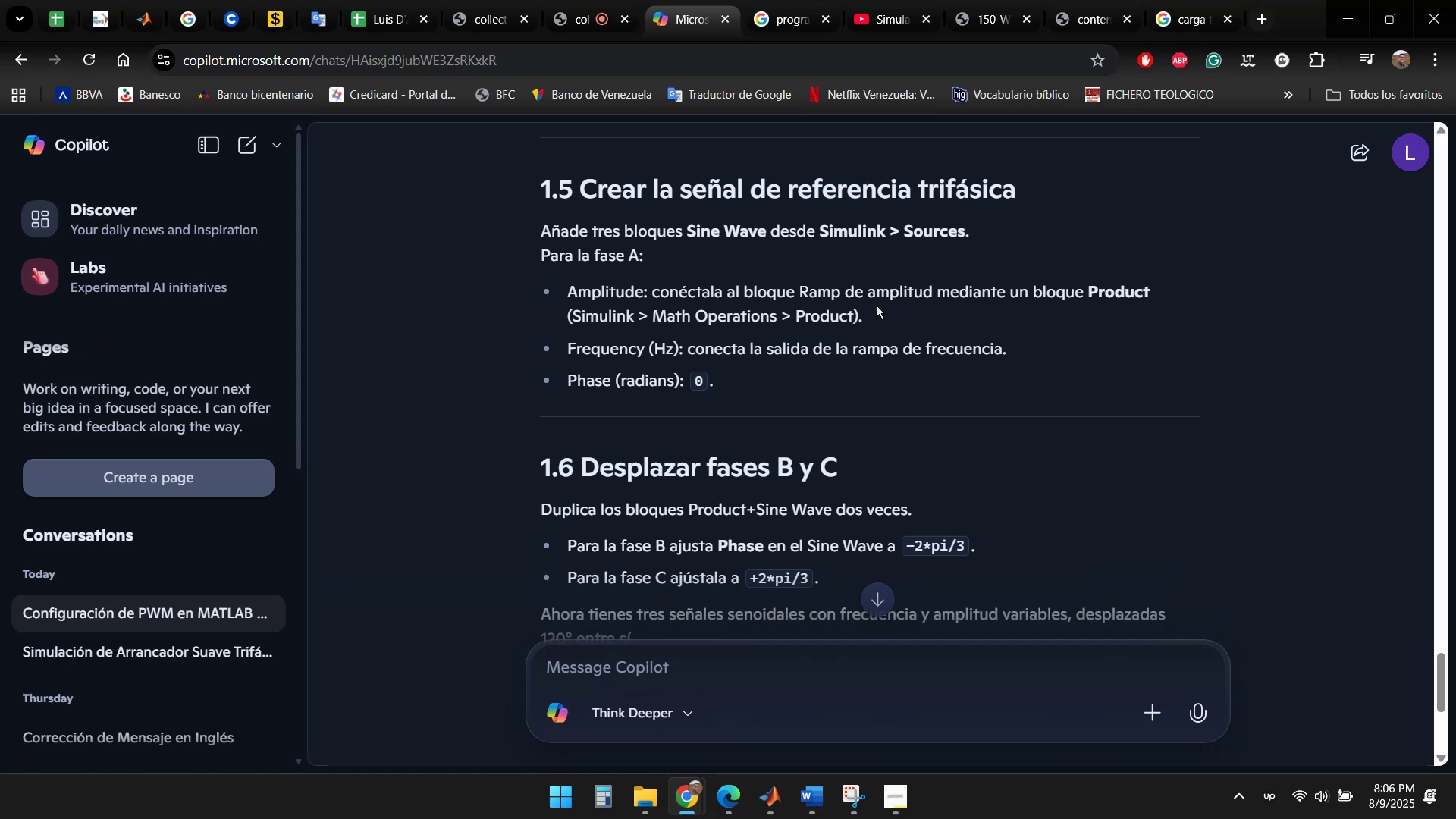 
wait(10.41)
 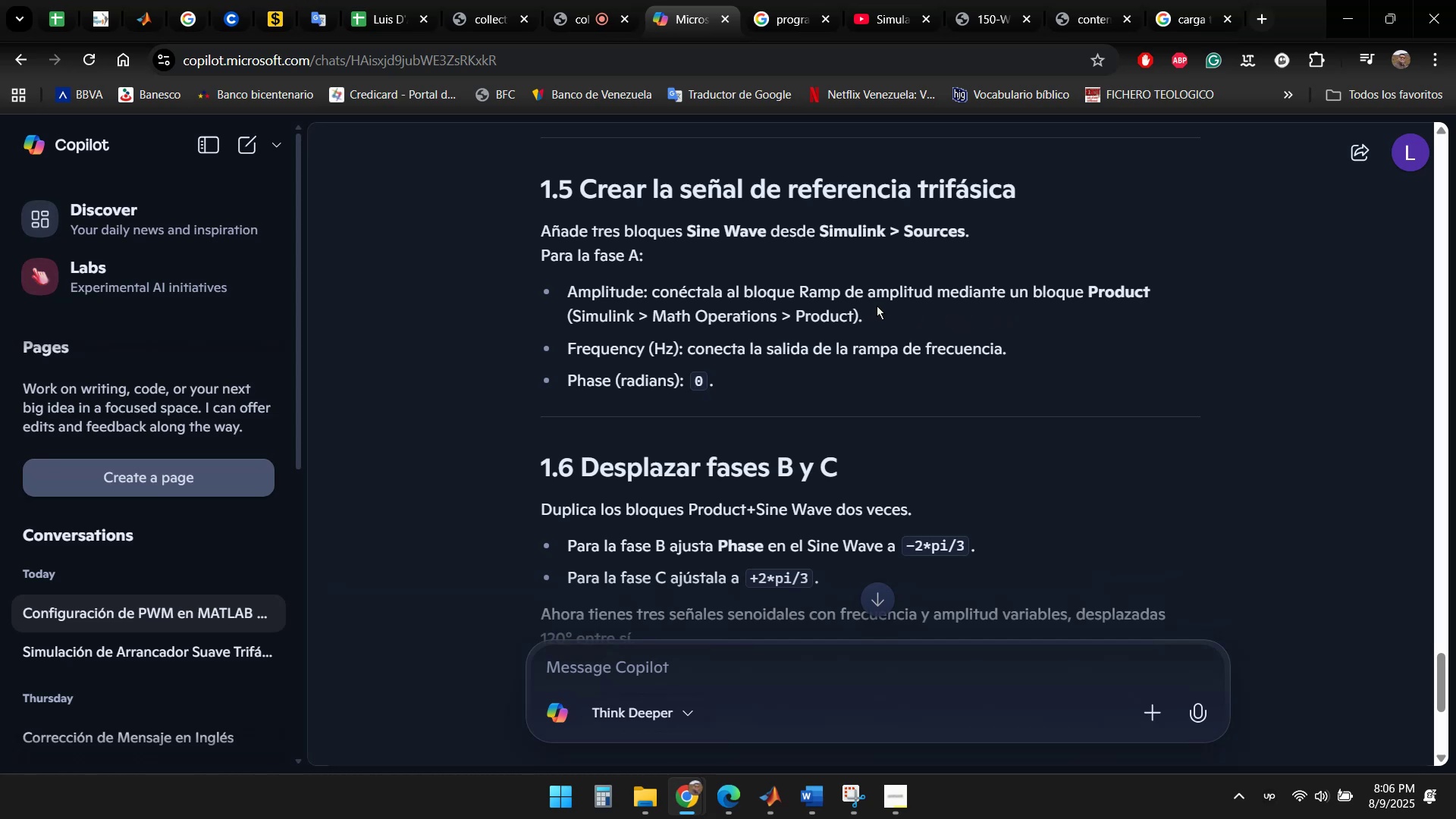 
left_click([1339, 22])
 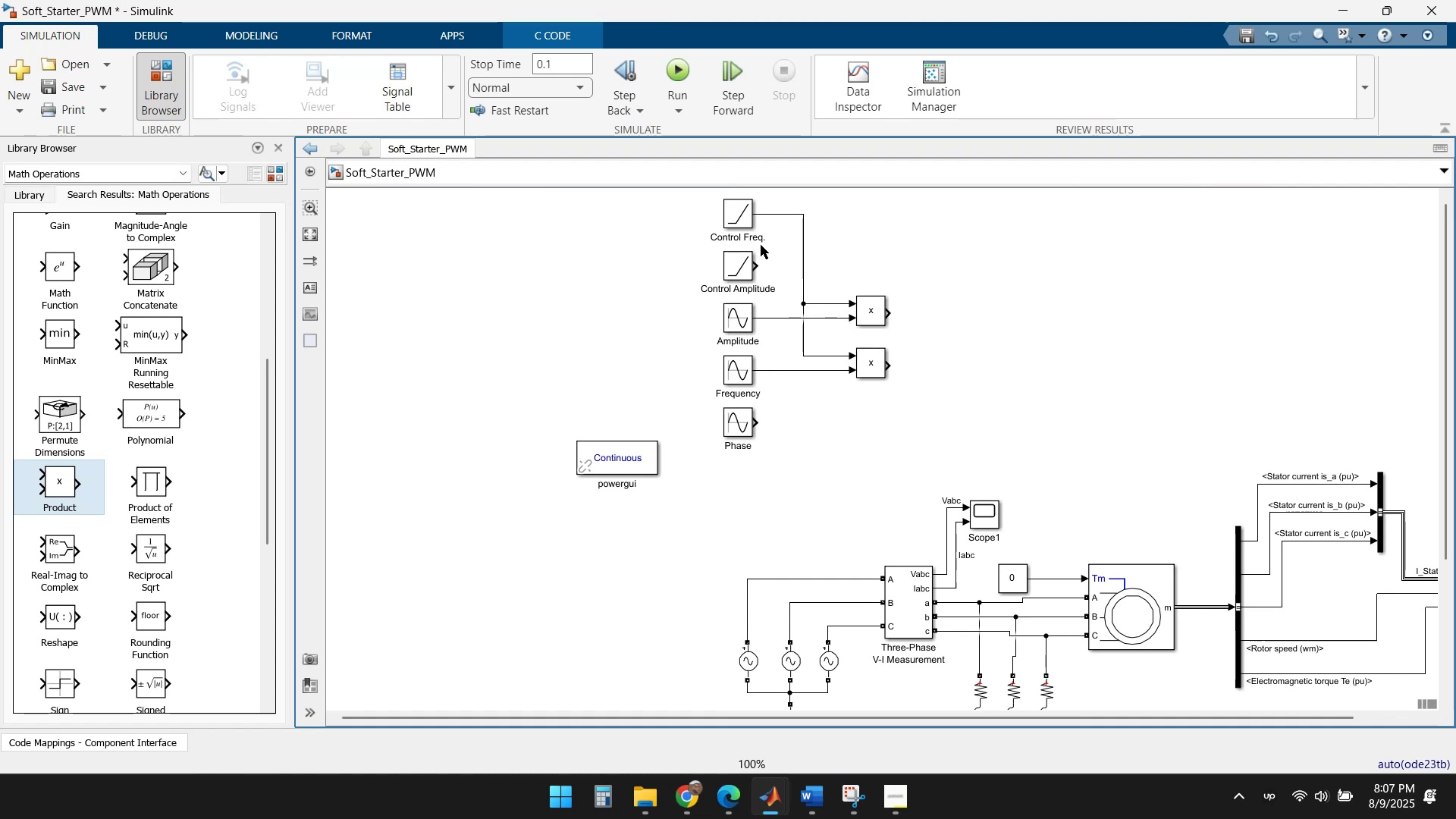 
wait(5.96)
 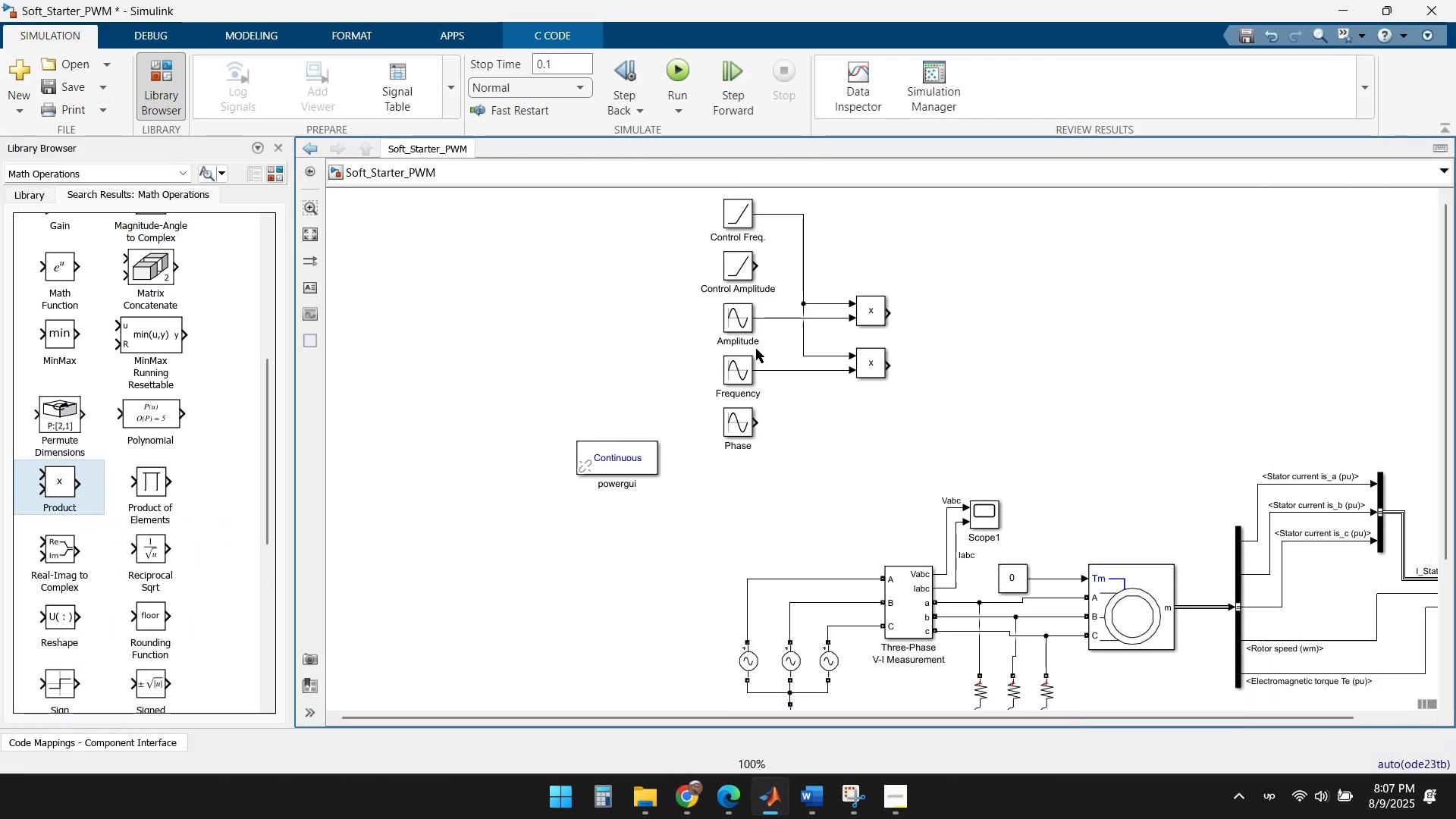 
left_click([686, 805])
 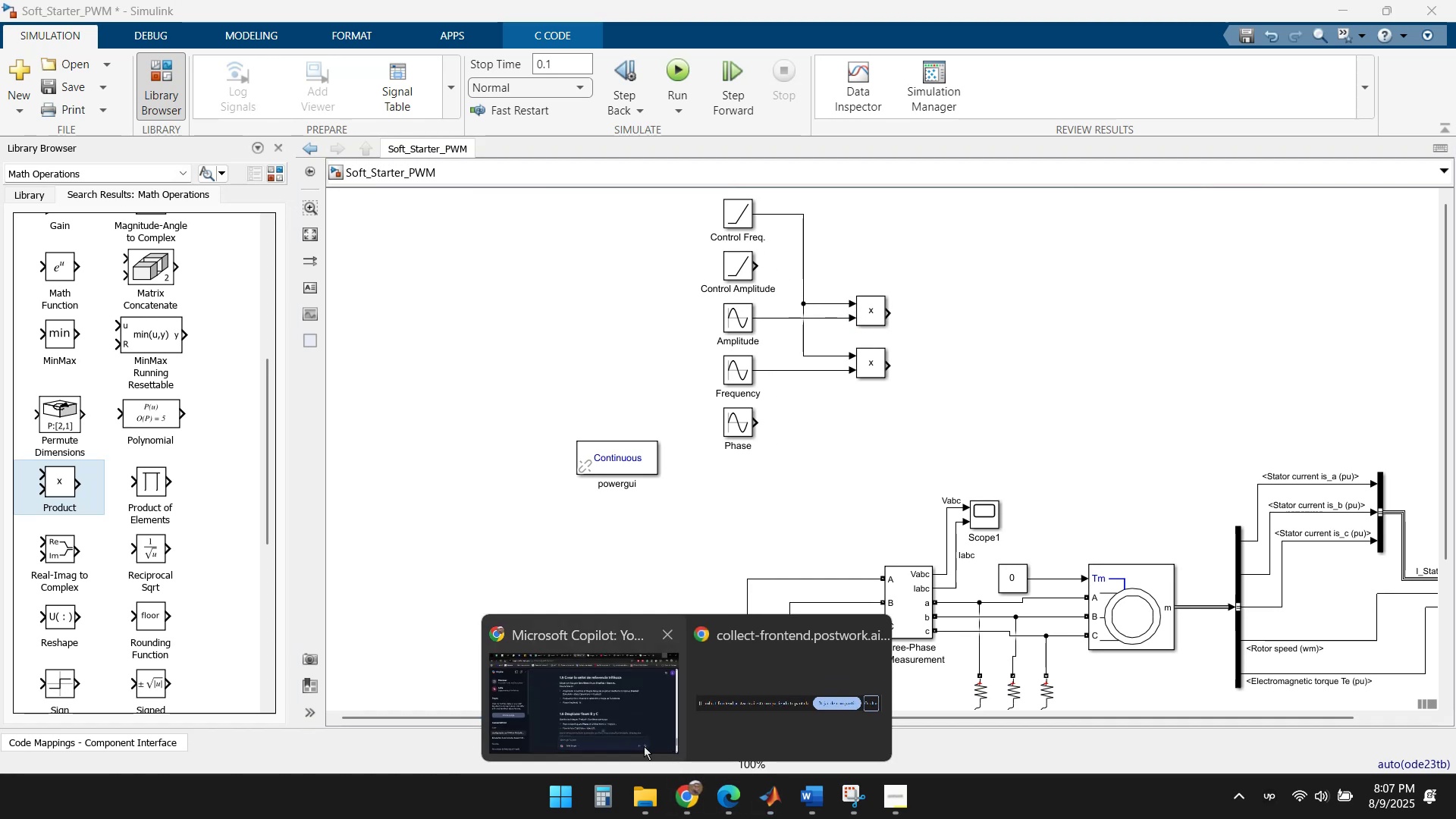 
left_click([582, 736])
 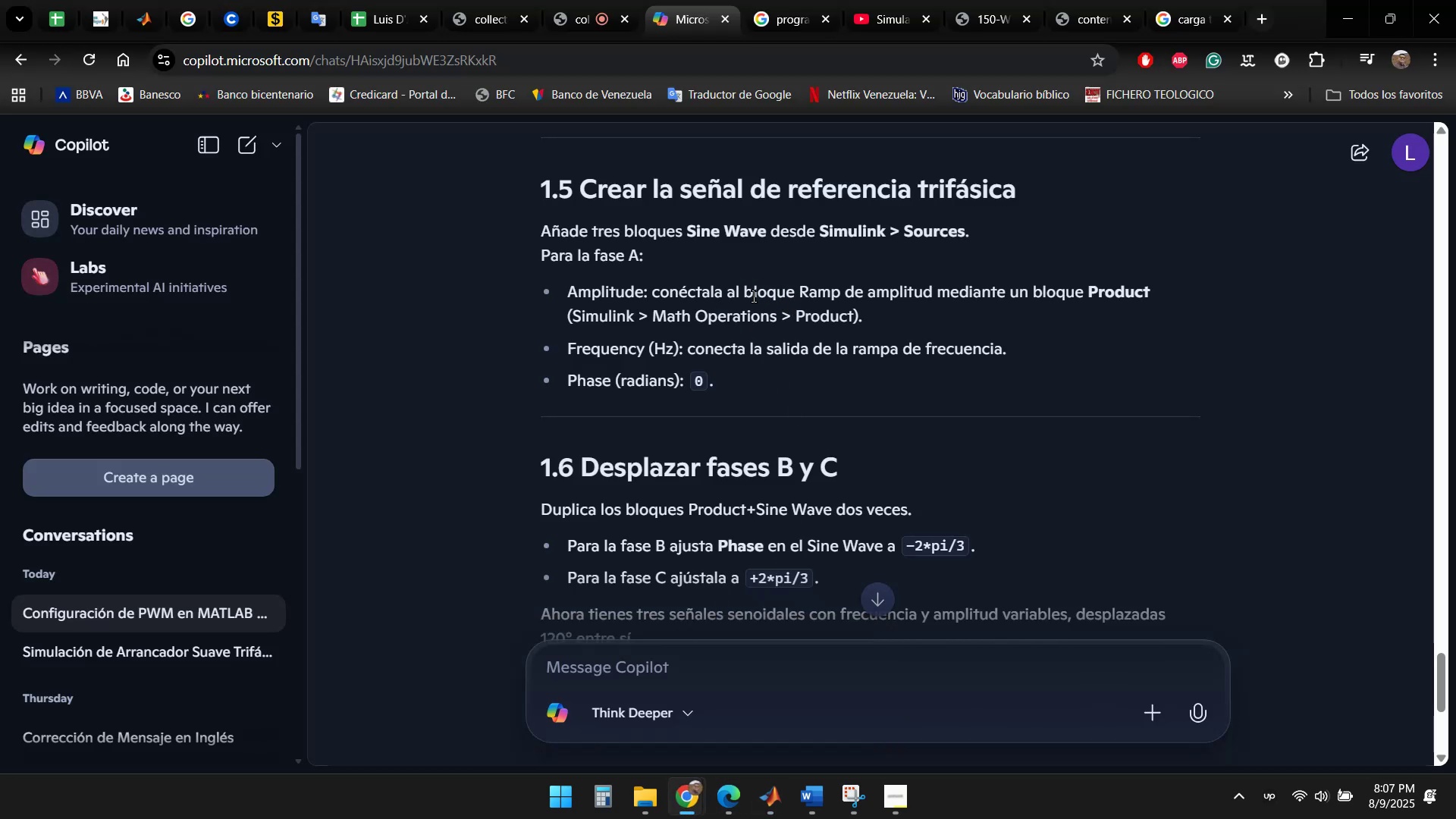 
wait(8.1)
 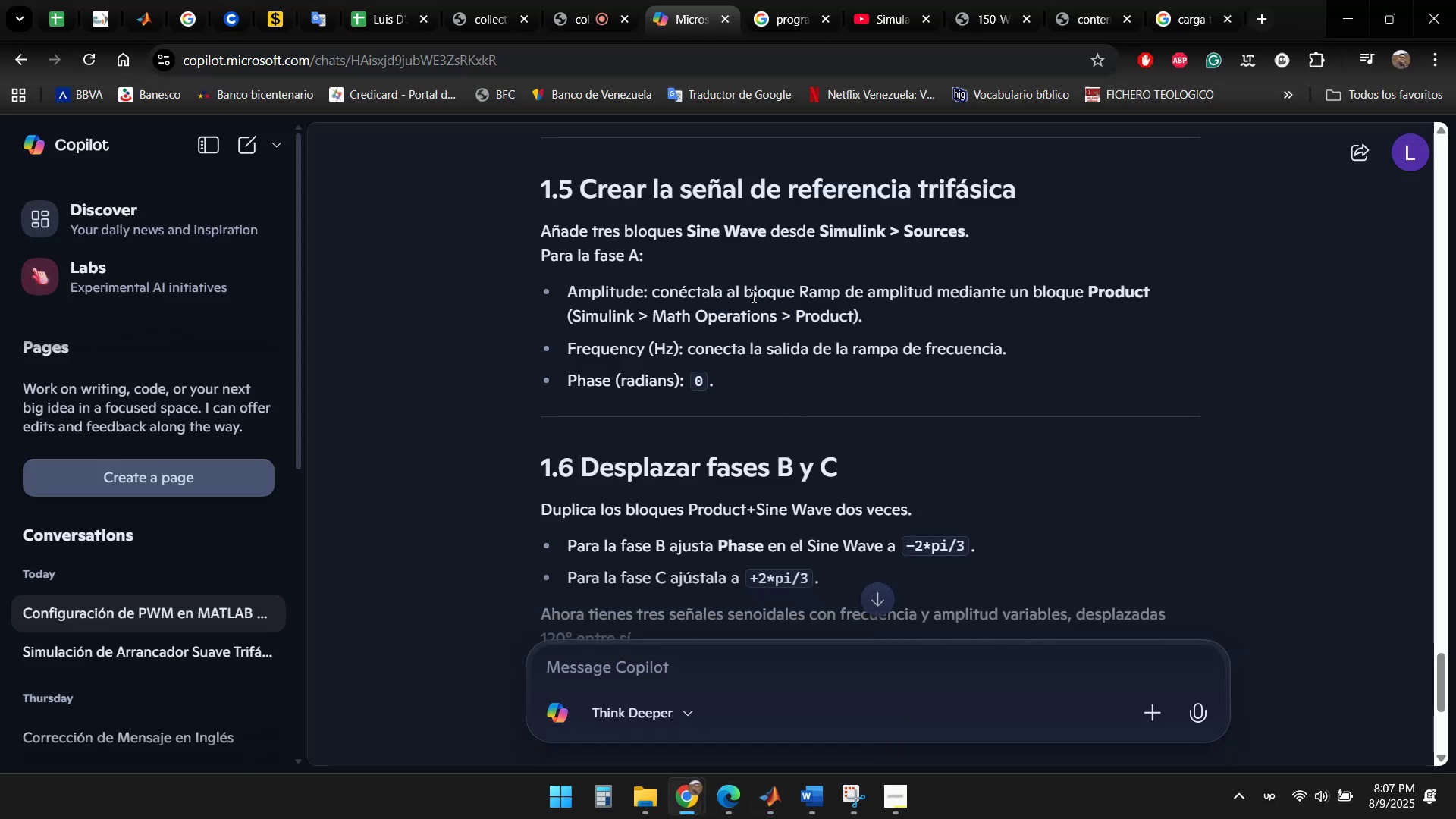 
left_click([1345, 17])
 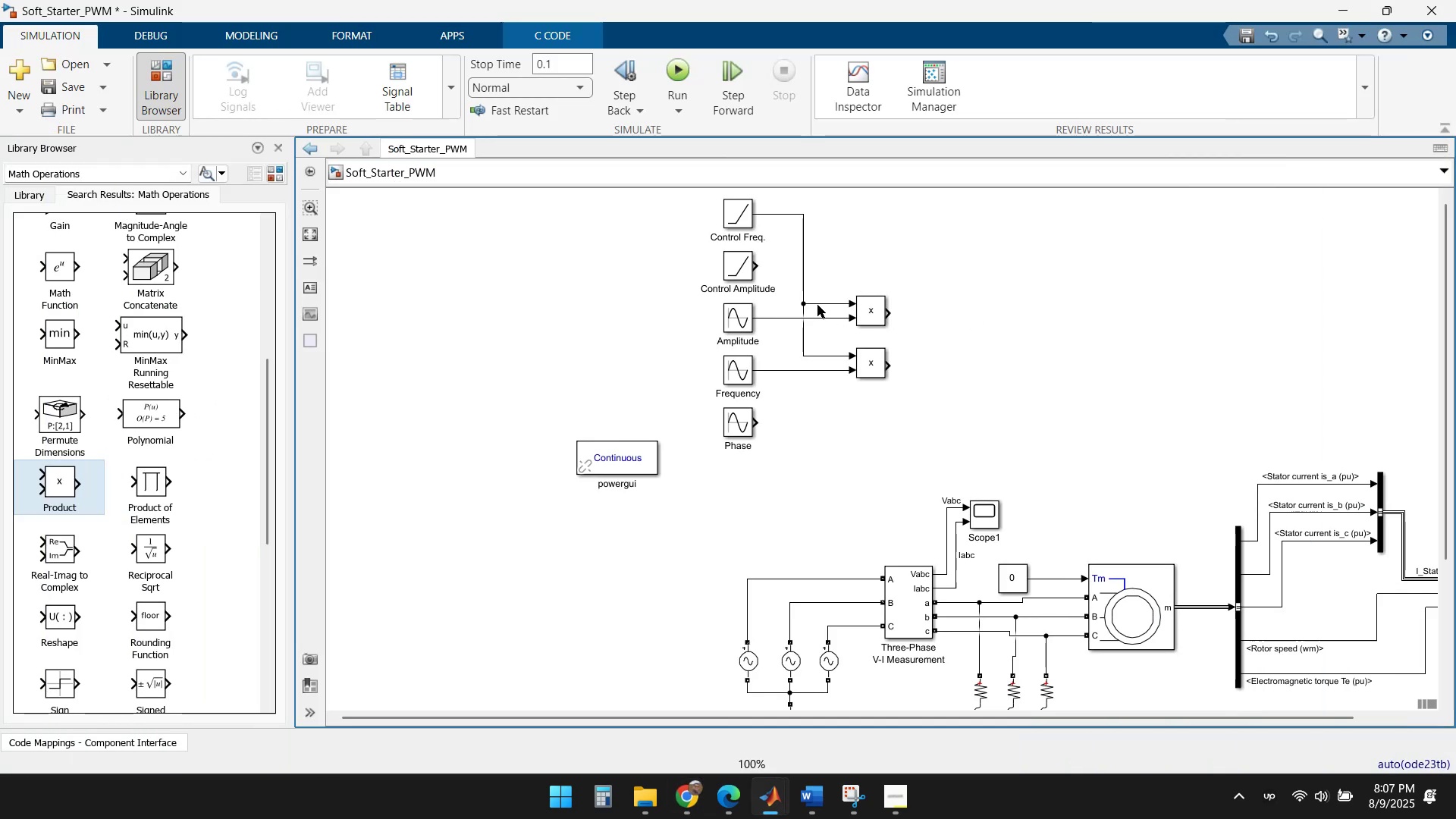 
left_click([820, 302])
 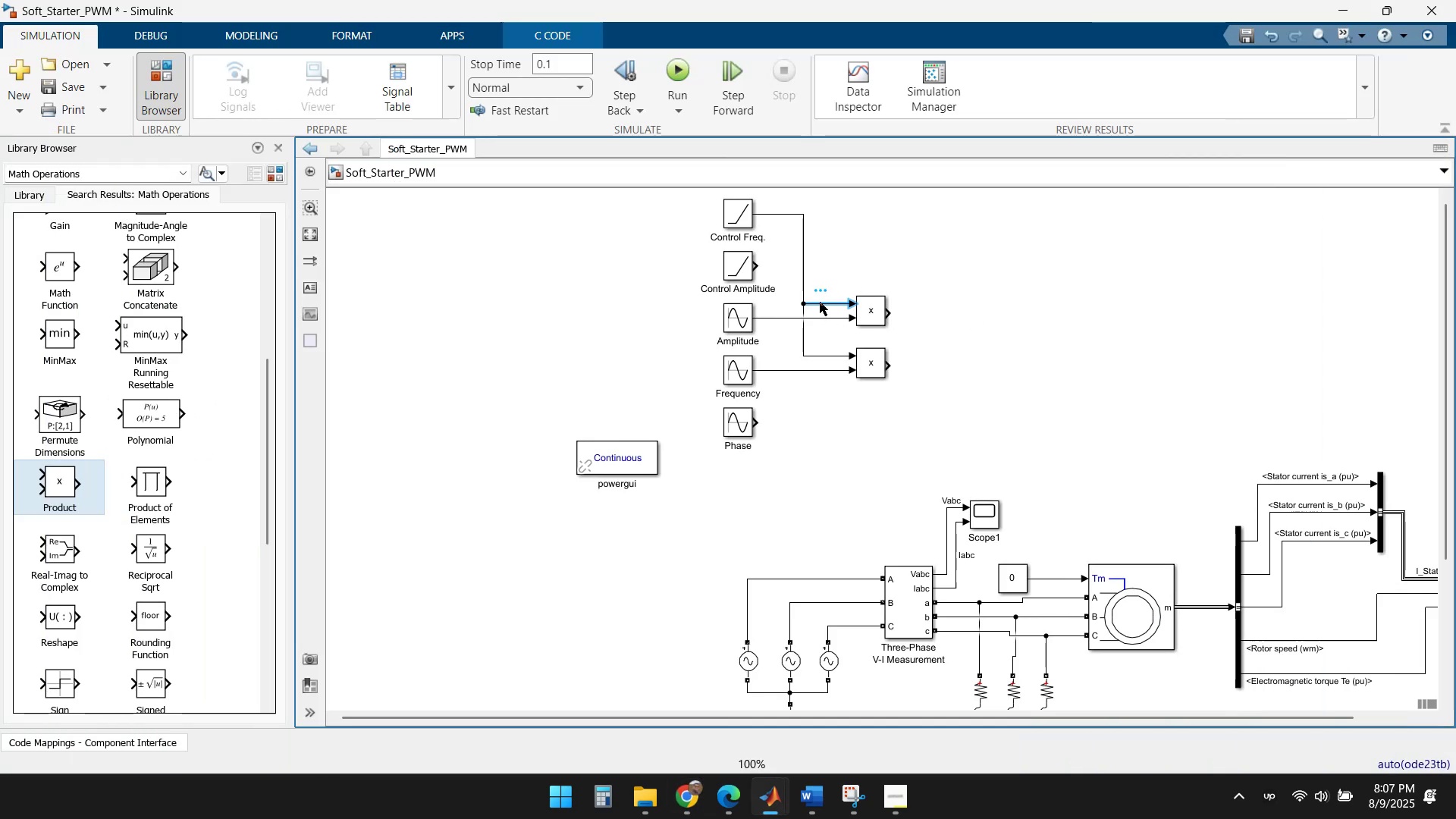 
key(Delete)
 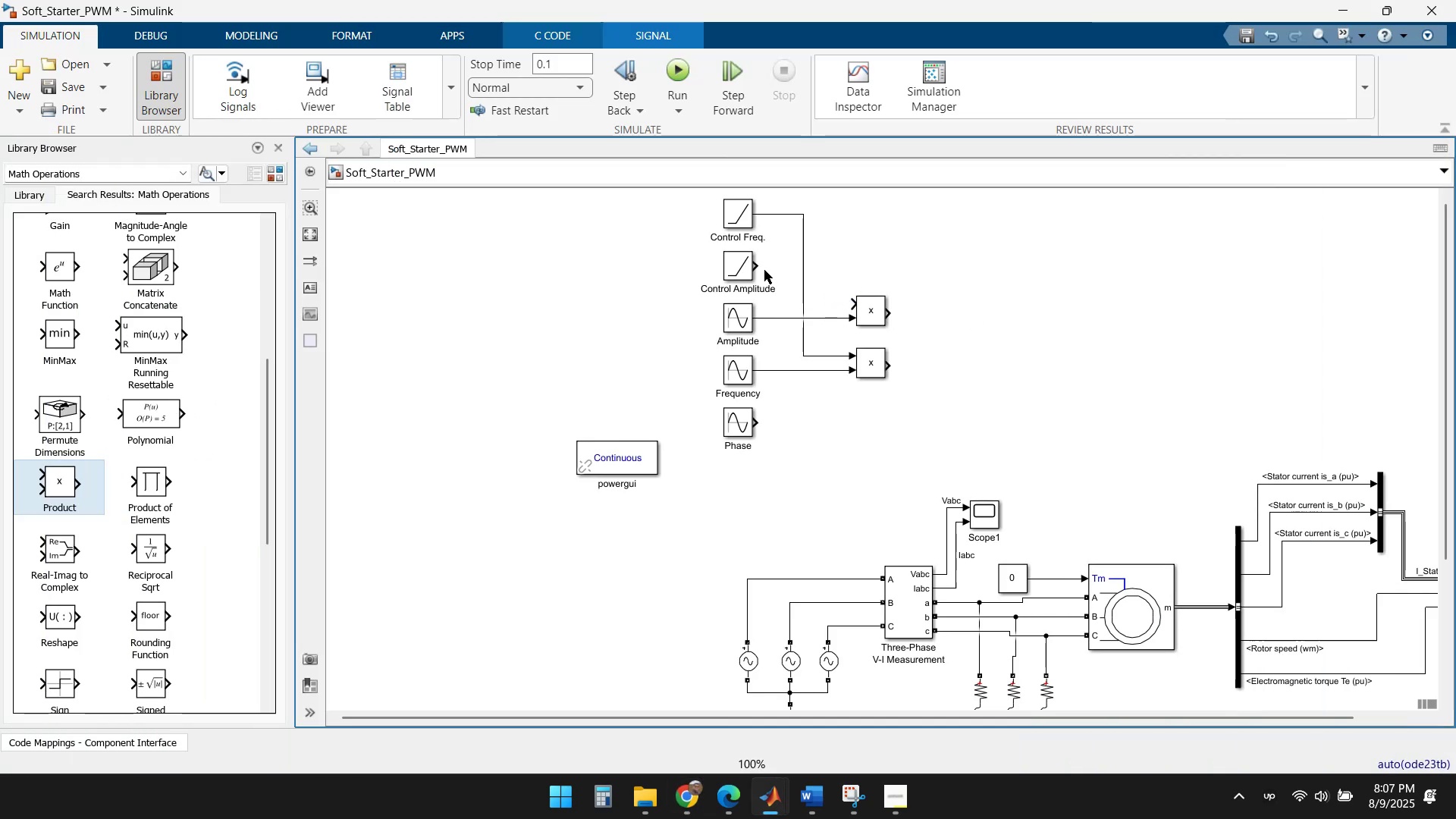 
left_click_drag(start_coordinate=[757, 268], to_coordinate=[854, 306])
 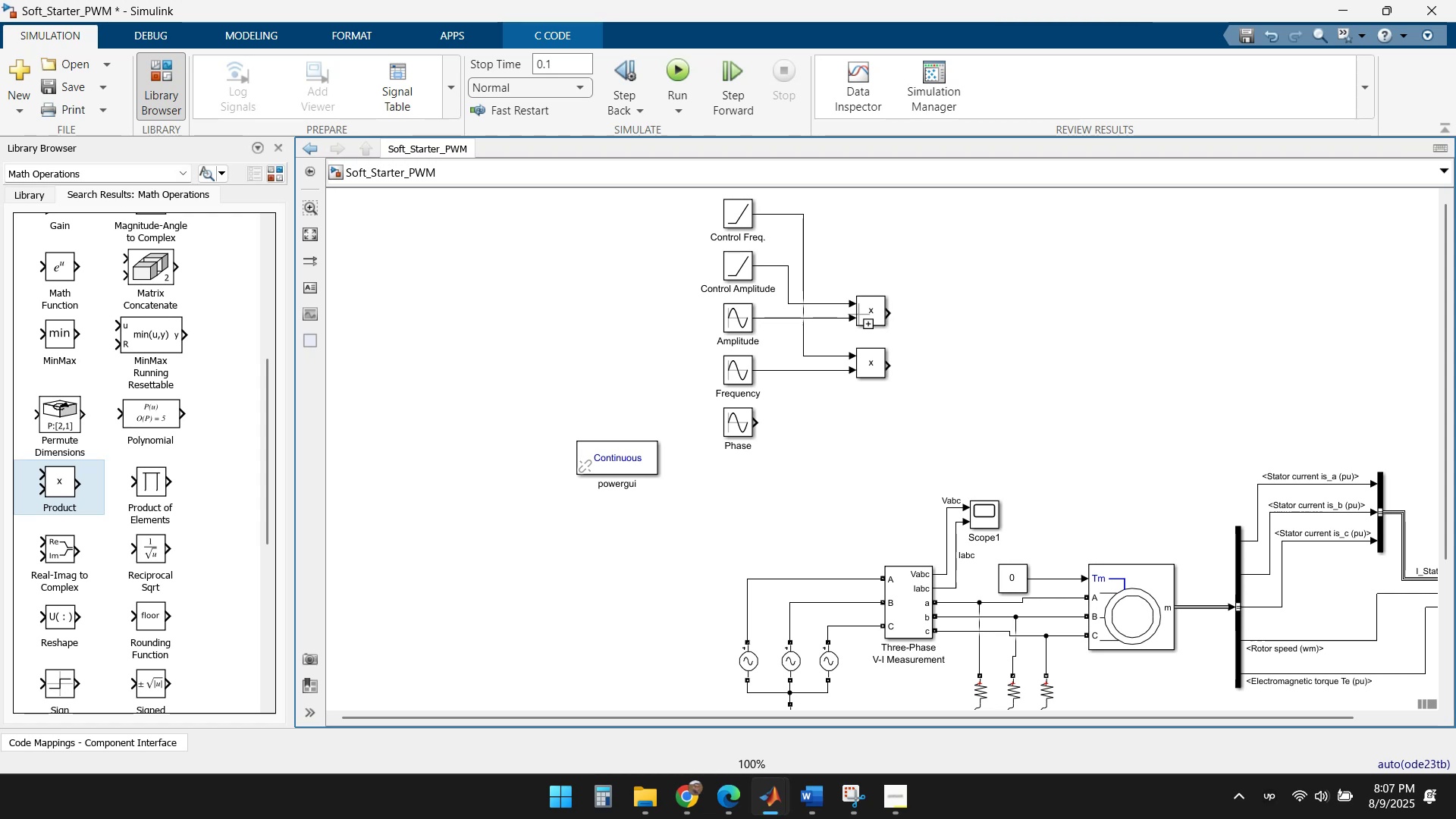 
left_click_drag(start_coordinate=[868, 309], to_coordinate=[869, 274])
 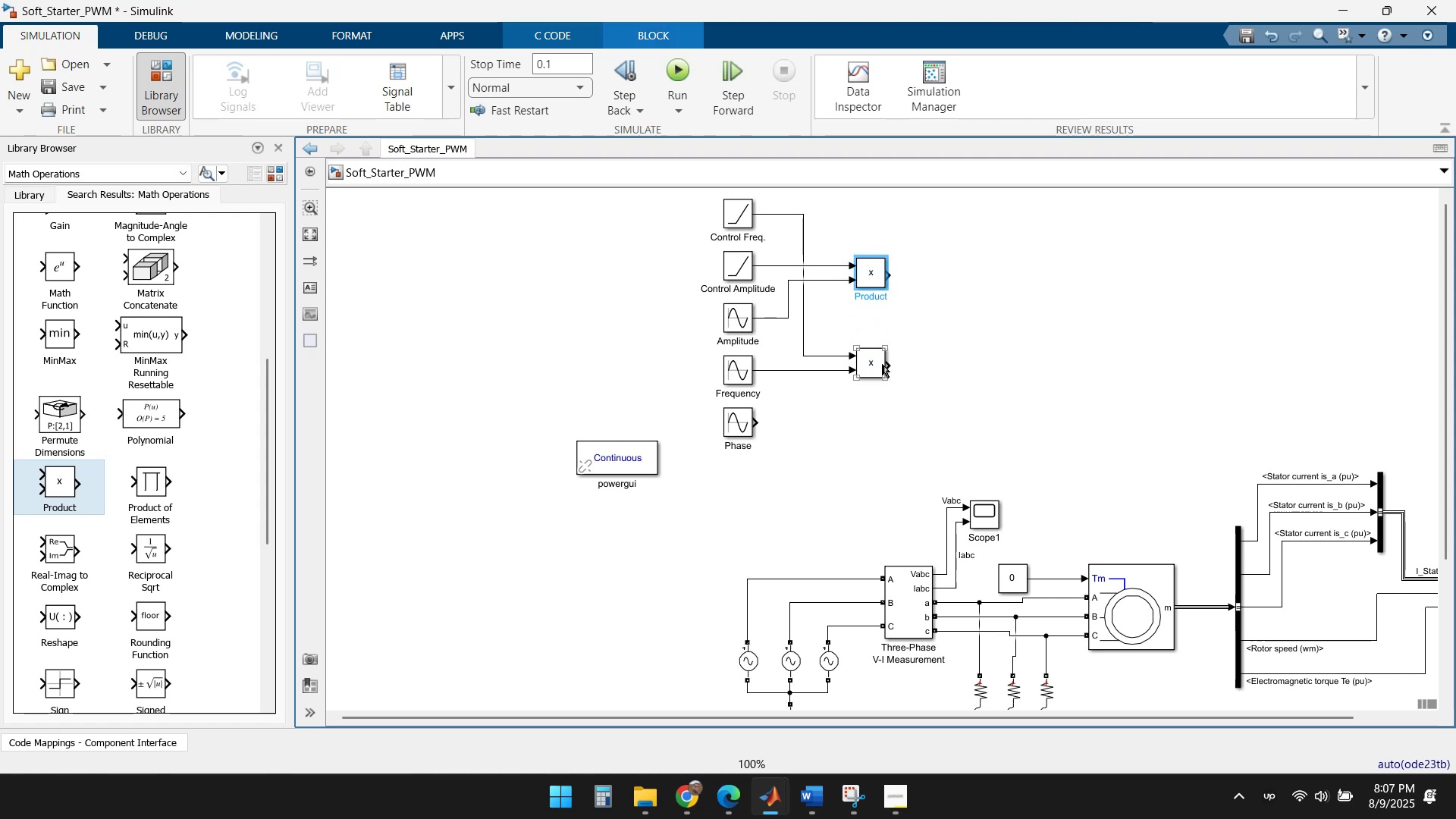 
left_click_drag(start_coordinate=[867, 359], to_coordinate=[864, 315])
 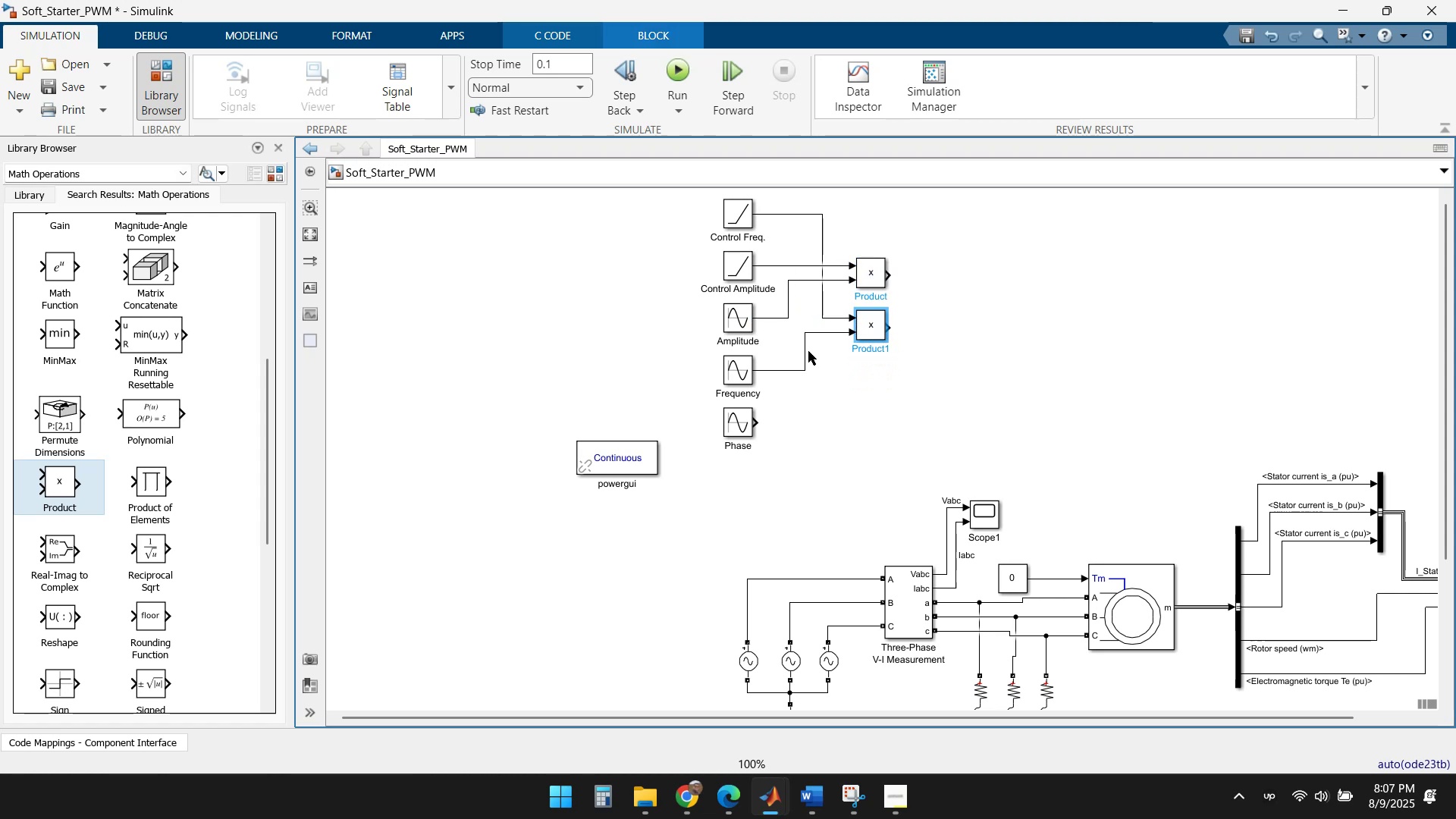 
left_click_drag(start_coordinate=[806, 351], to_coordinate=[824, 349])
 